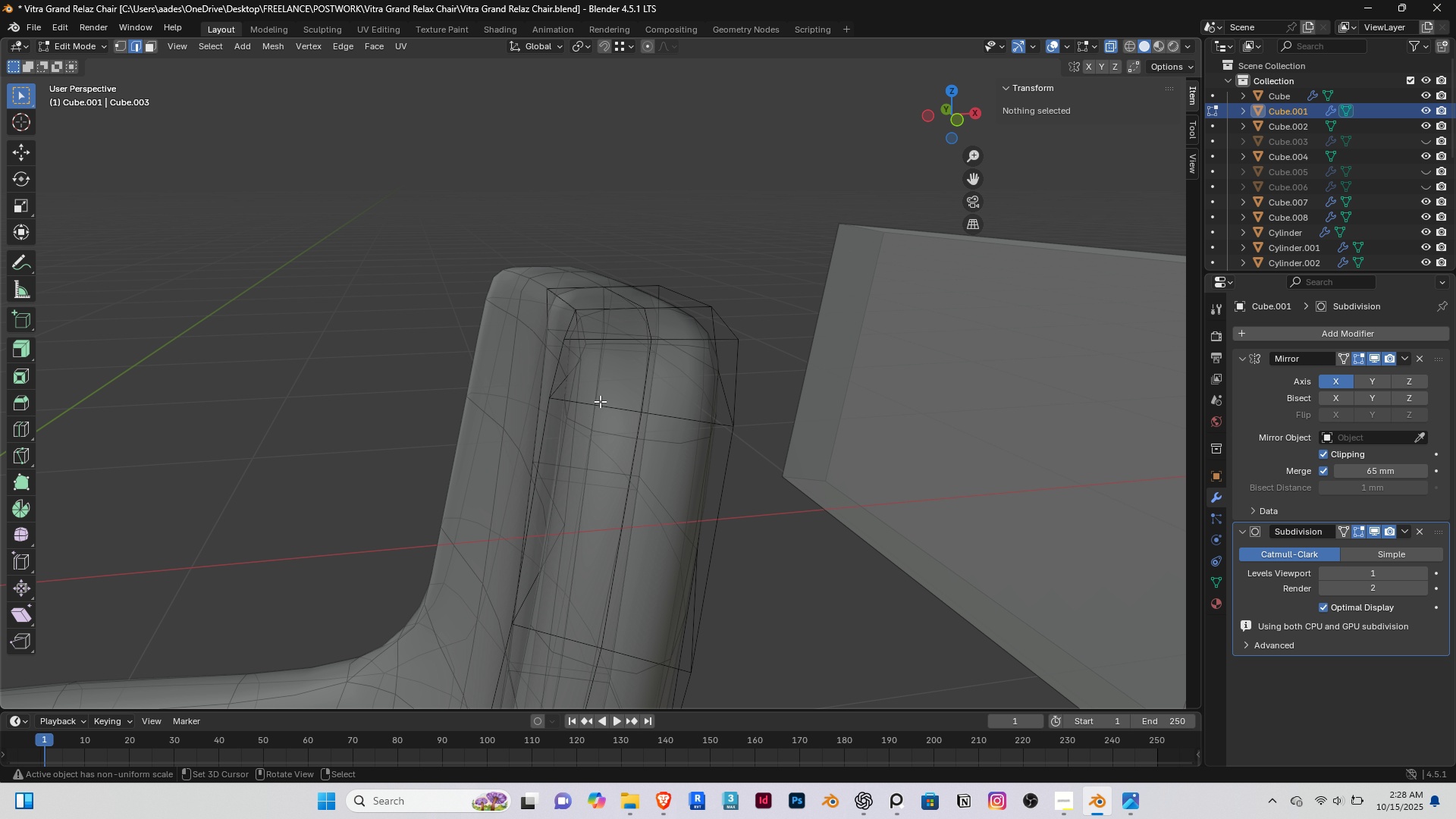 
key(1)
 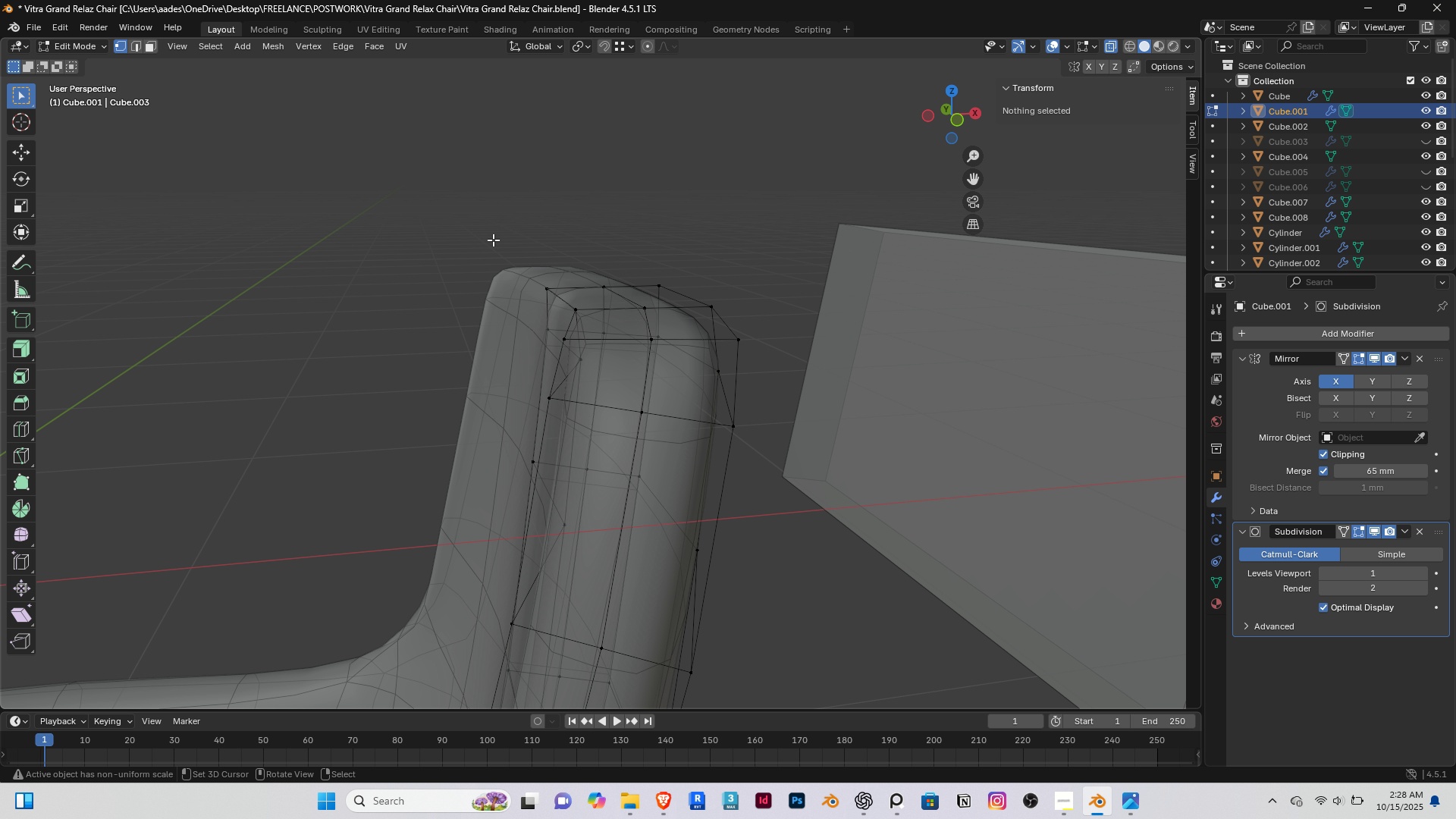 
key(End)
 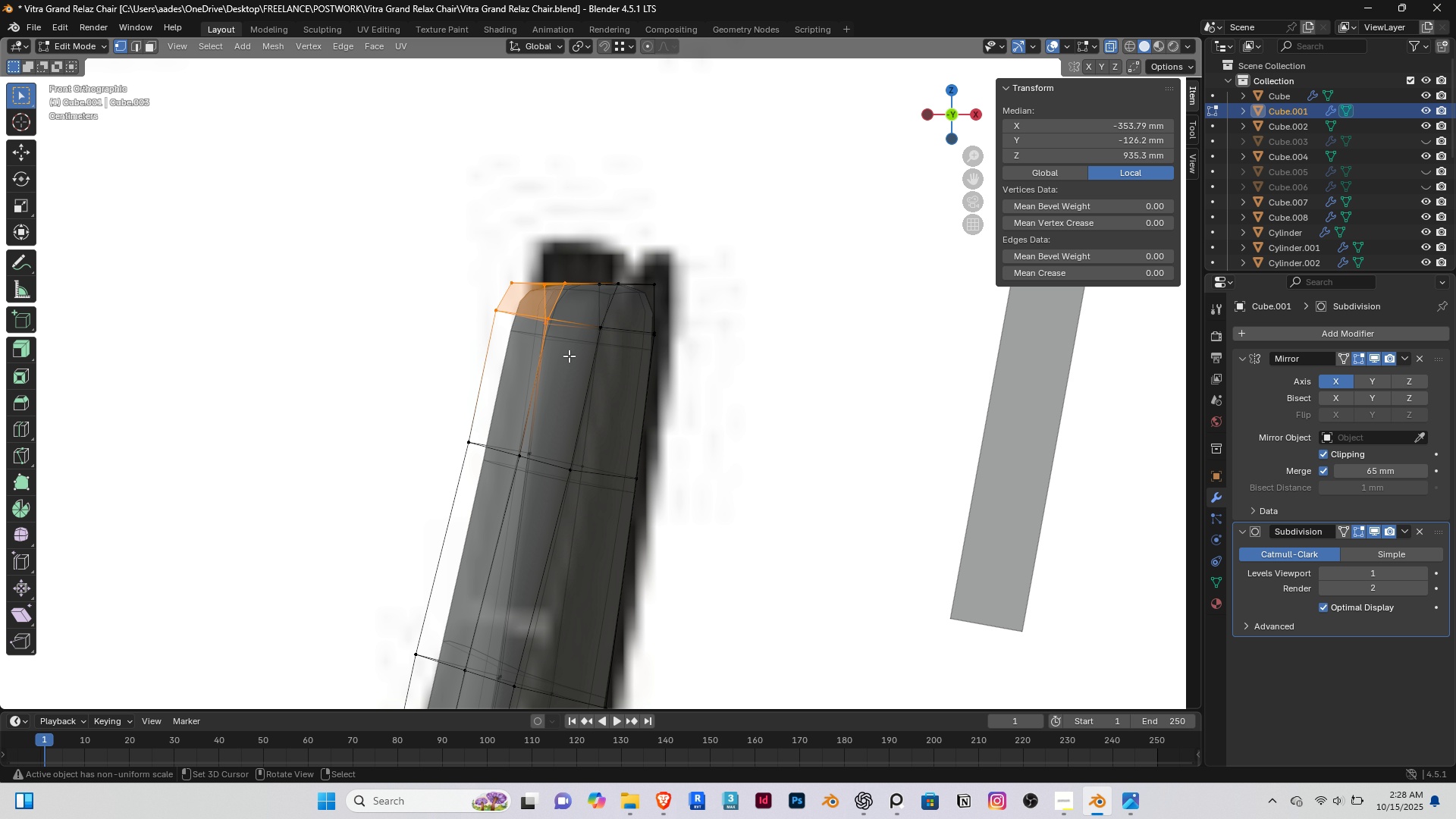 
scroll: coordinate [566, 303], scroll_direction: up, amount: 3.0
 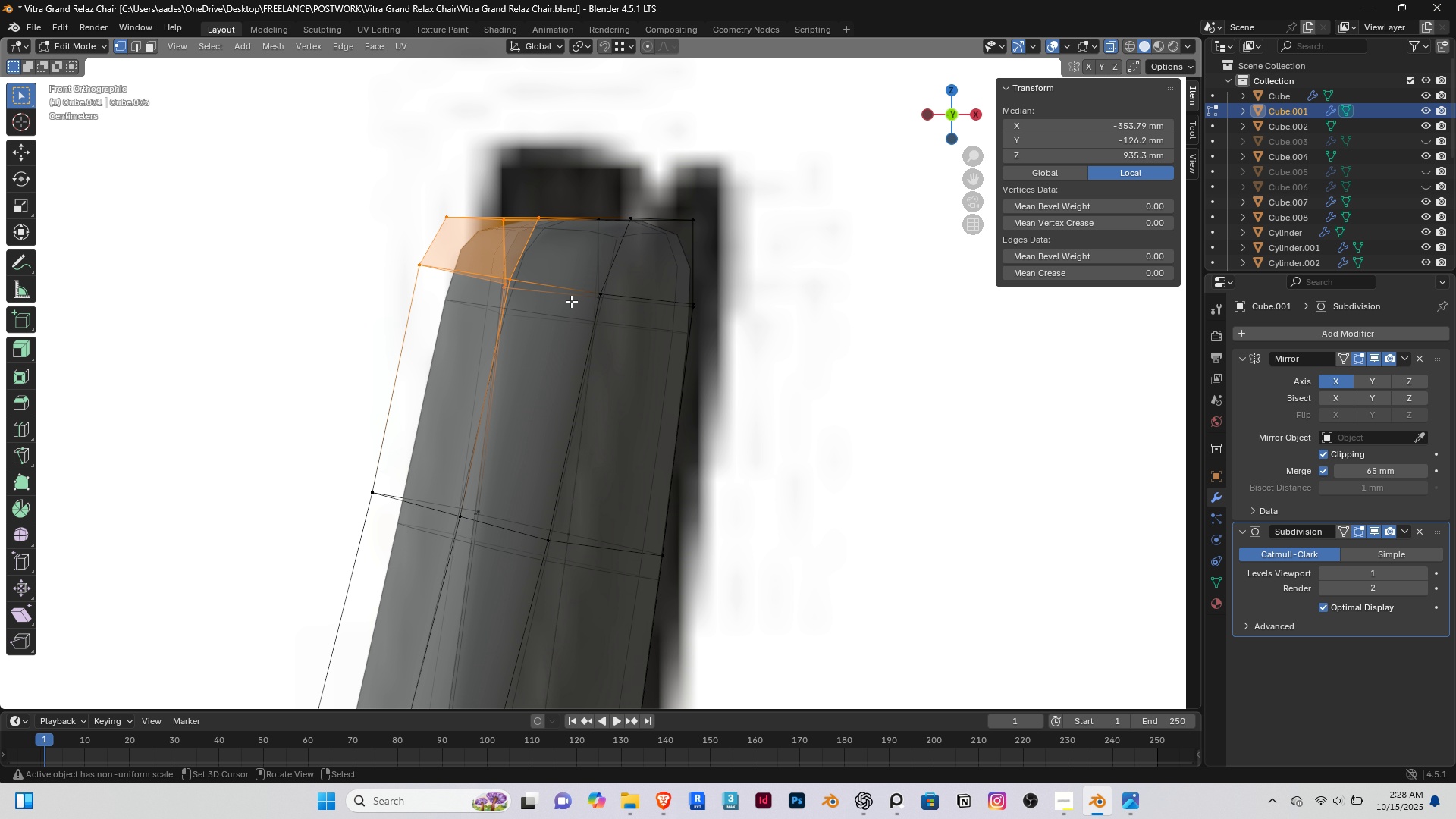 
hold_key(key=ShiftRight, duration=0.42)
 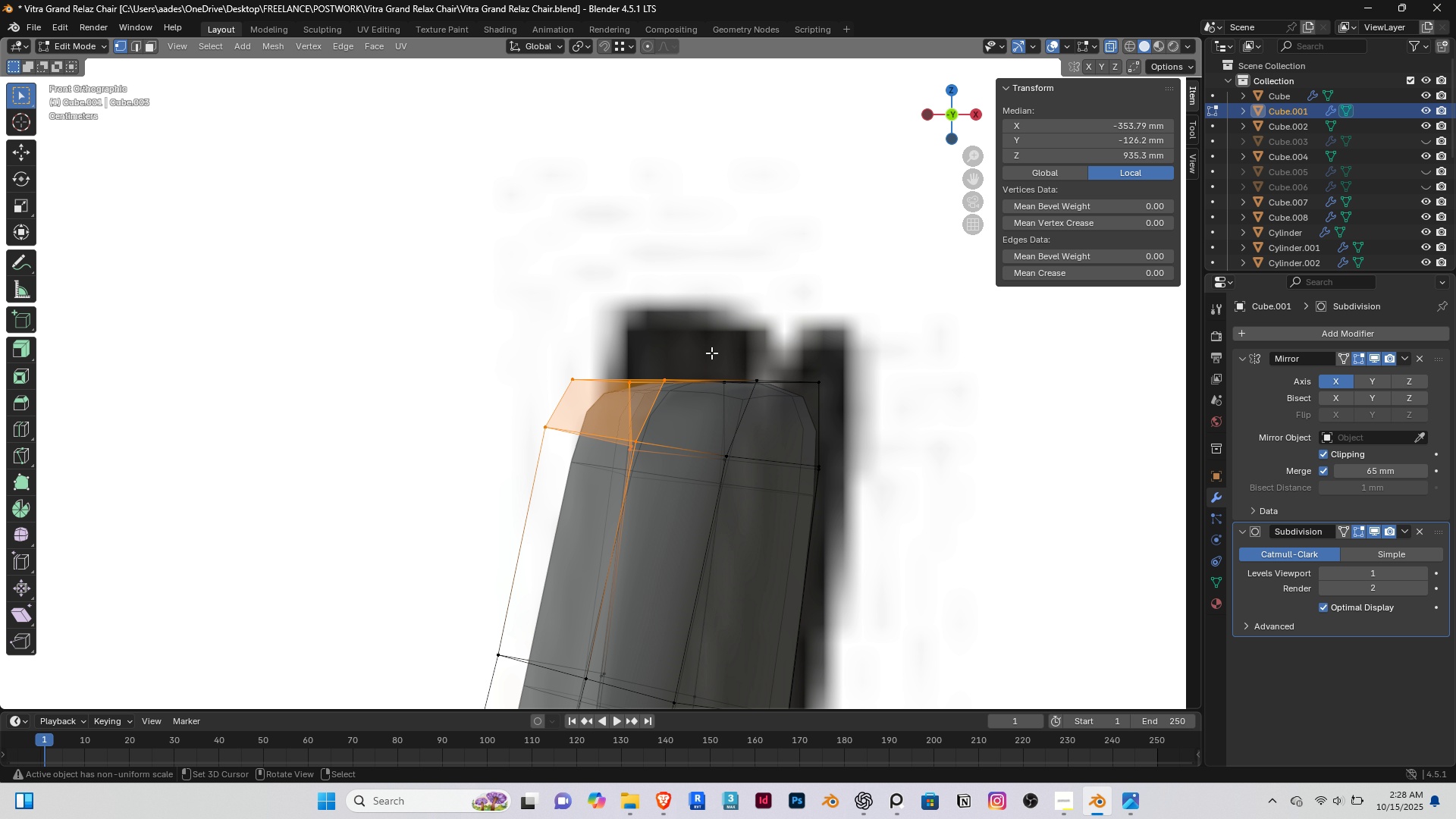 
hold_key(key=ShiftRight, duration=0.47)
 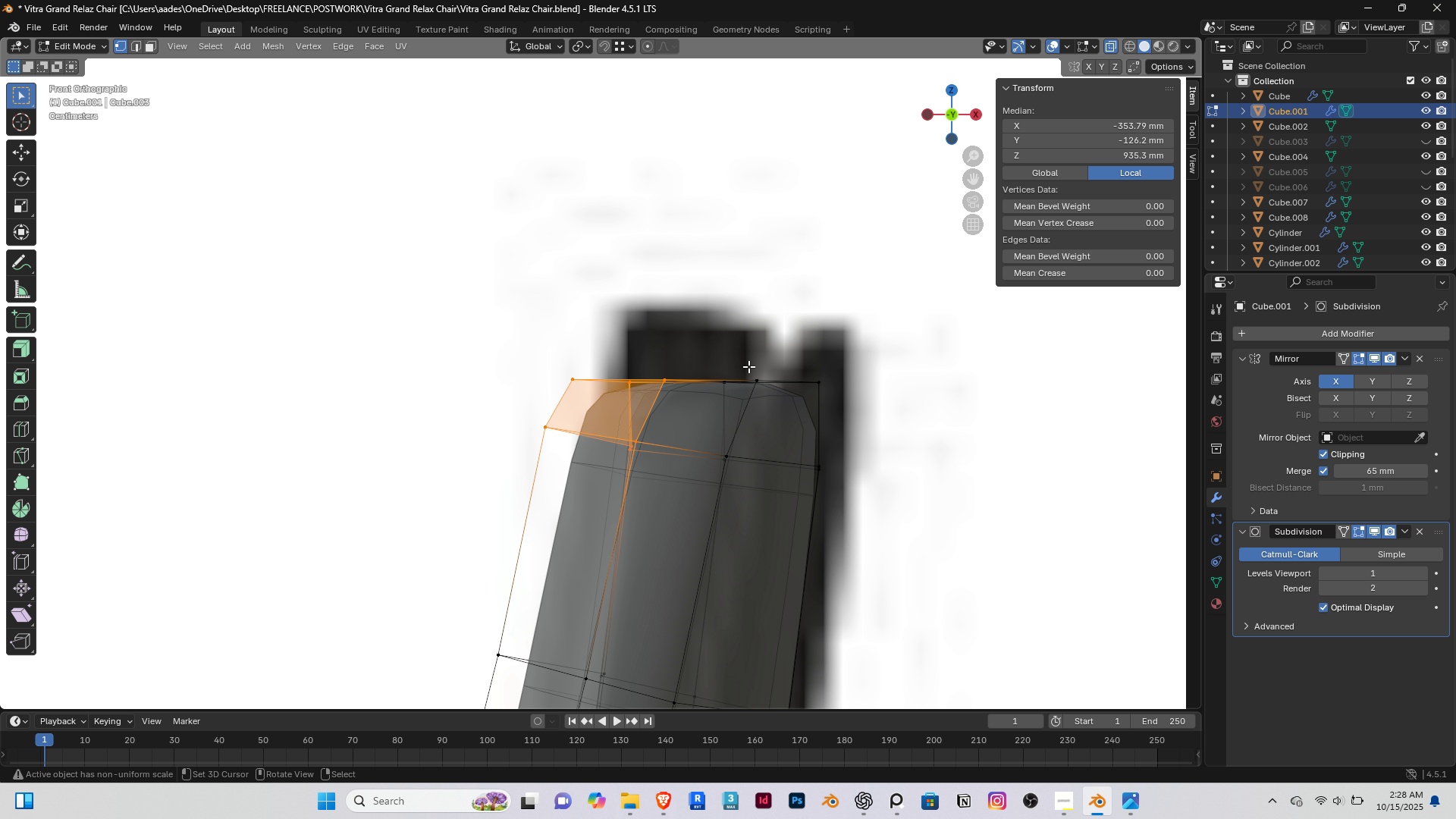 
scroll: coordinate [681, 397], scroll_direction: down, amount: 1.0
 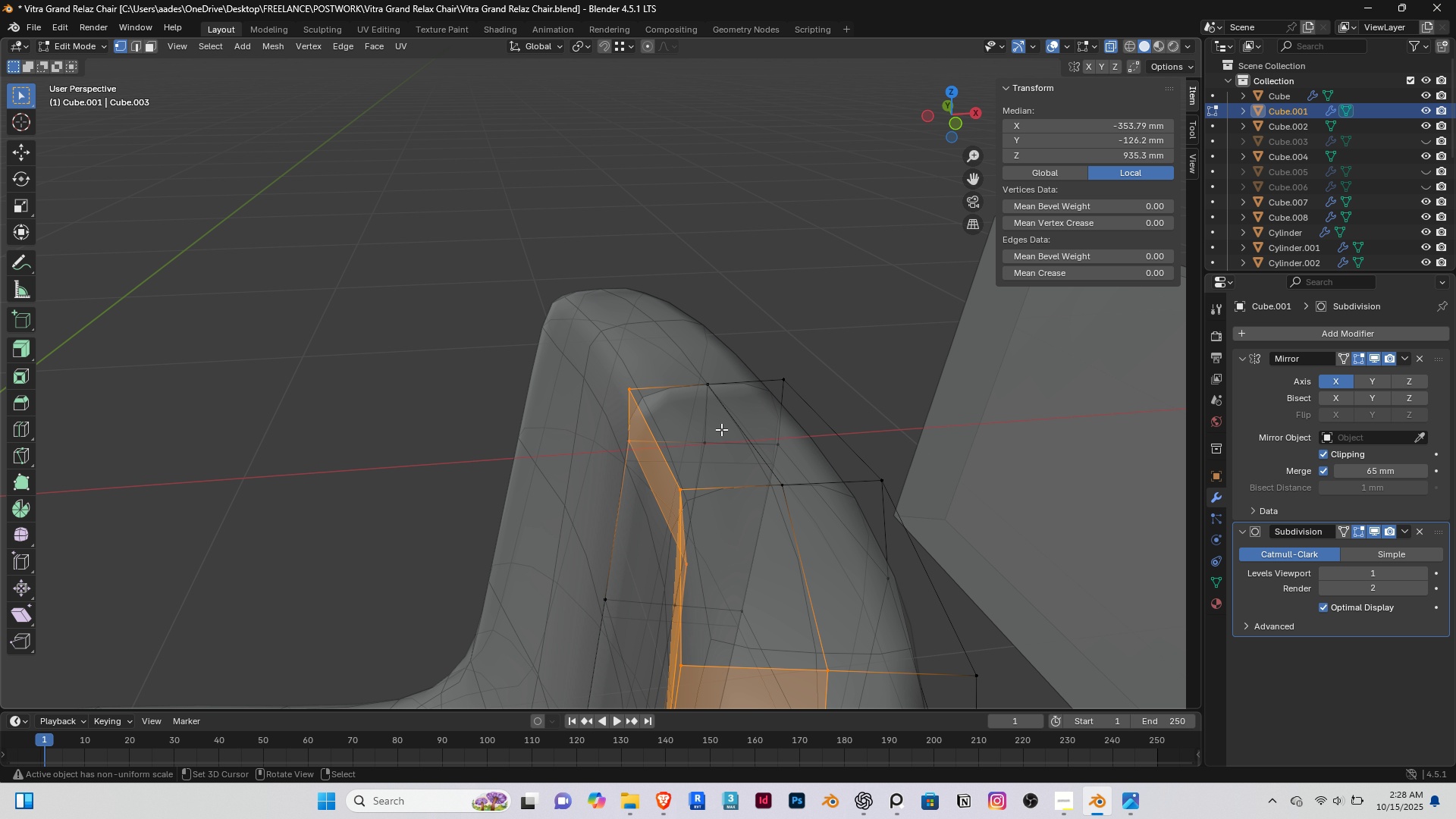 
hold_key(key=ShiftRight, duration=1.39)
right_click([713, 393])
 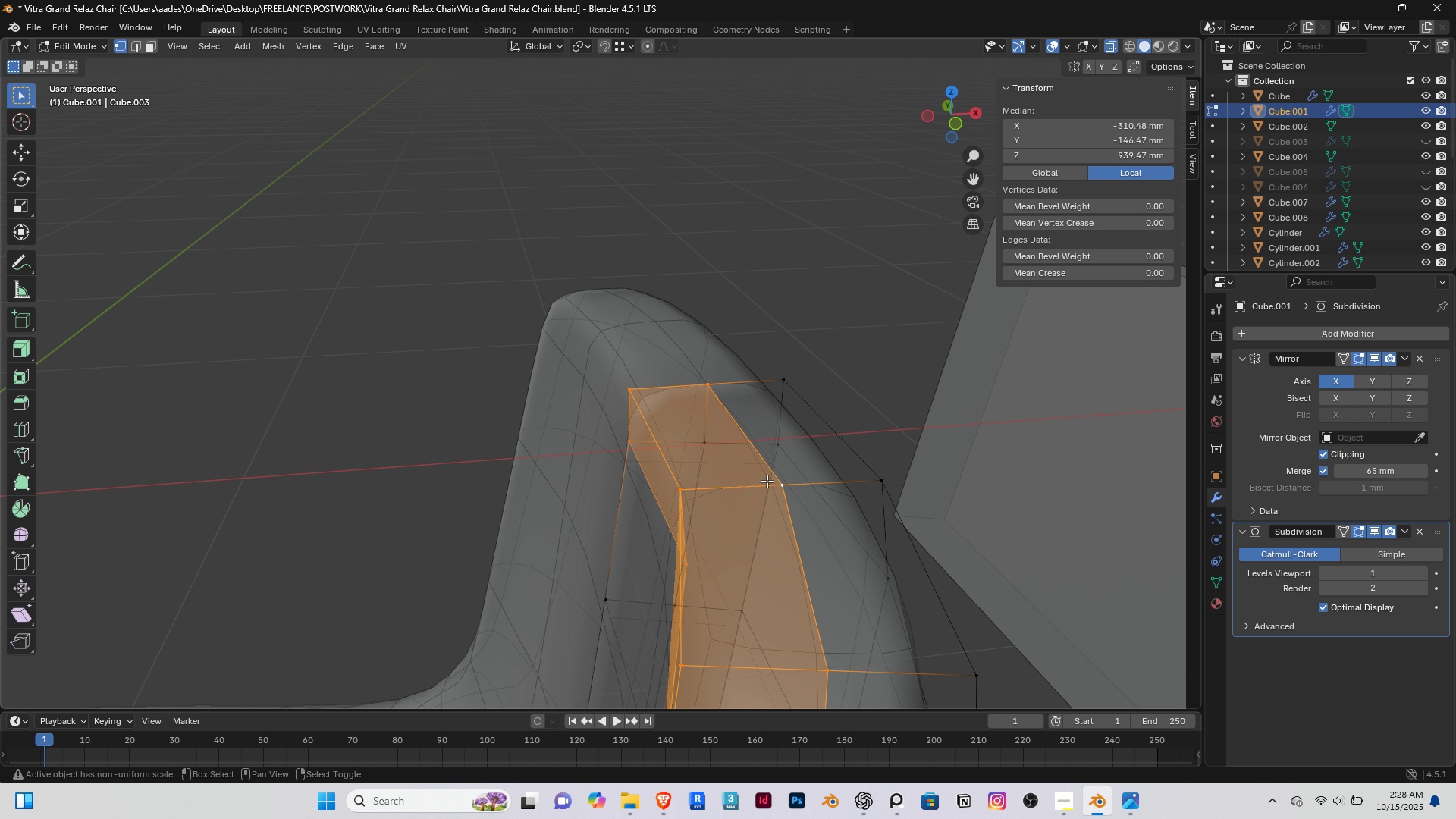 
right_click([767, 481])
 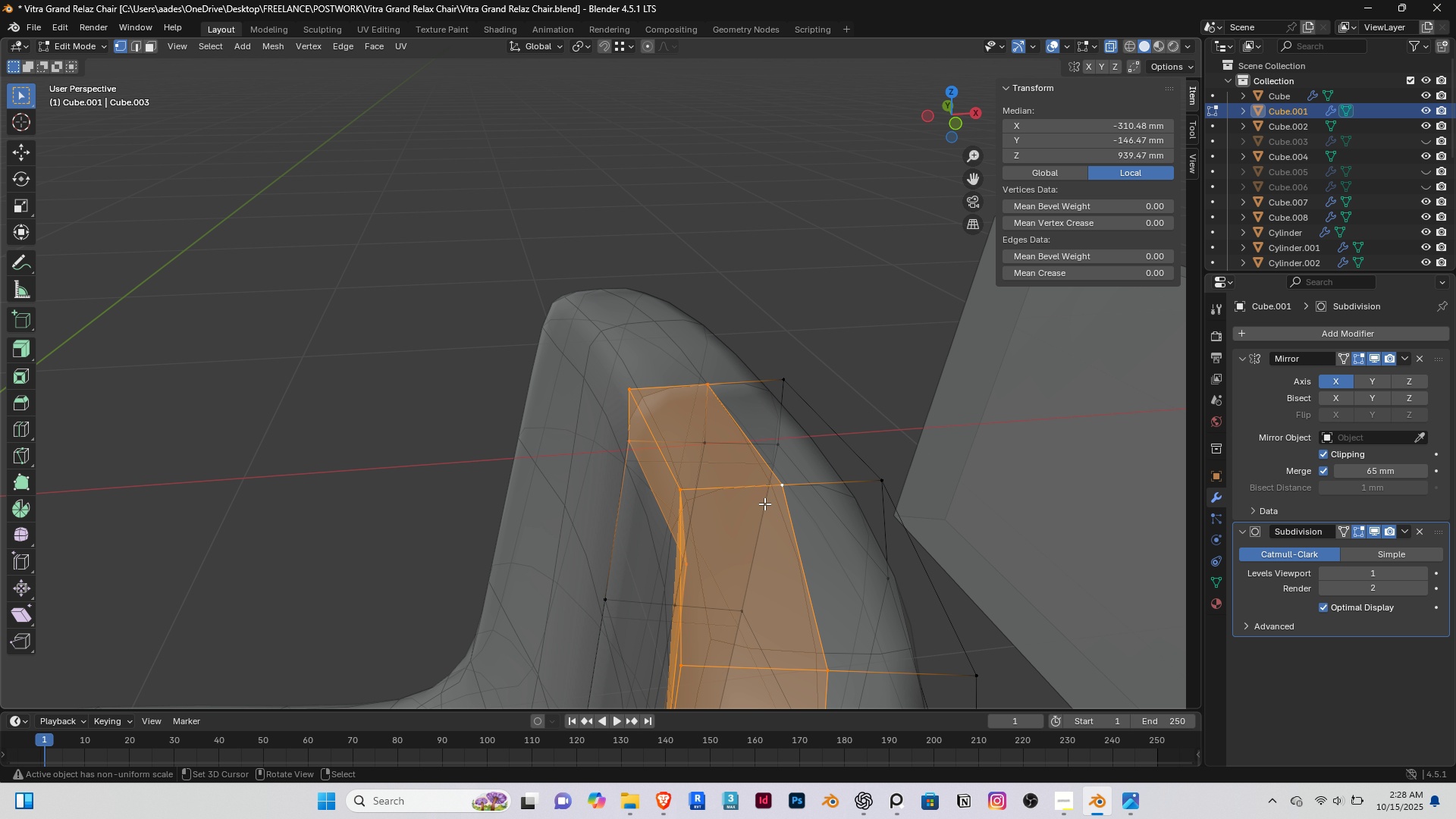 
scroll: coordinate [759, 504], scroll_direction: down, amount: 2.0
 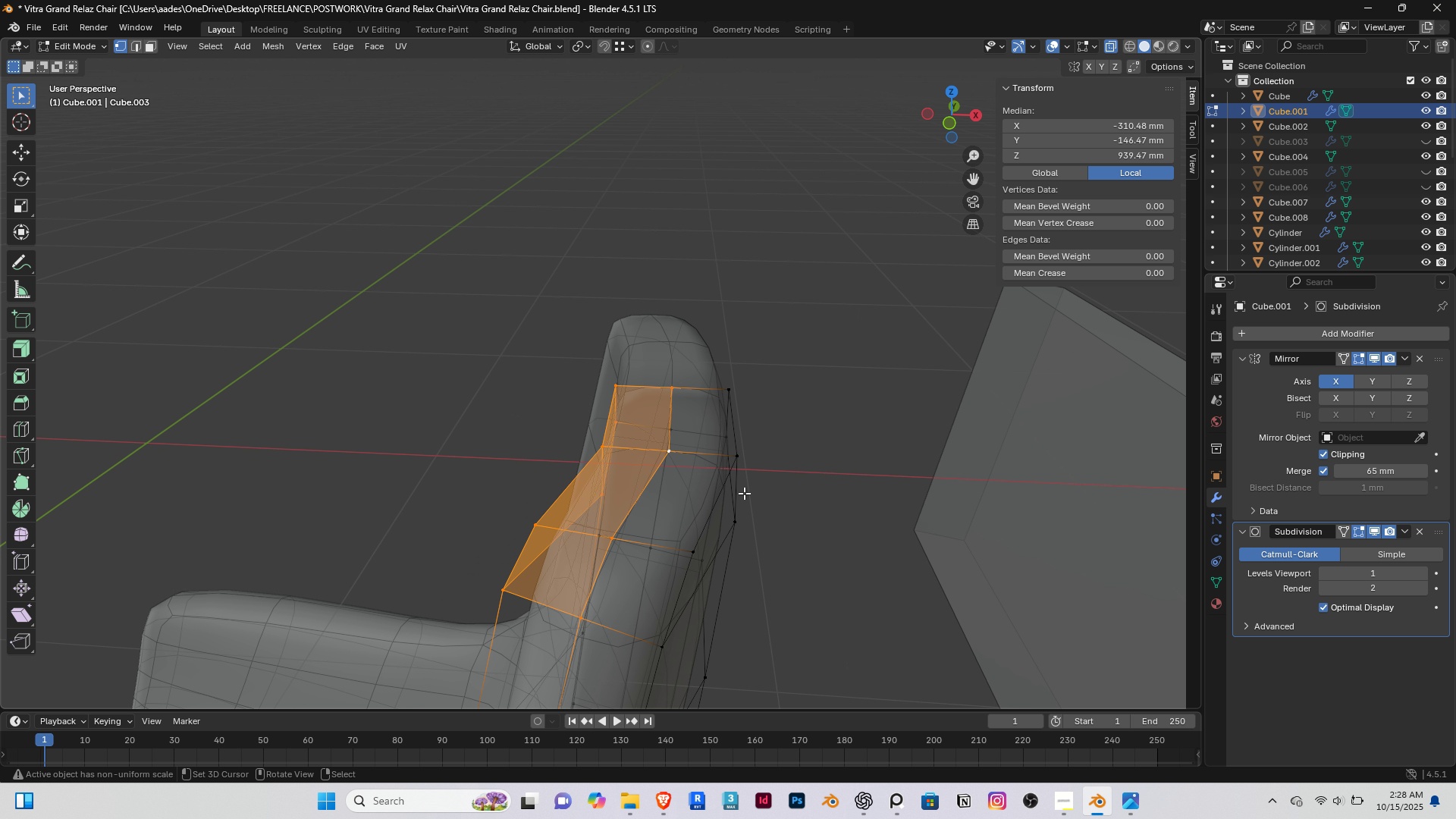 
key(G)
 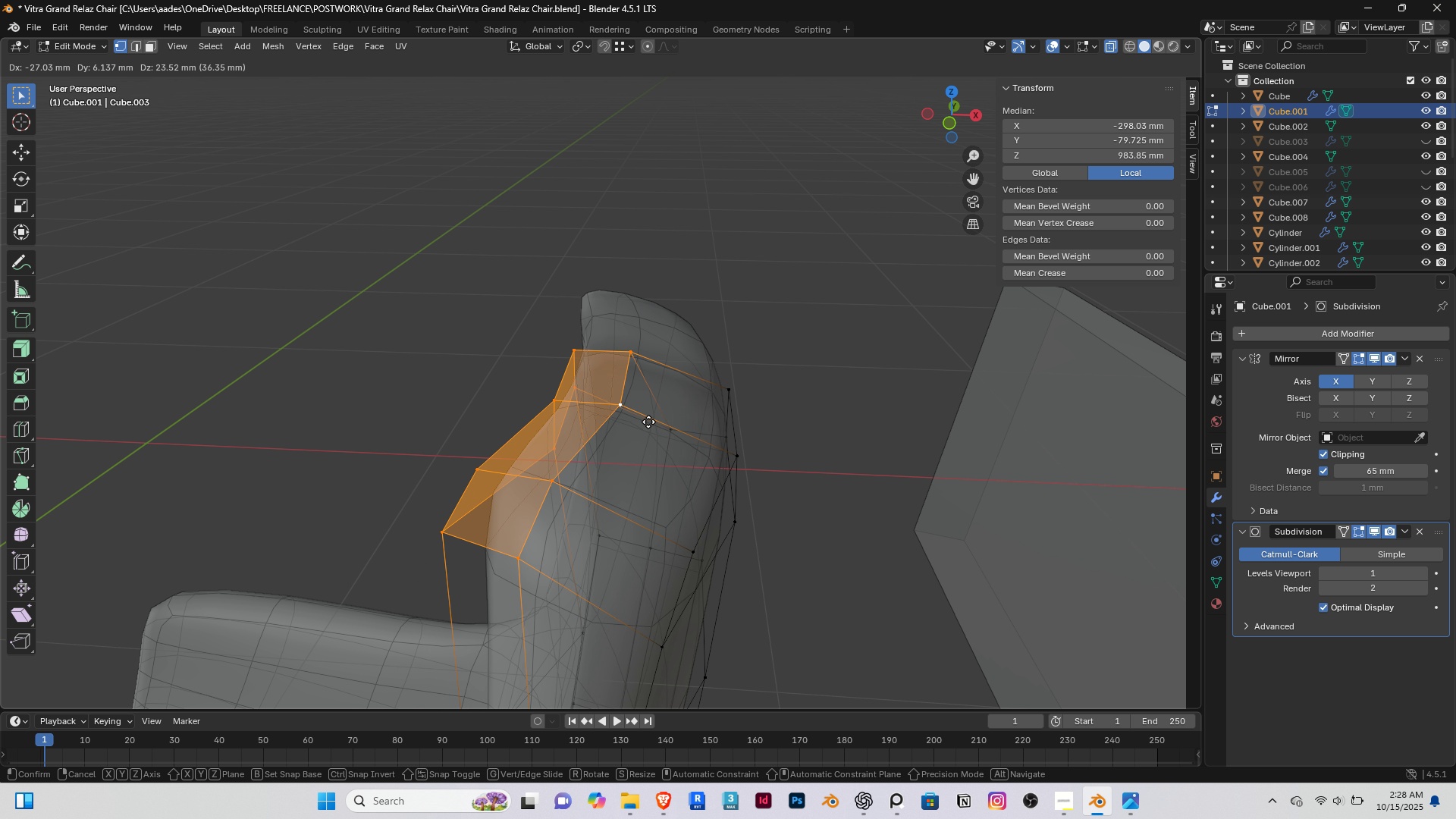 
right_click([670, 430])
 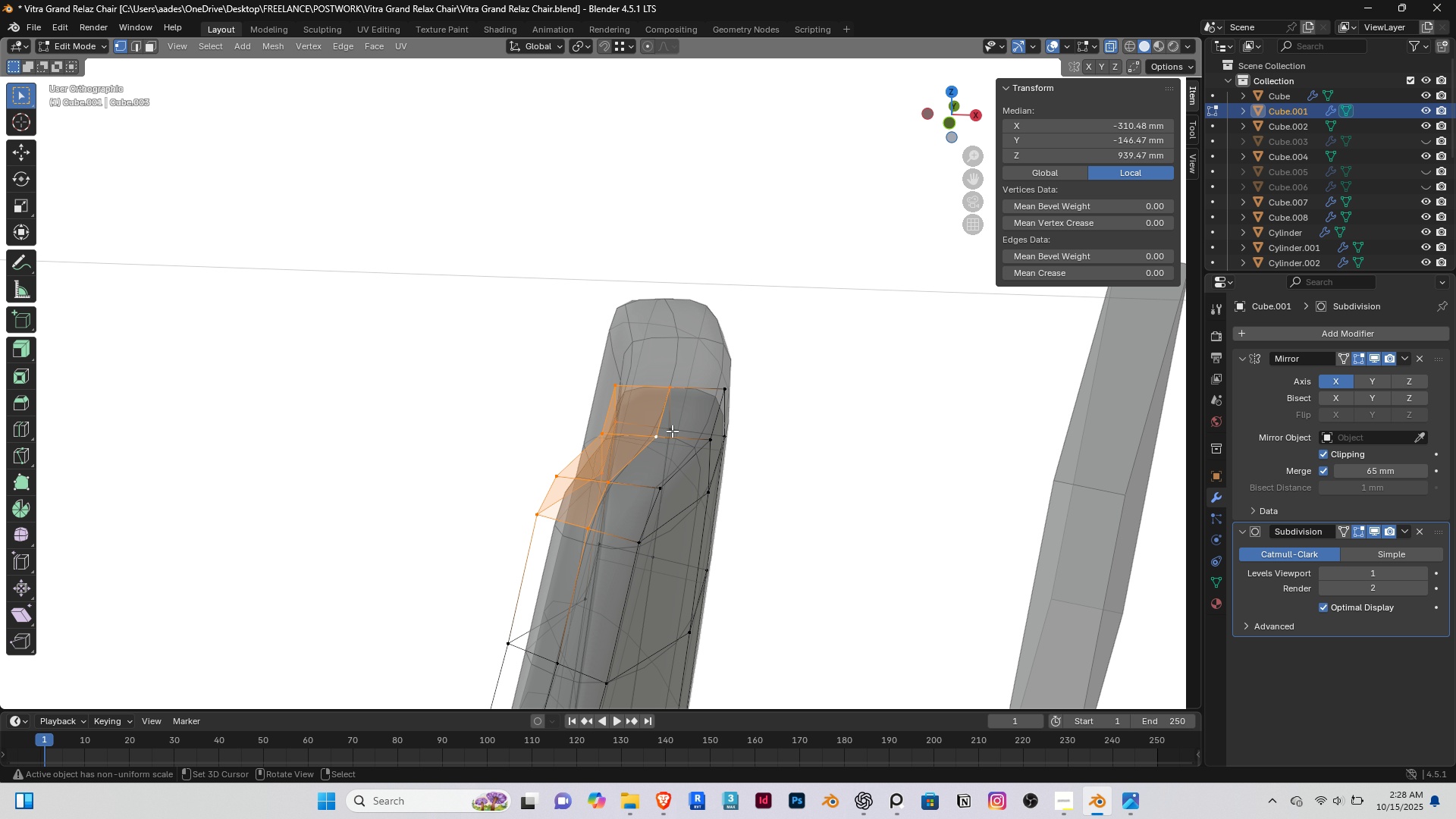 
key(End)
 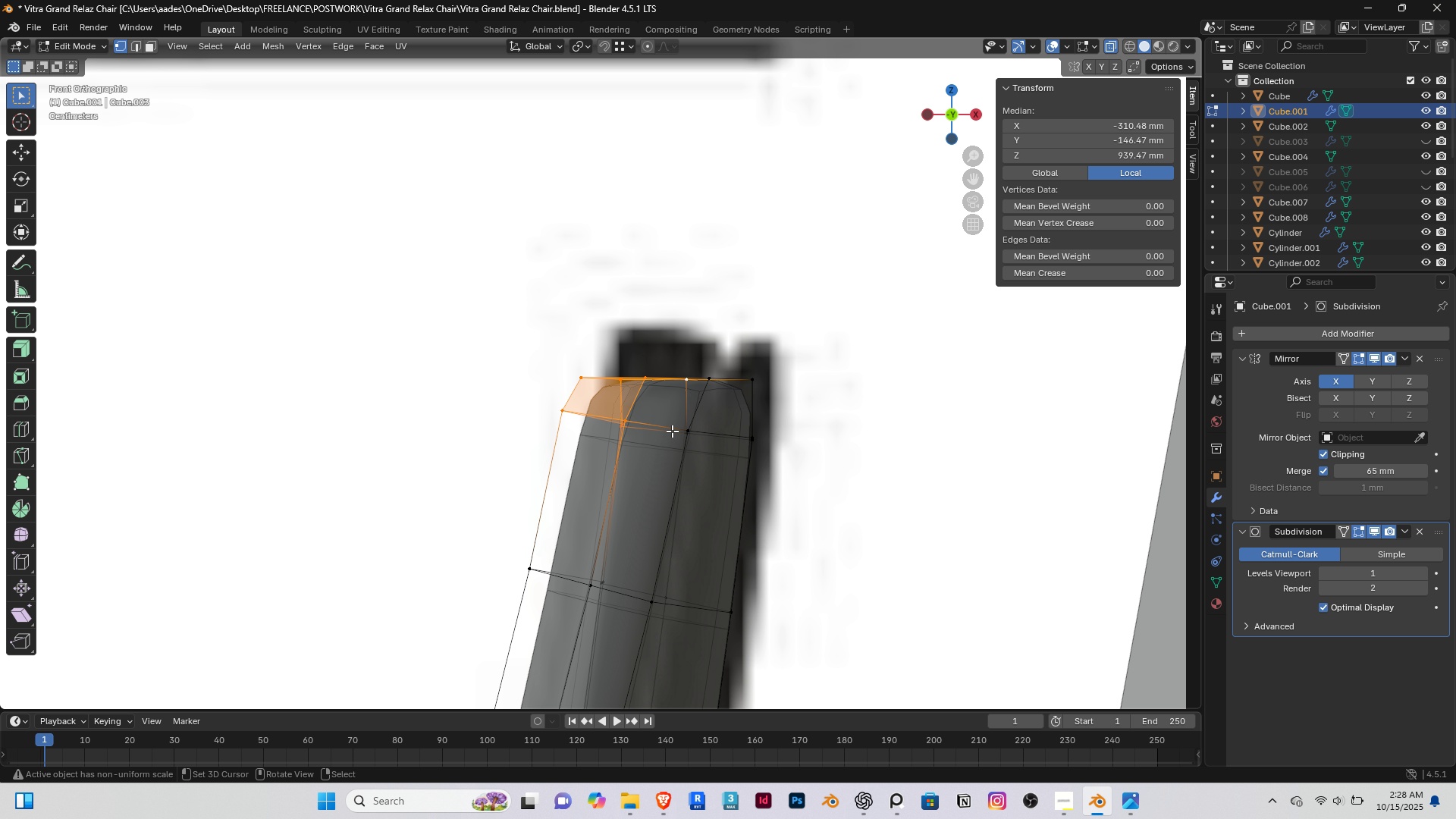 
scroll: coordinate [662, 431], scroll_direction: up, amount: 2.0
 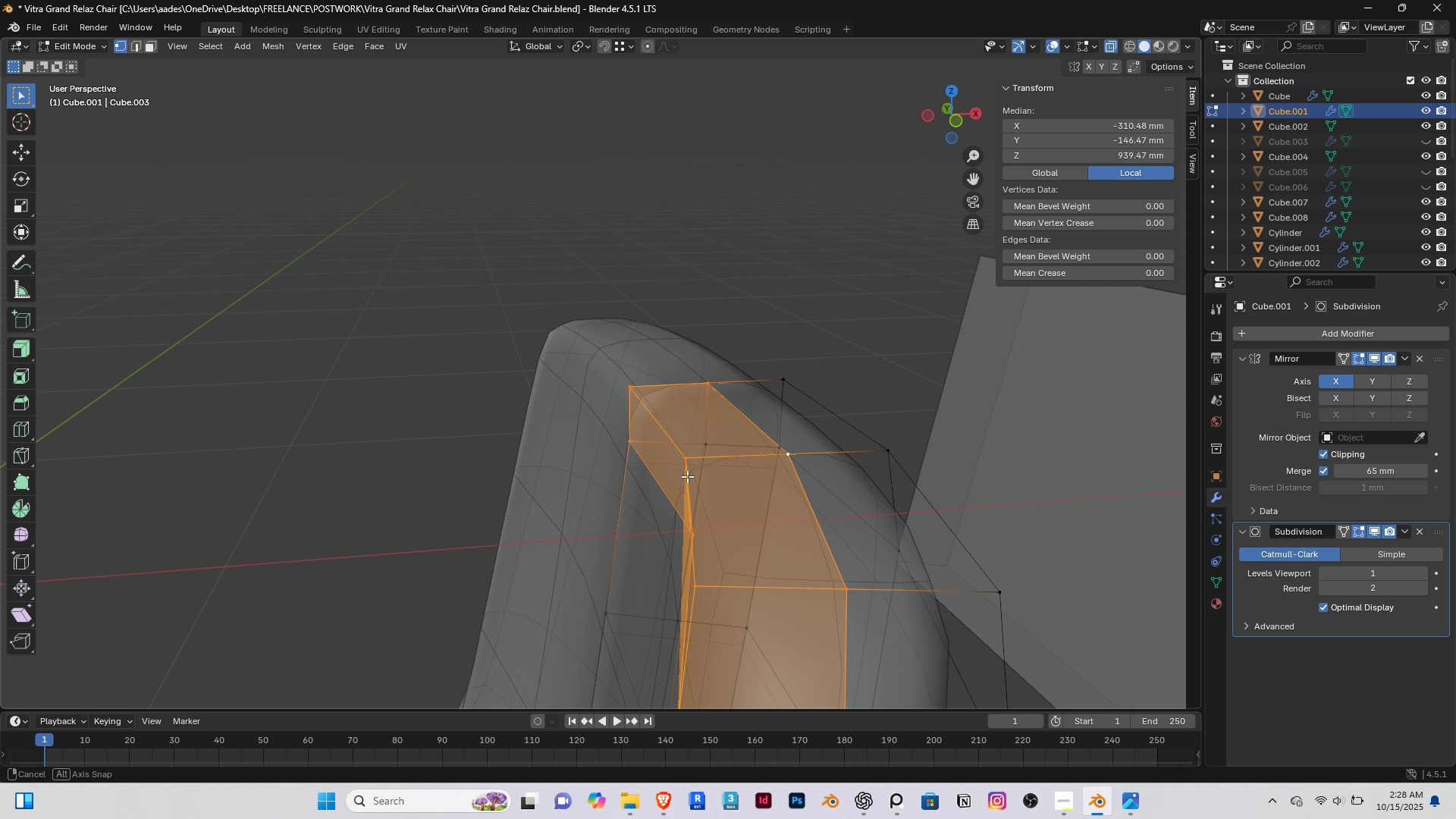 
type([Home]gg)
 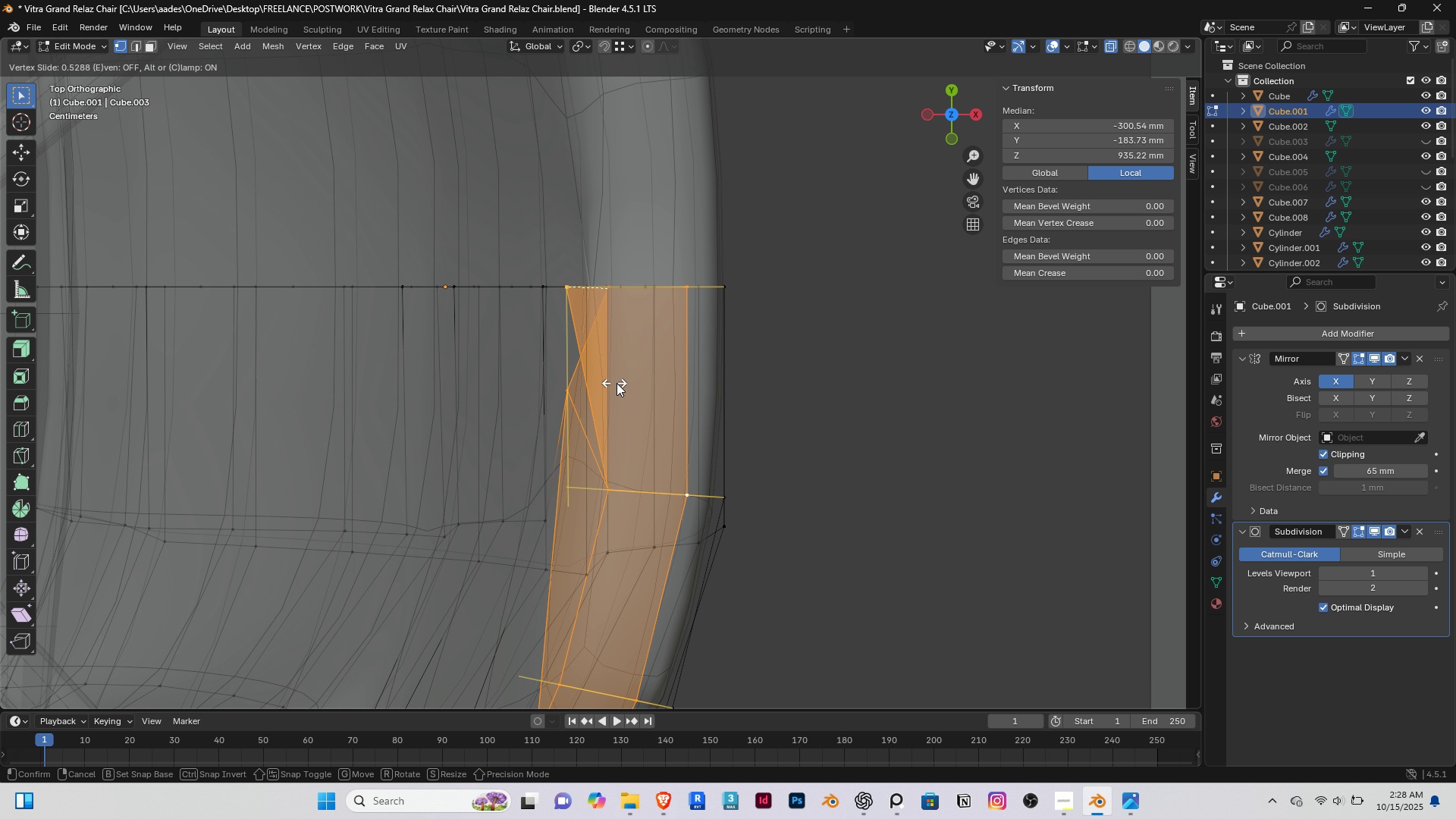 
right_click([620, 384])
 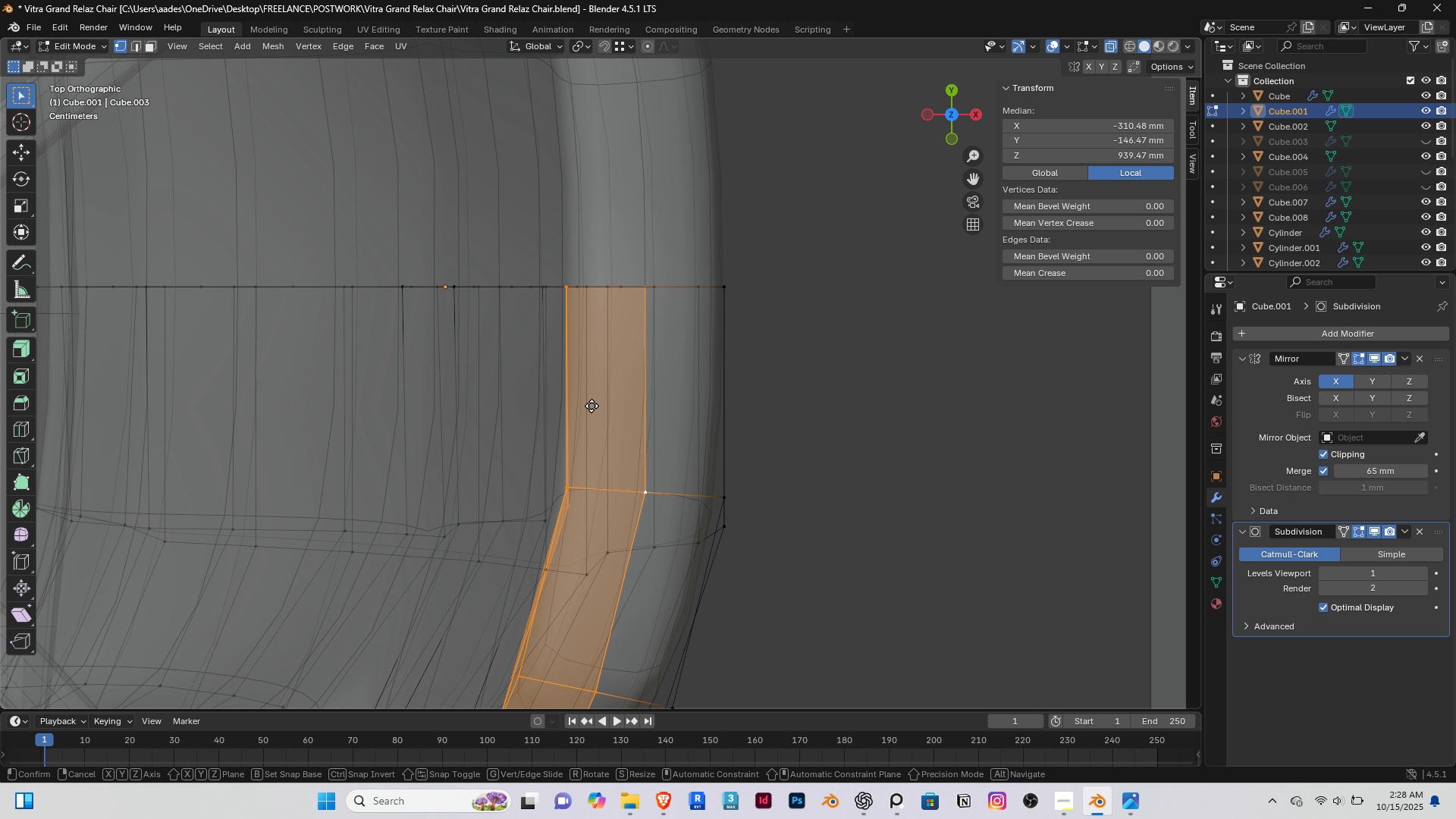 
key(G)
 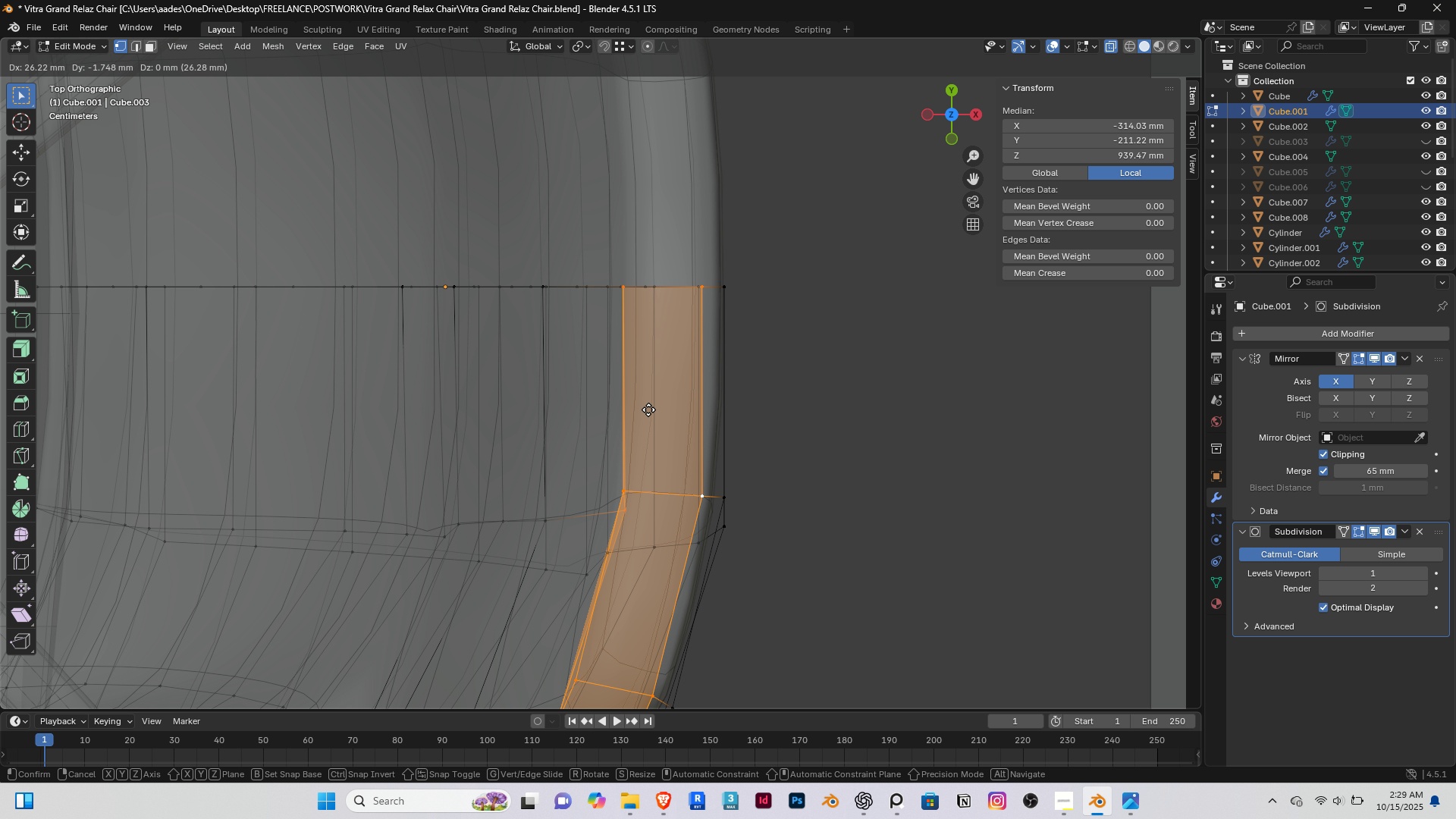 
wait(5.02)
 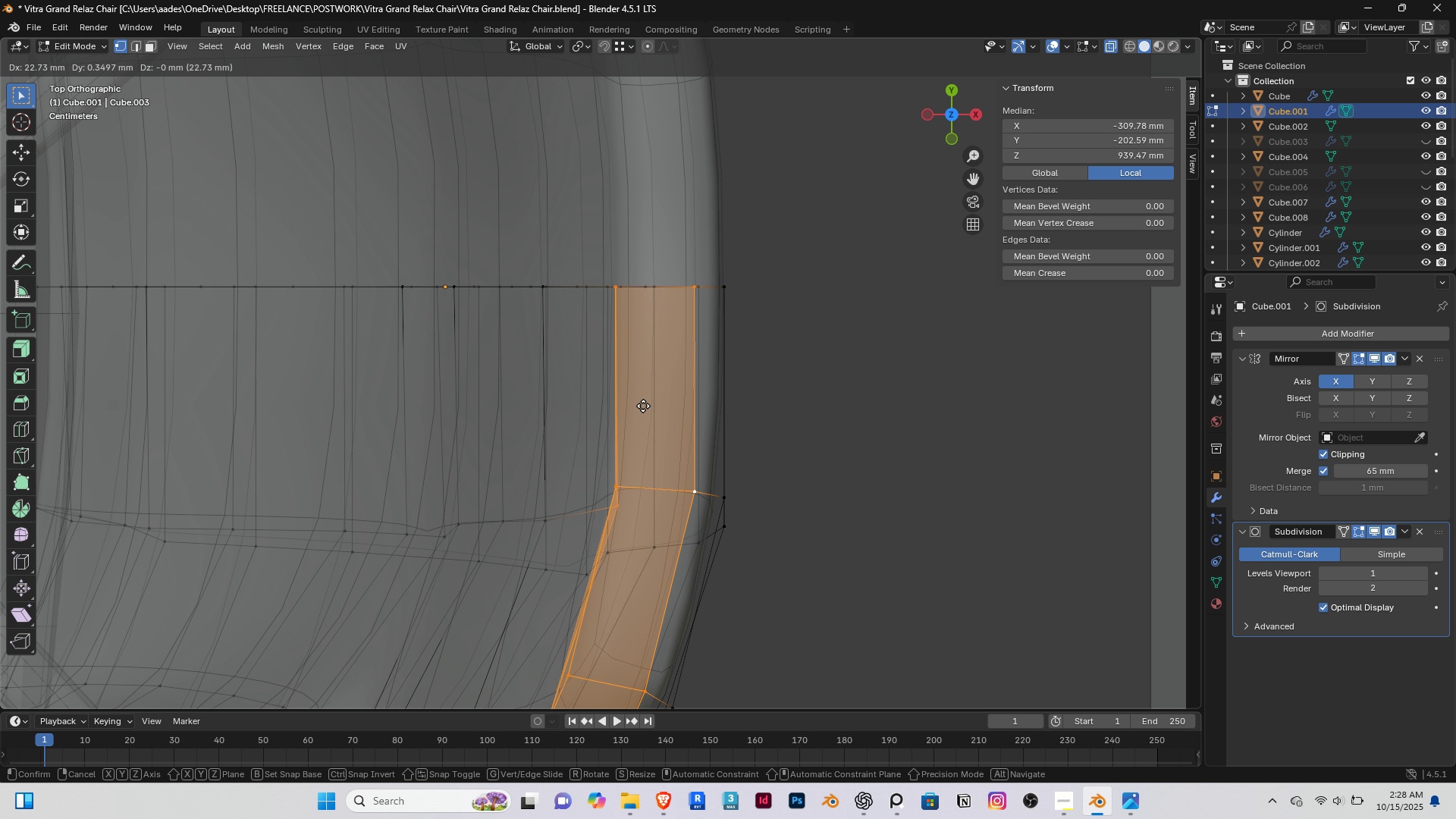 
left_click([648, 410])
 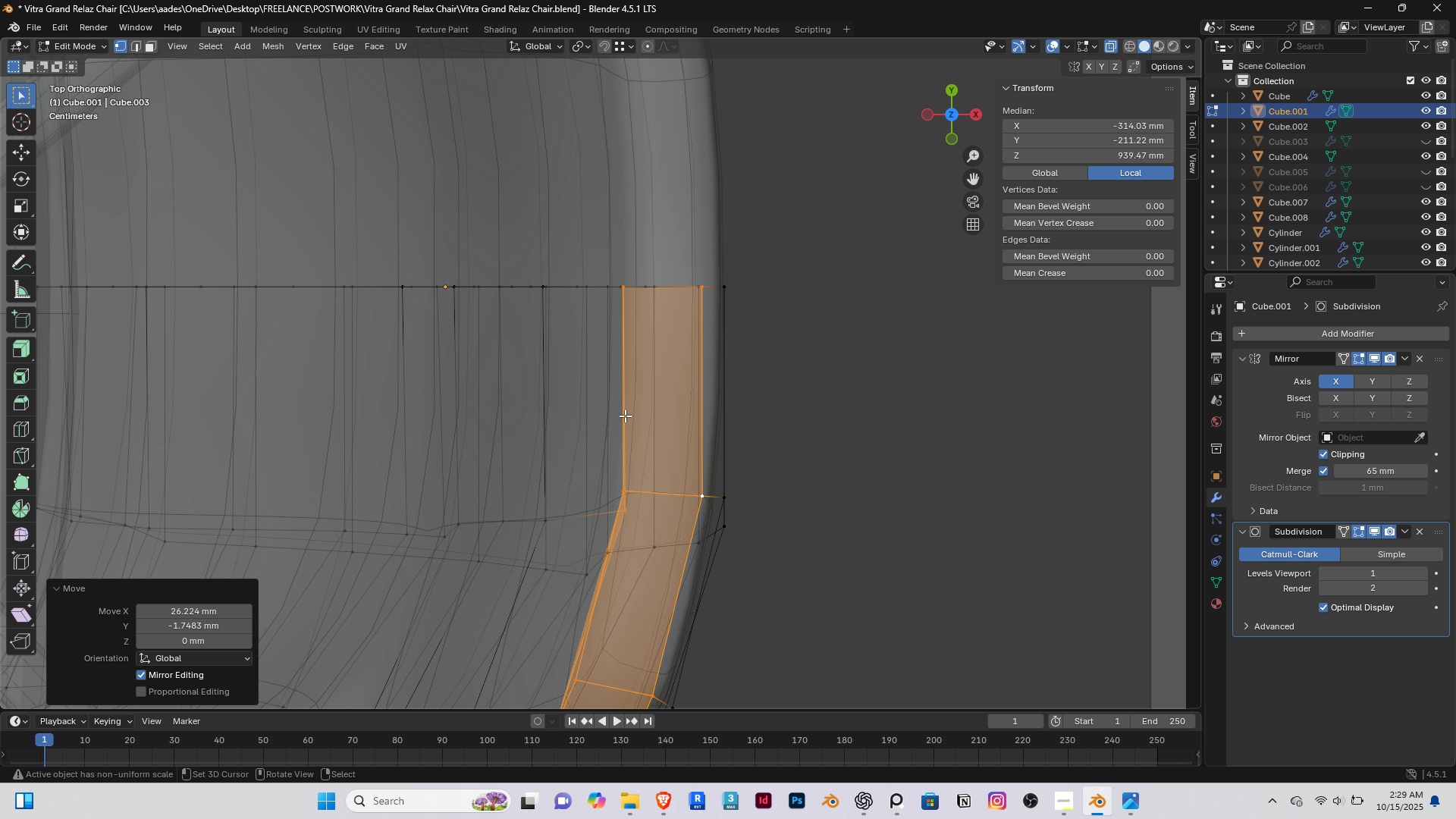 
scroll: coordinate [625, 416], scroll_direction: down, amount: 2.0
 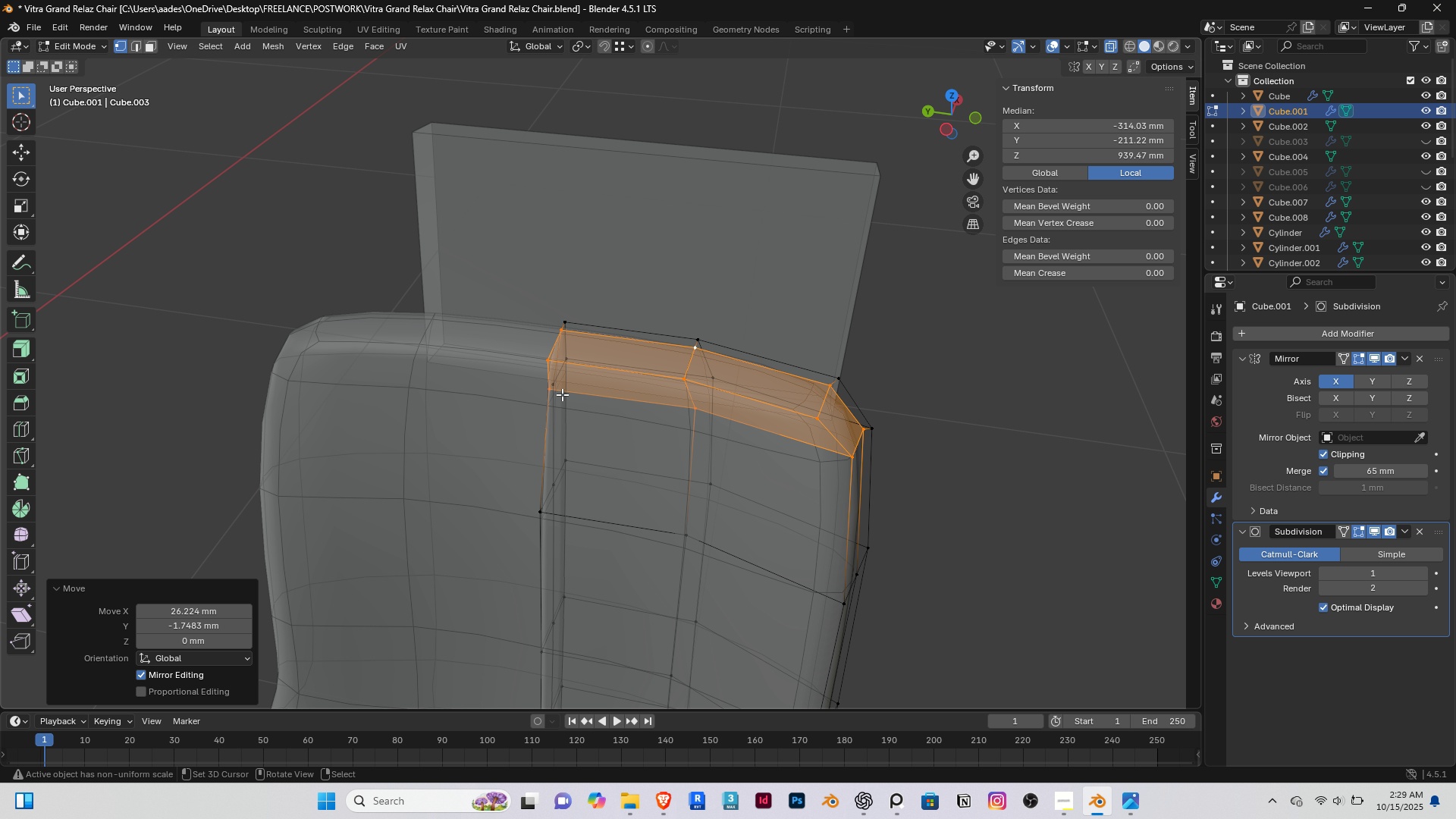 
right_click([549, 369])
 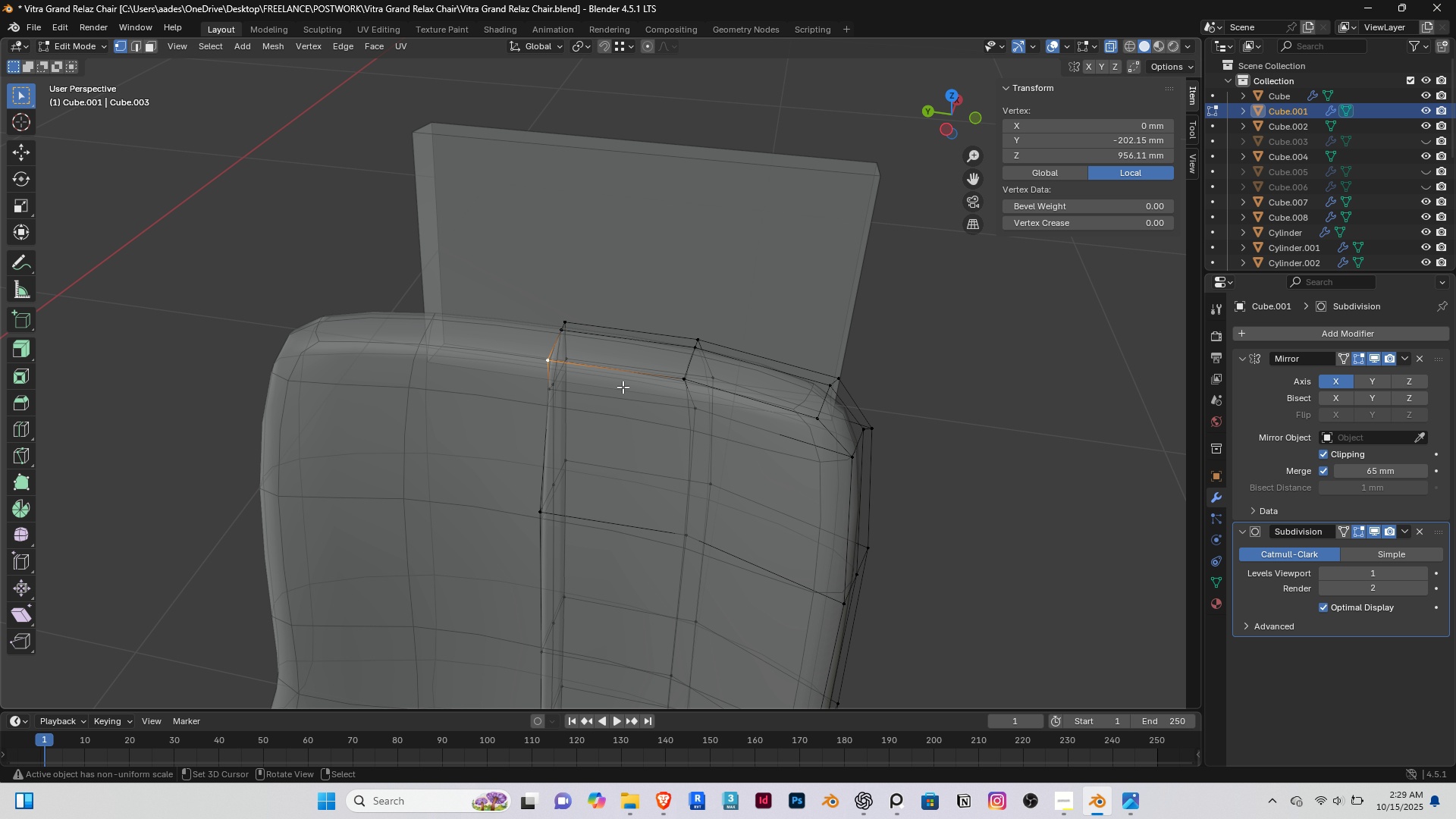 
hold_key(key=ShiftRight, duration=1.35)
right_click([676, 378])
 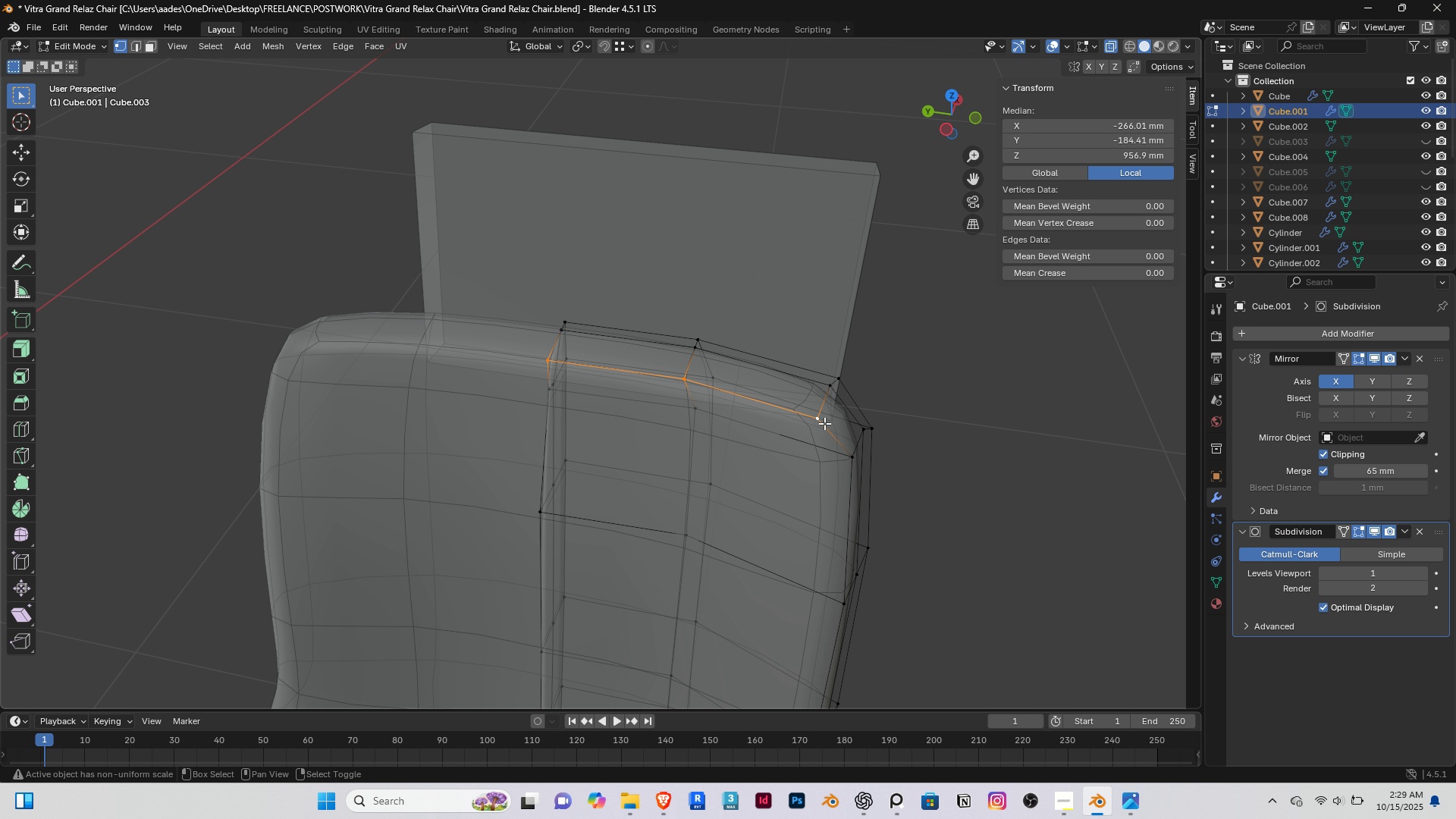 
right_click([824, 423])
 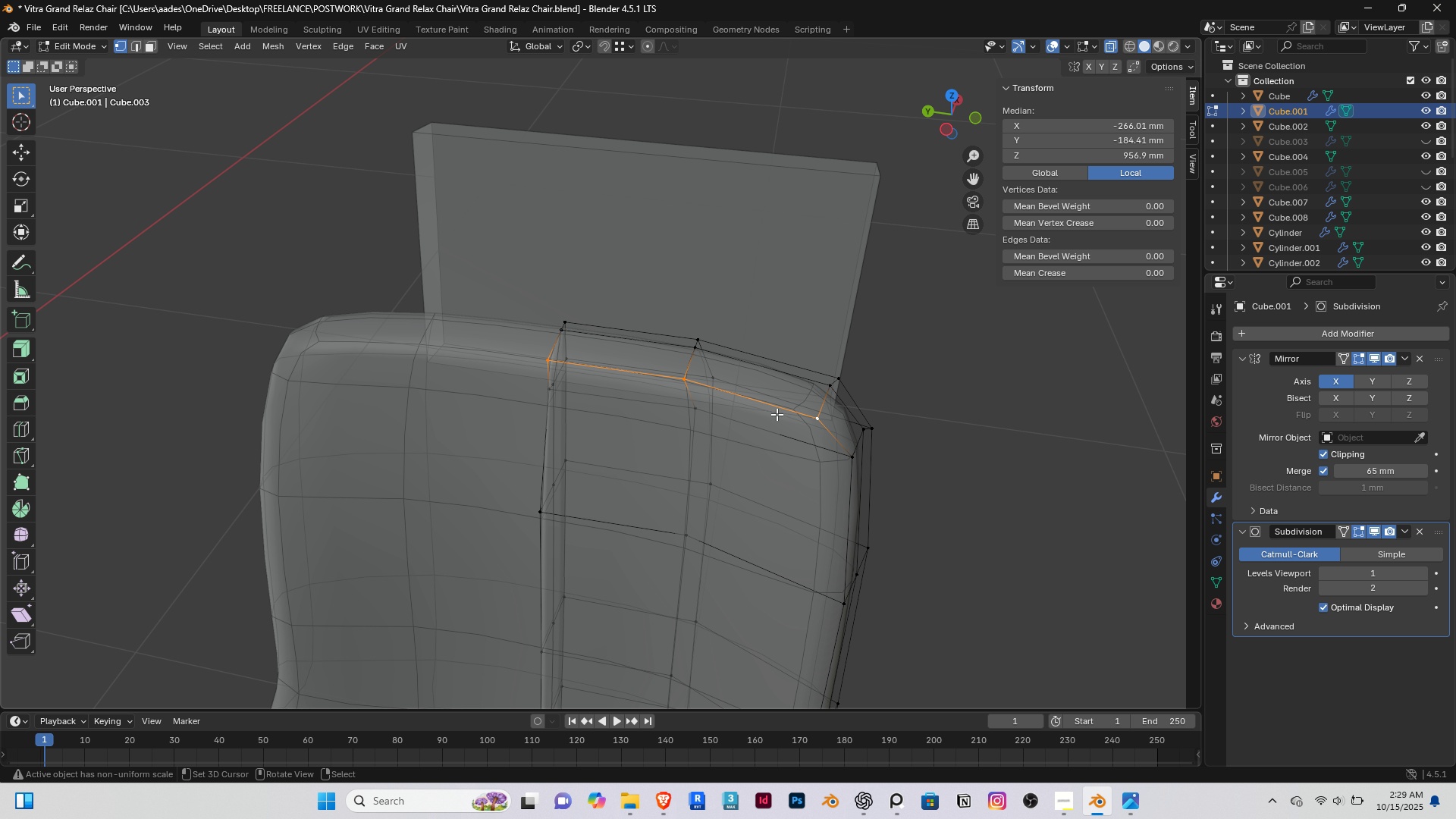 
scroll: coordinate [777, 414], scroll_direction: up, amount: 1.0
 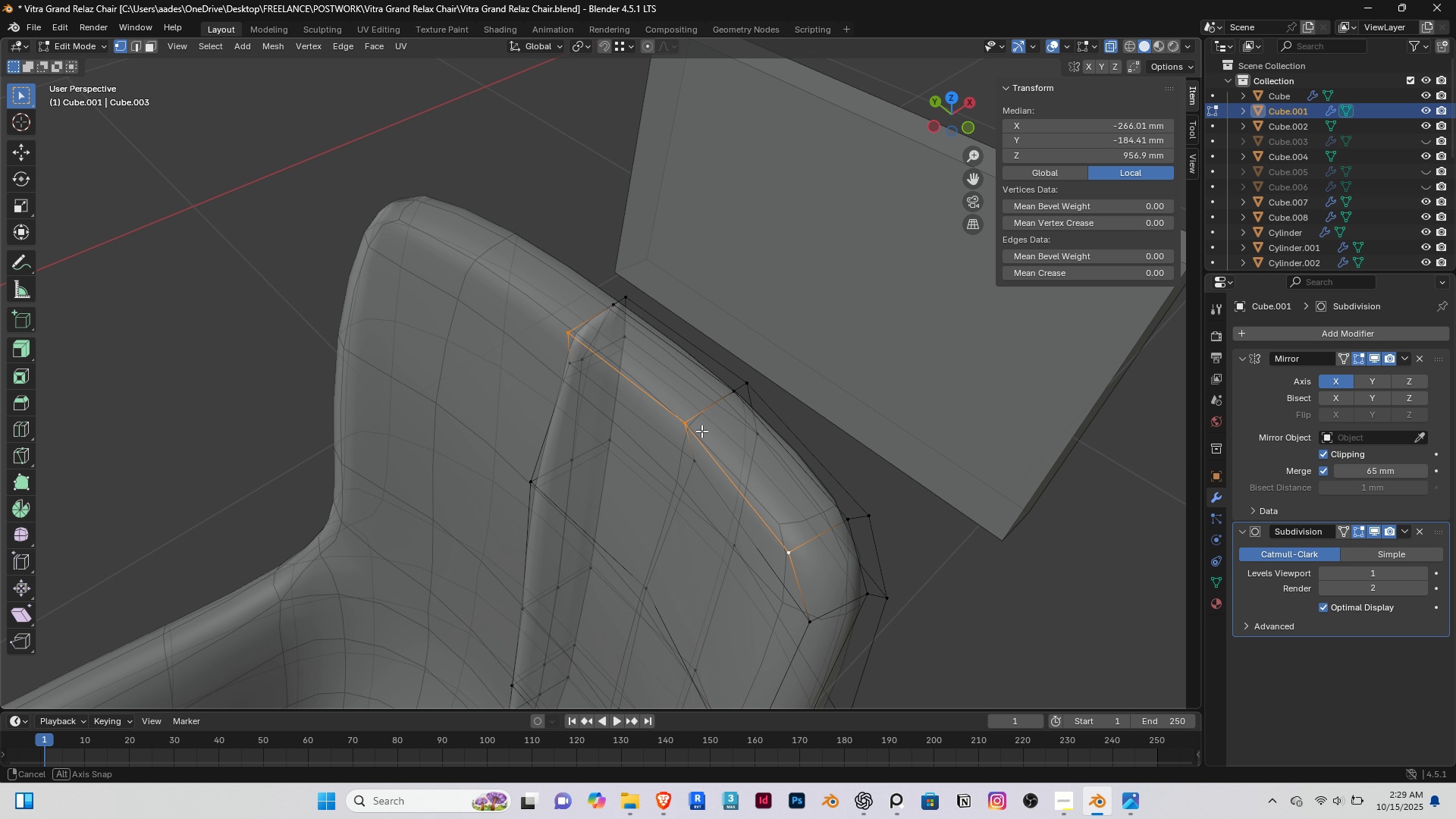 
type([Home]gx)
 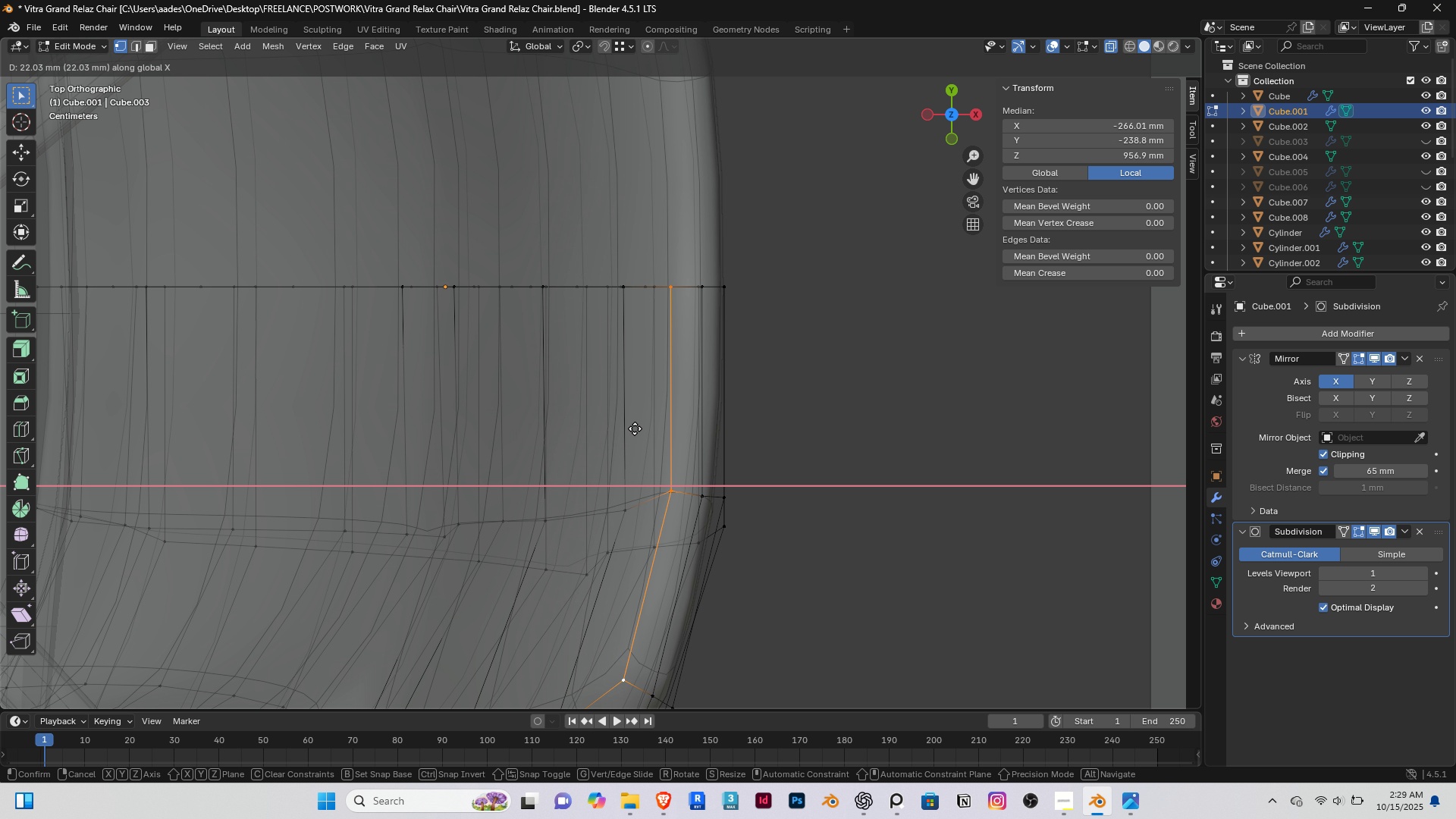 
scroll: coordinate [585, 419], scroll_direction: up, amount: 1.0
 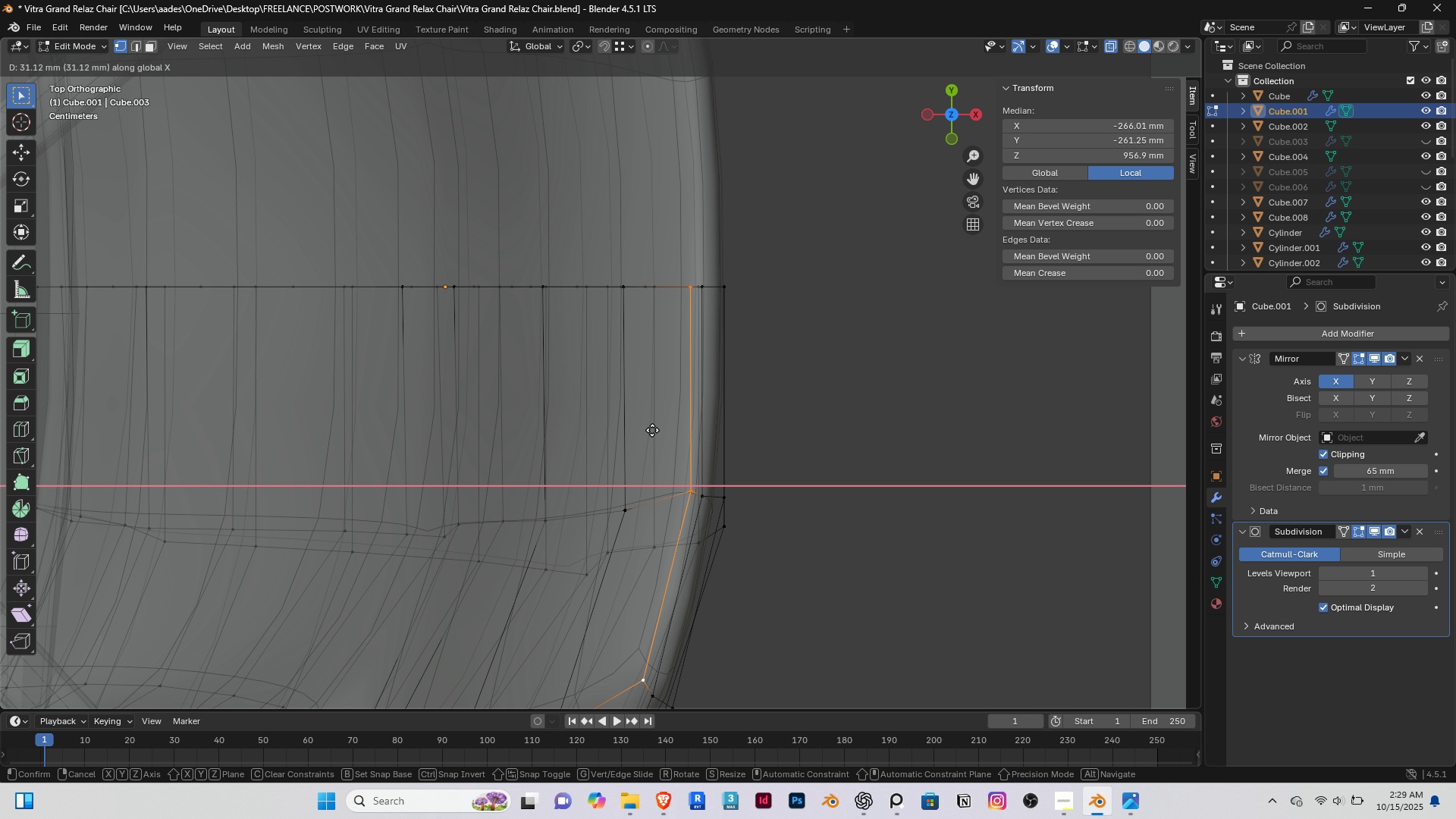 
left_click([647, 435])
 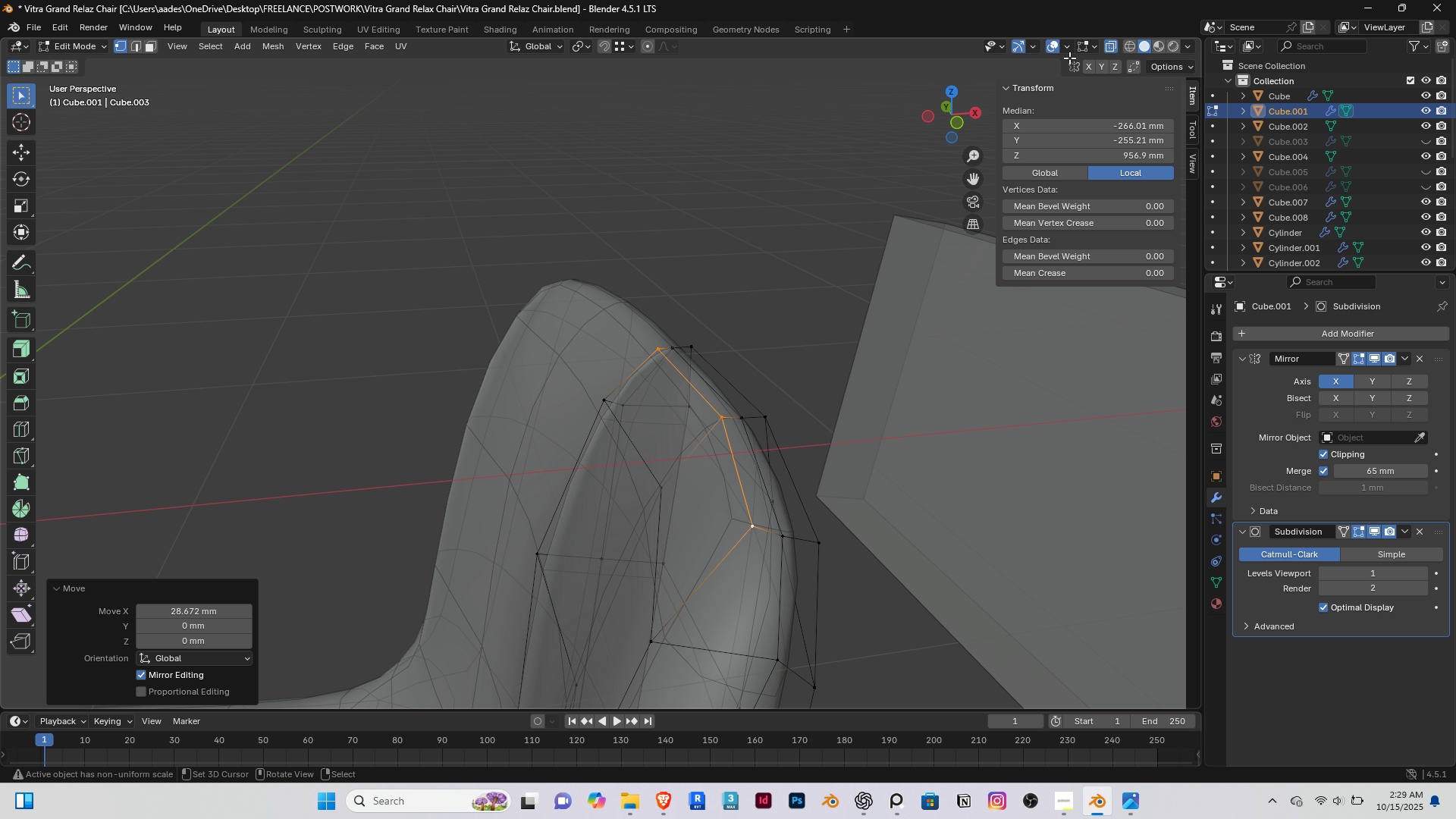 
wait(5.92)
 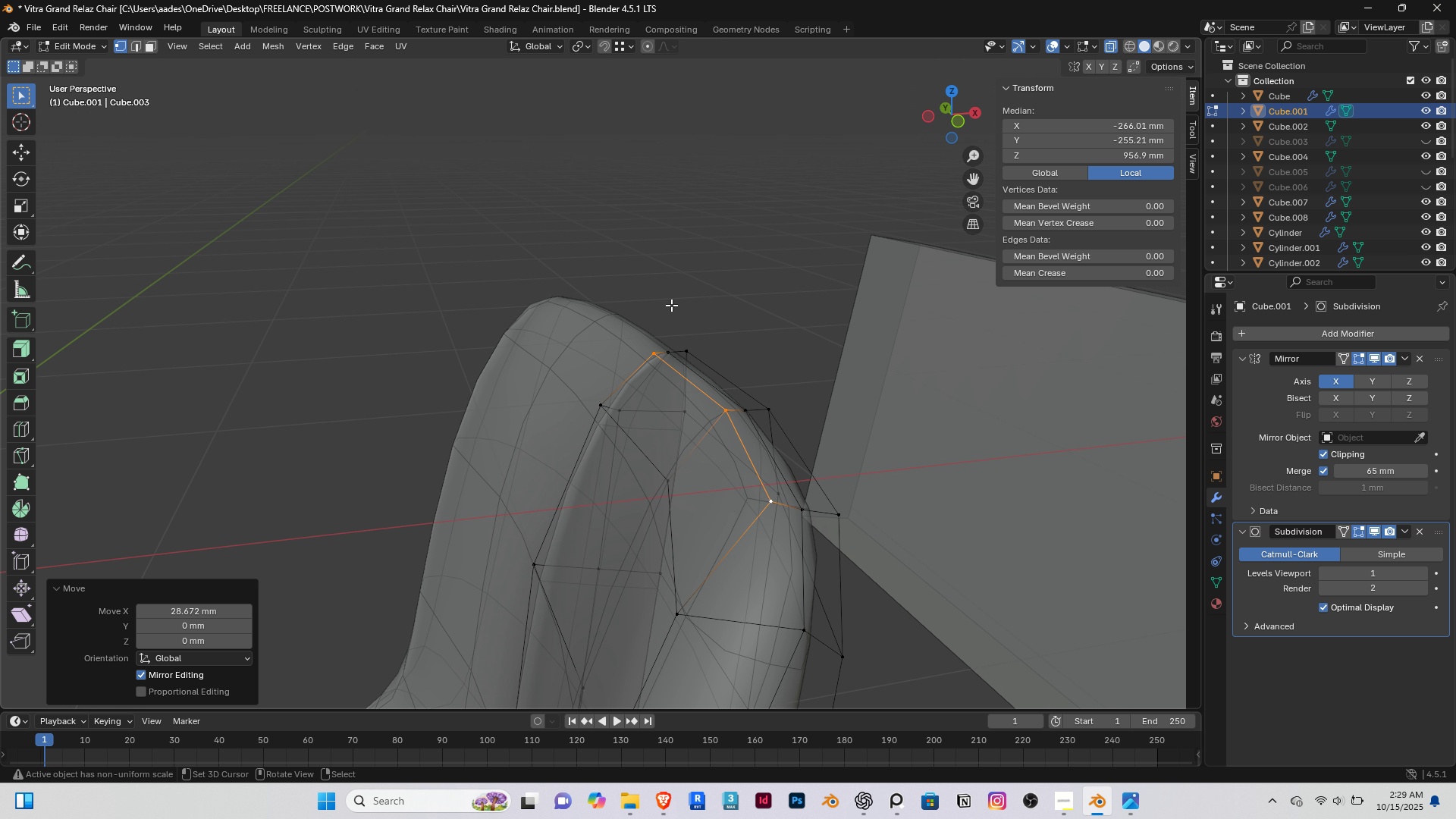 
left_click([1053, 46])
 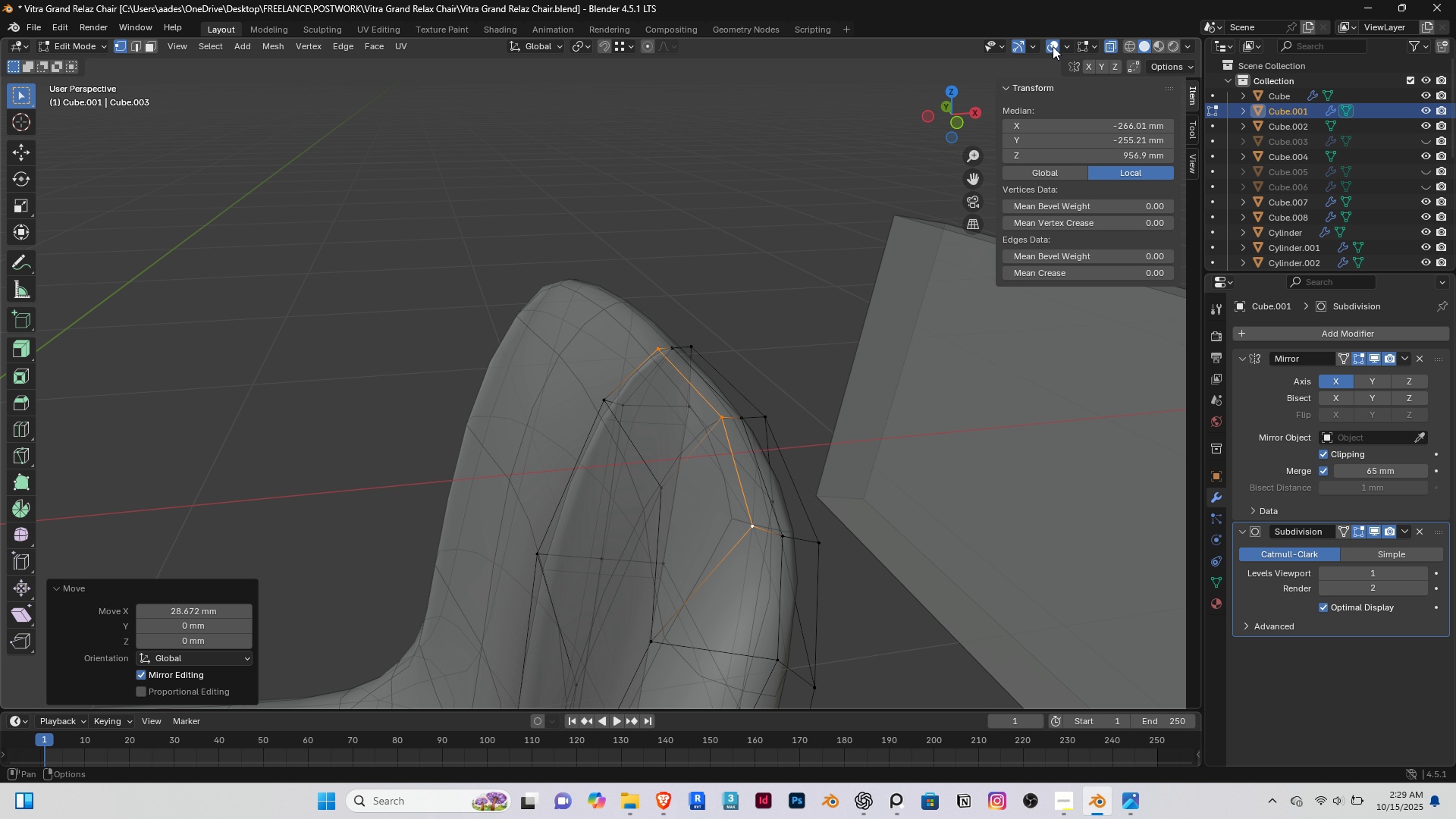 
left_click([1053, 46])
 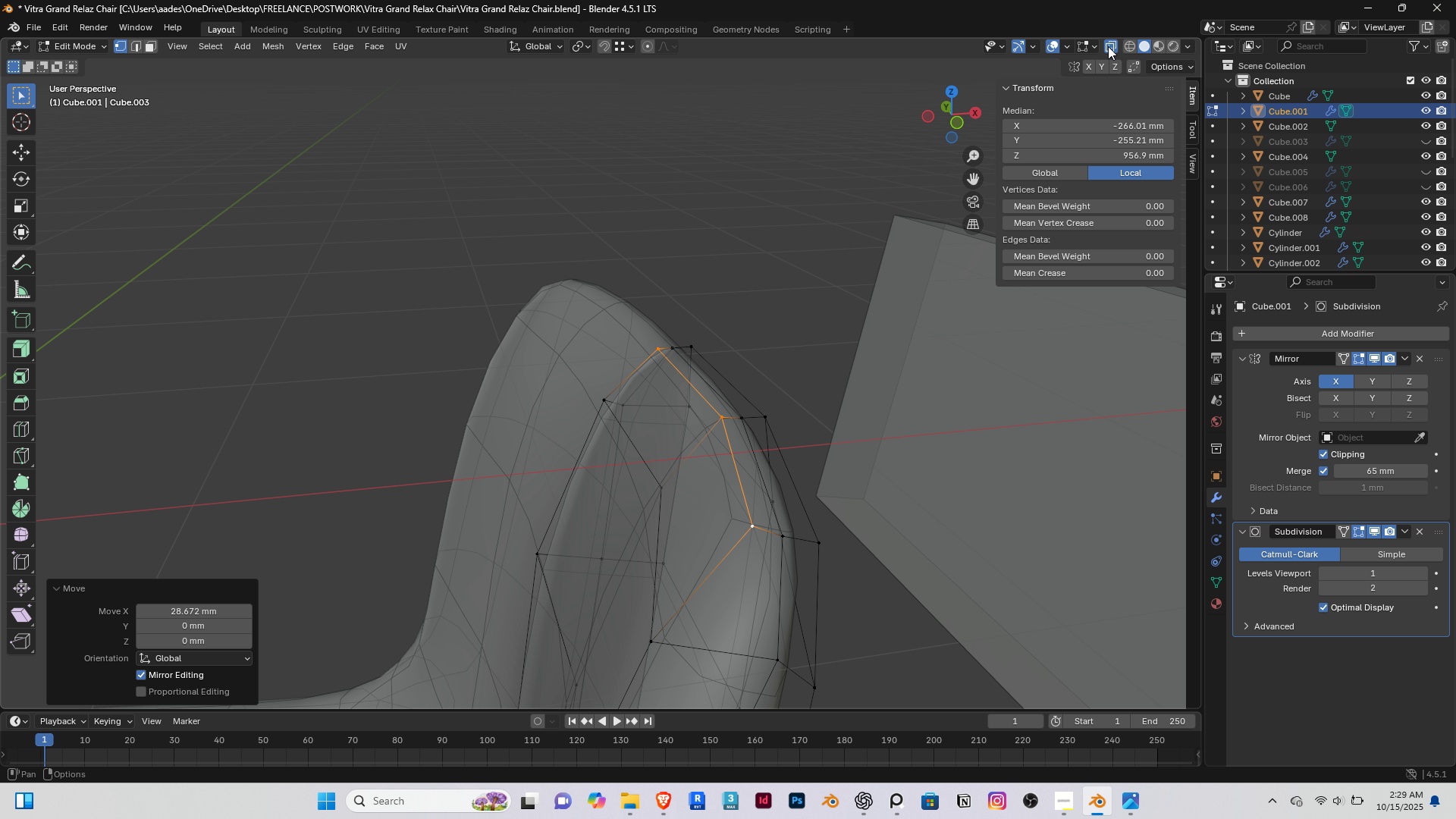 
left_click([1108, 46])
 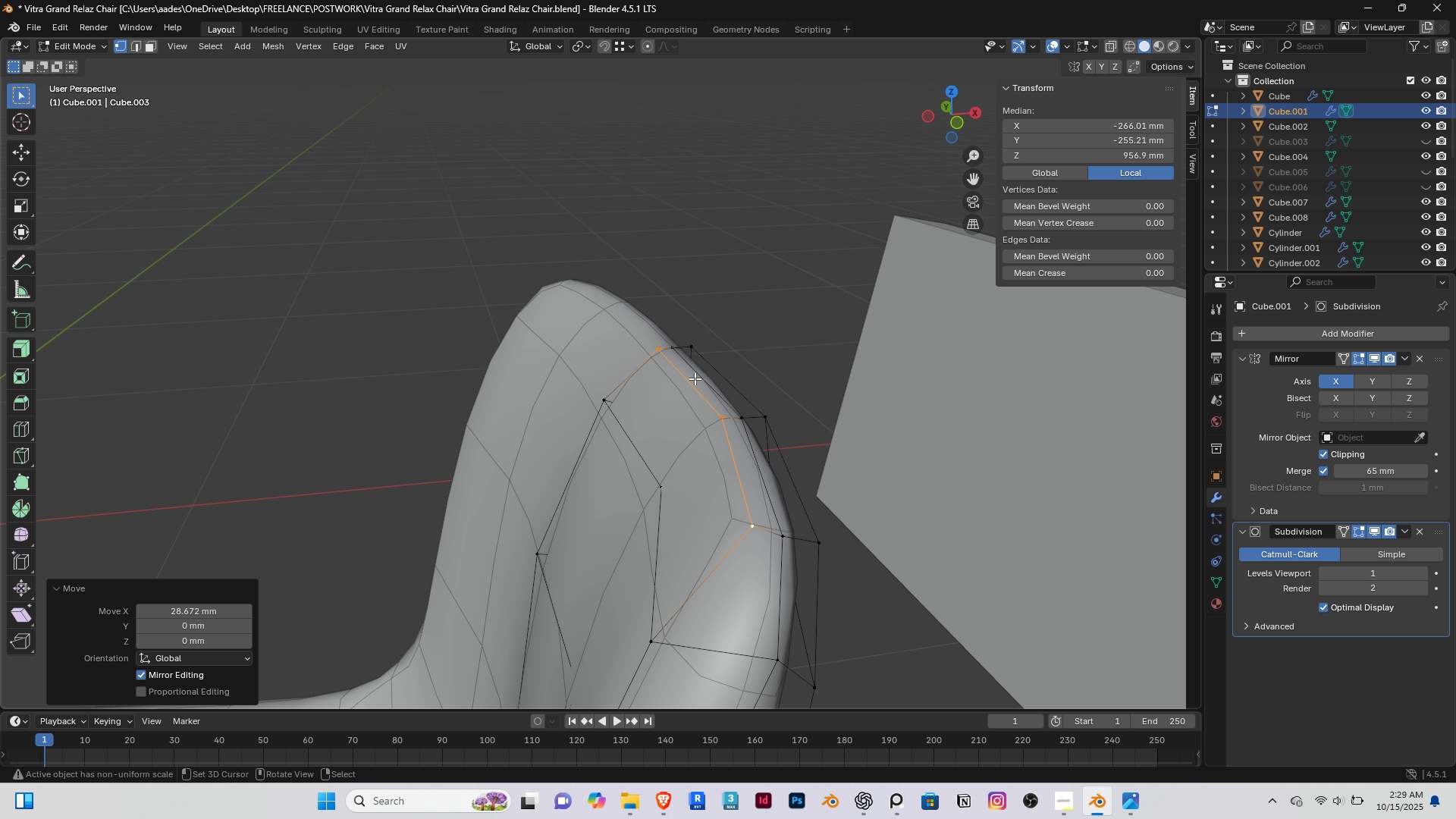 
scroll: coordinate [693, 378], scroll_direction: up, amount: 1.0
 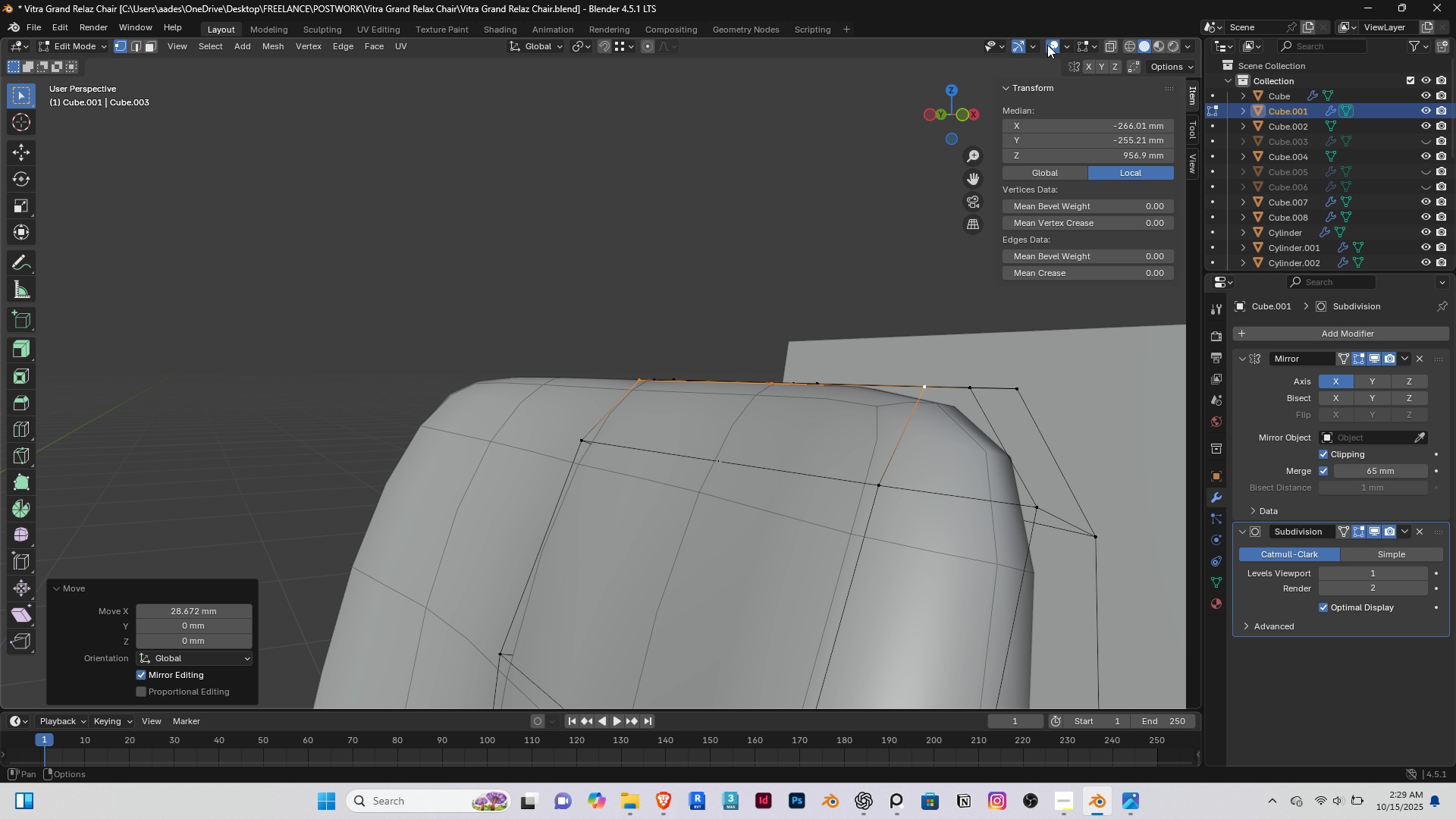 
wait(7.15)
 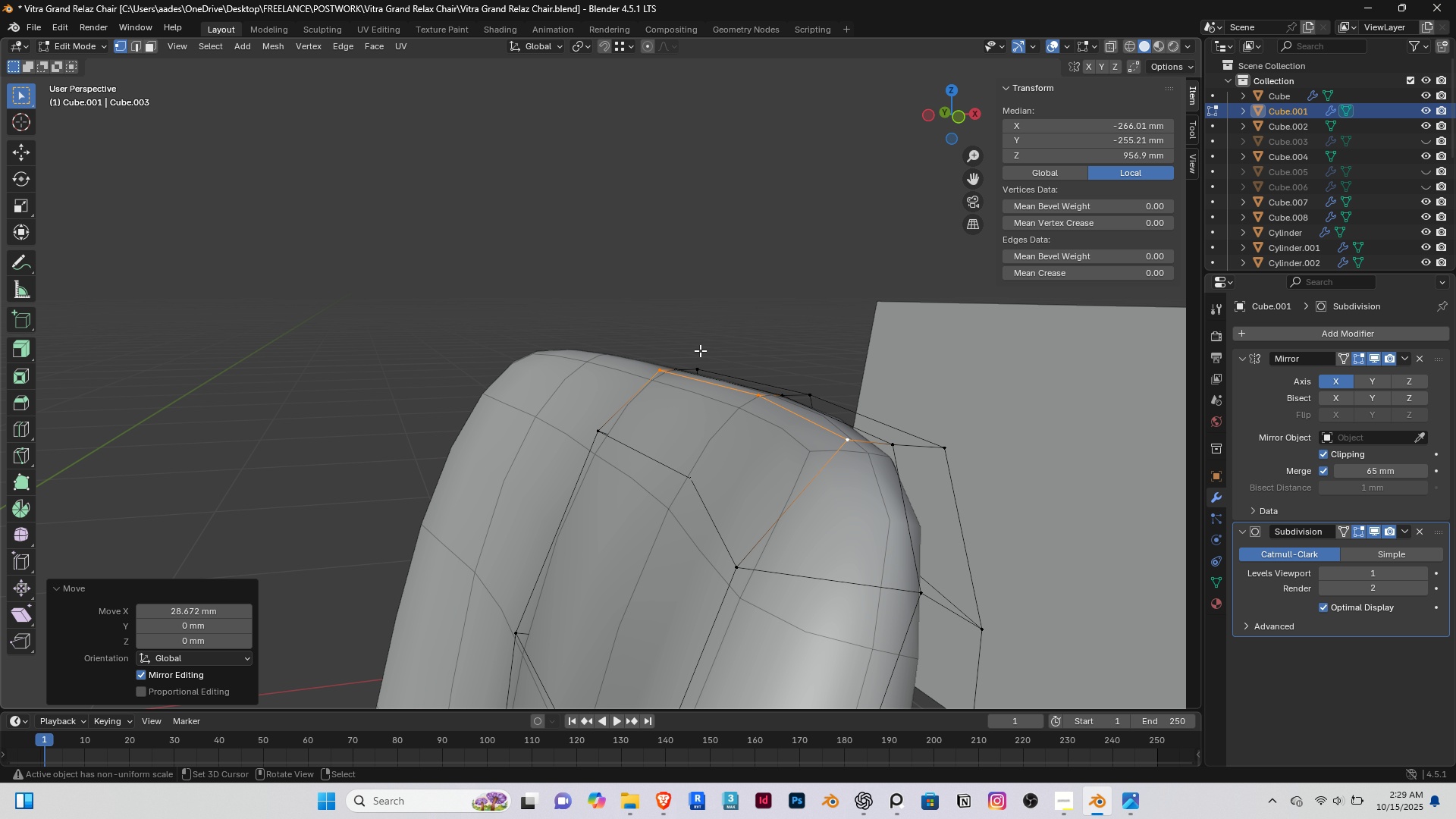 
left_click([1109, 45])
 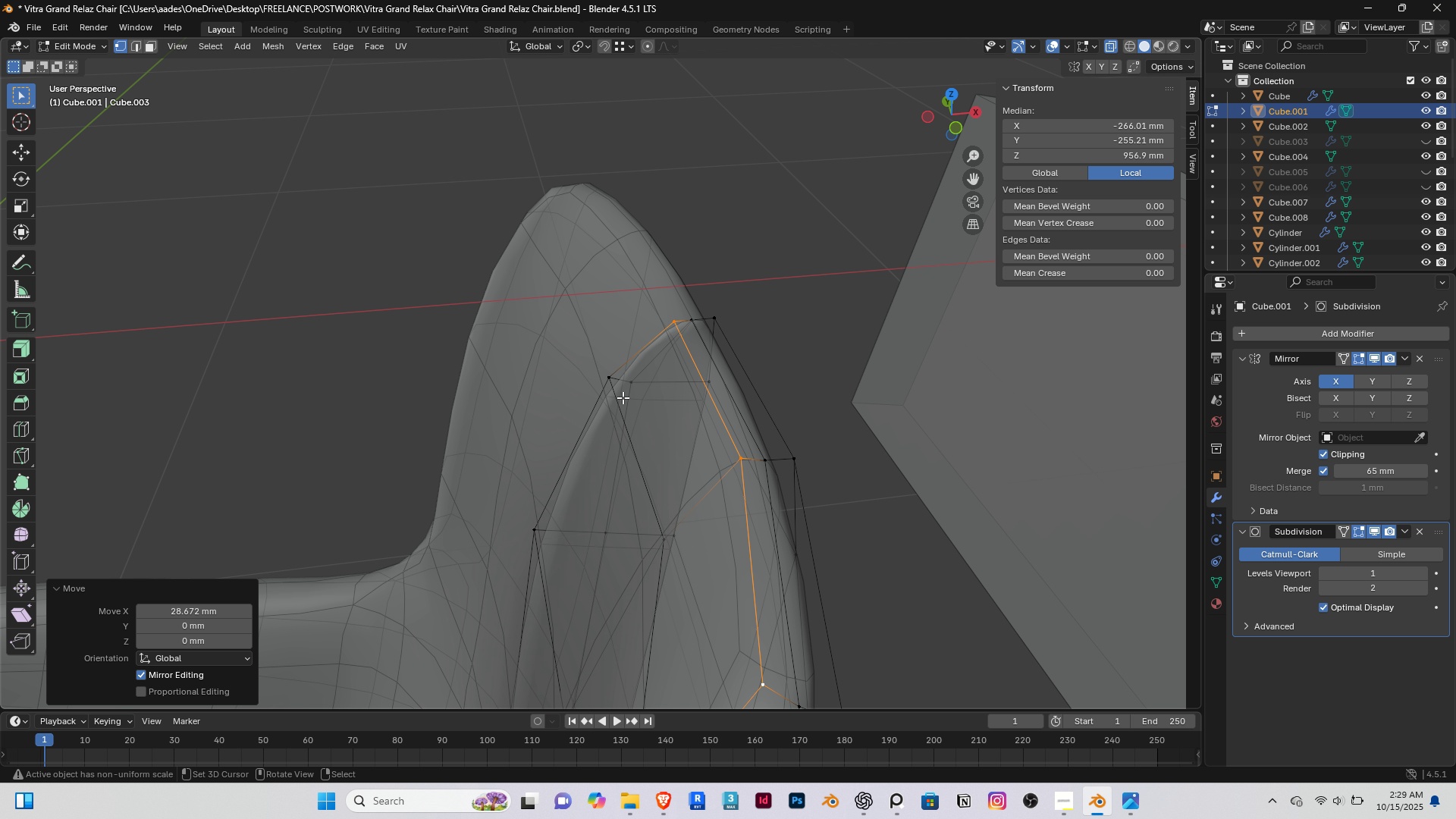 
right_click([623, 390])
 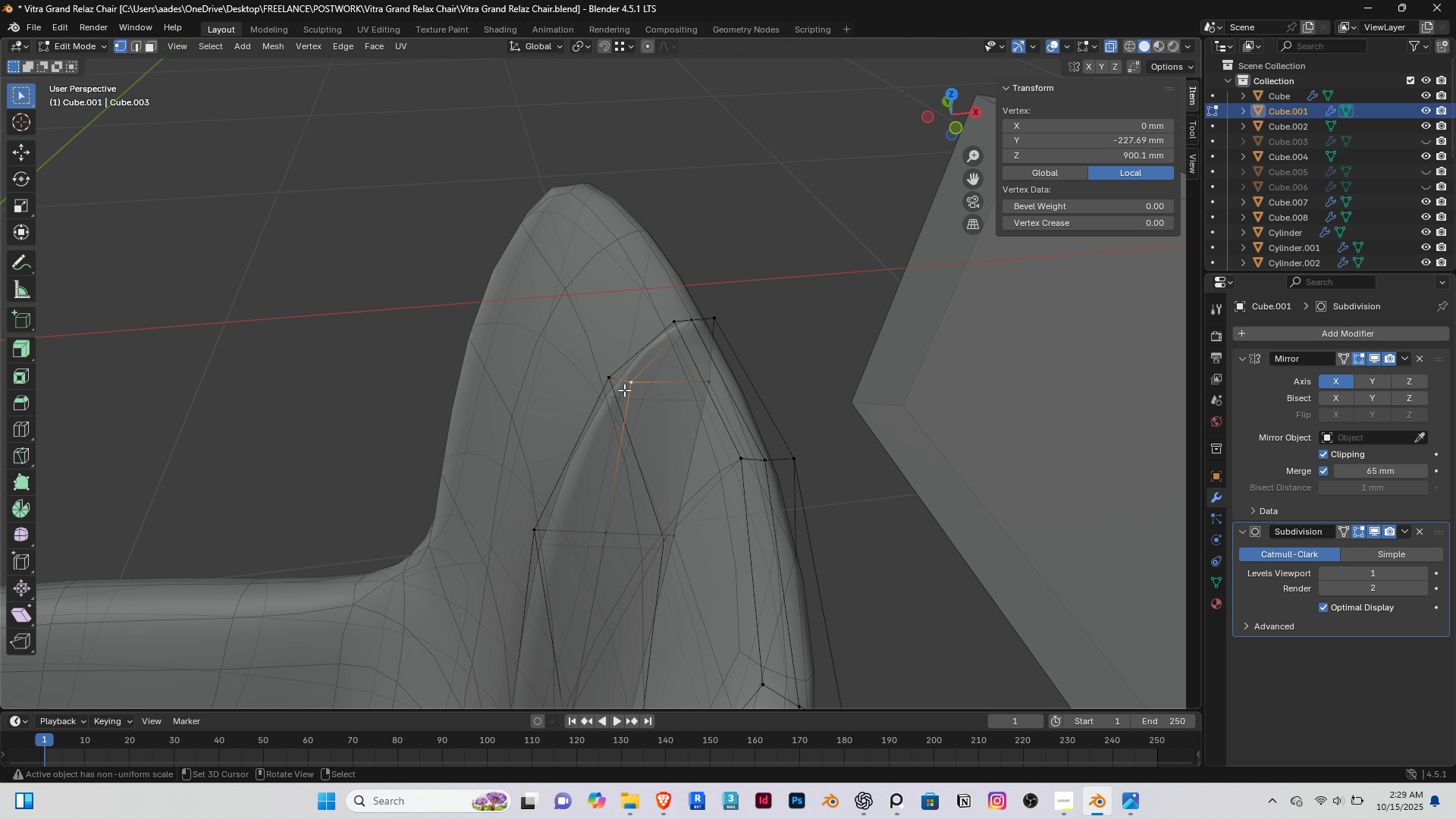 
key(3)
 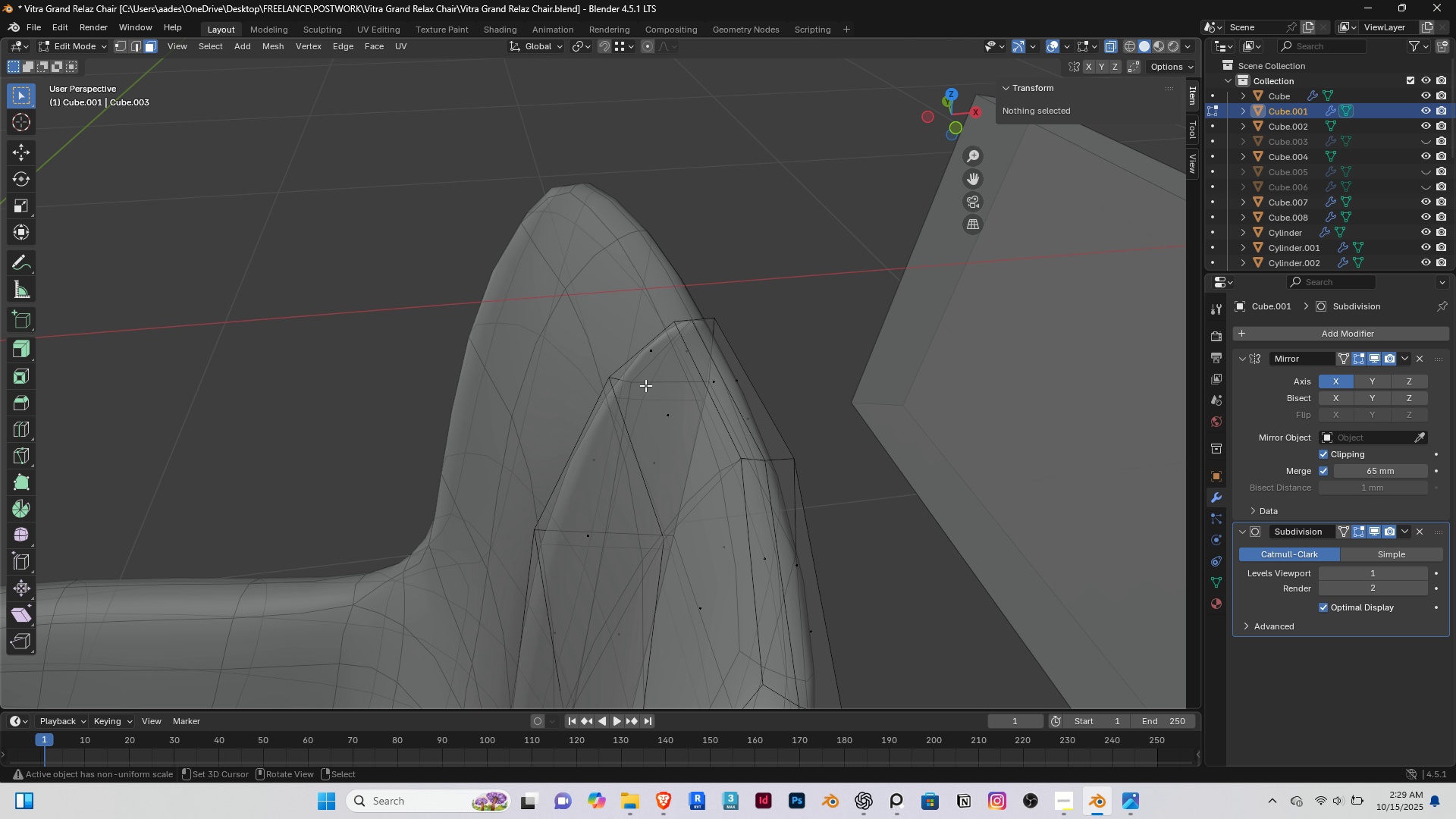 
right_click([645, 385])
 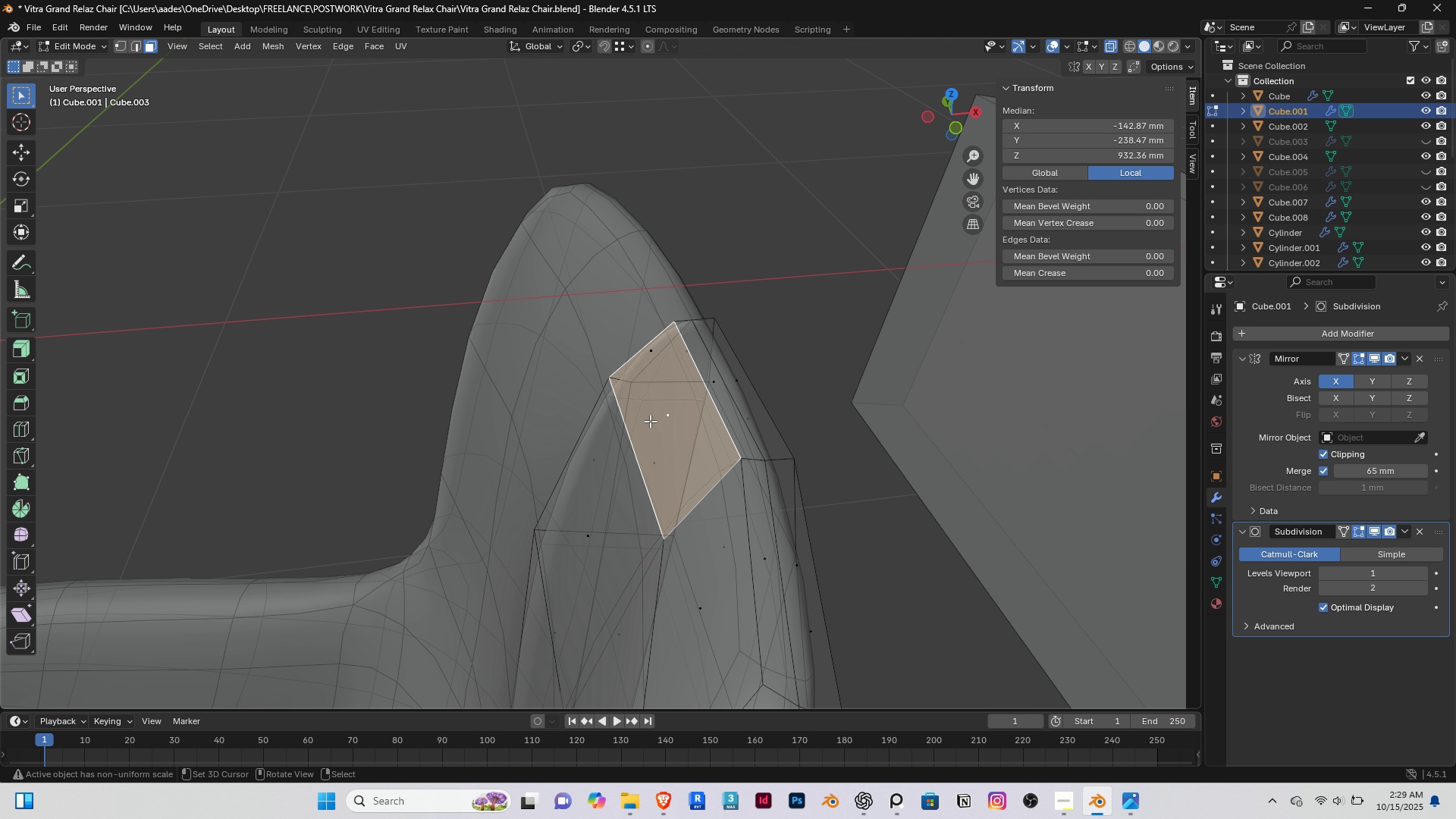 
double_click([650, 421])
 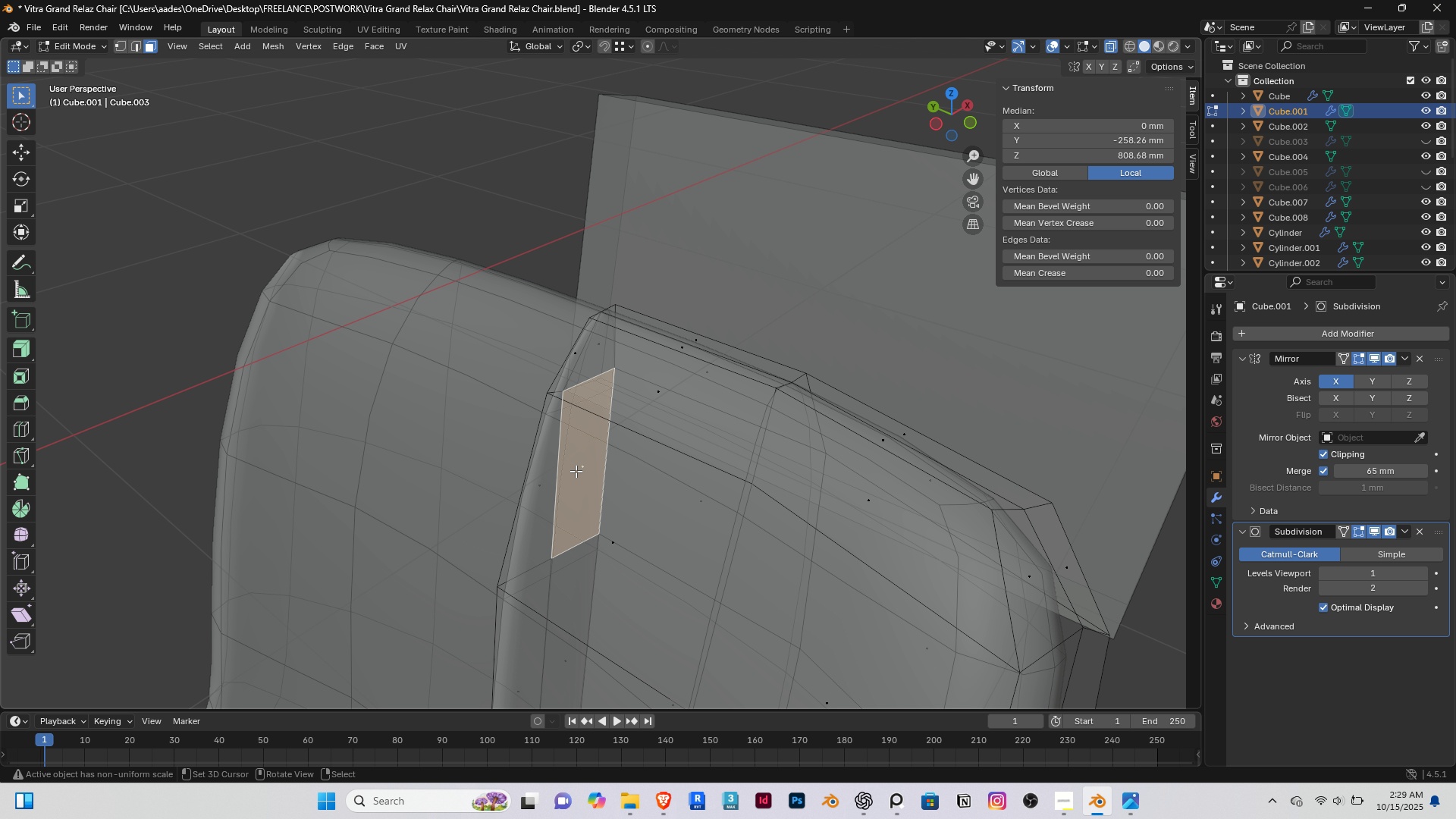 
double_click([576, 471])
 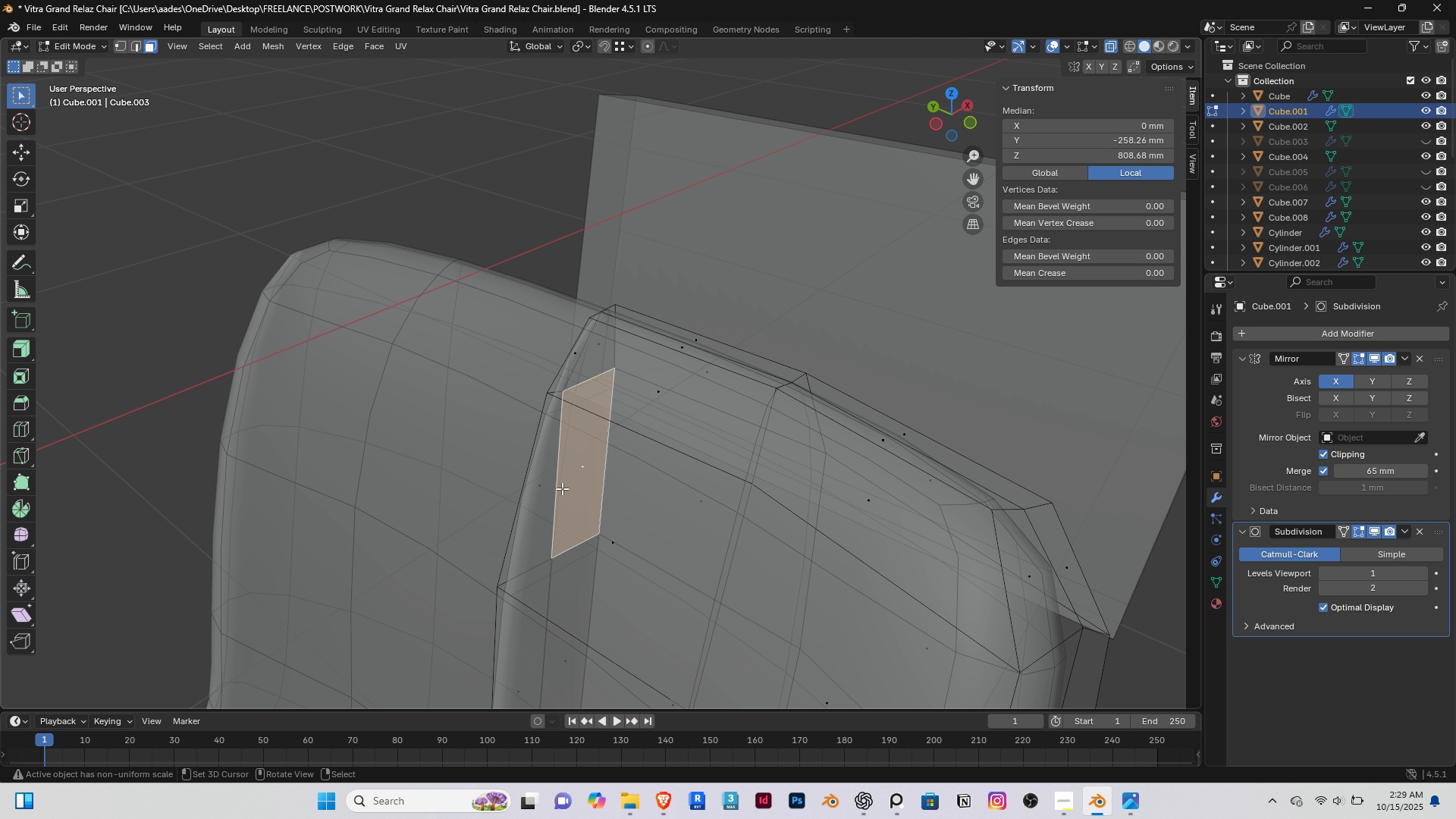 
hold_key(key=ShiftRight, duration=0.96)
right_click([541, 507])
 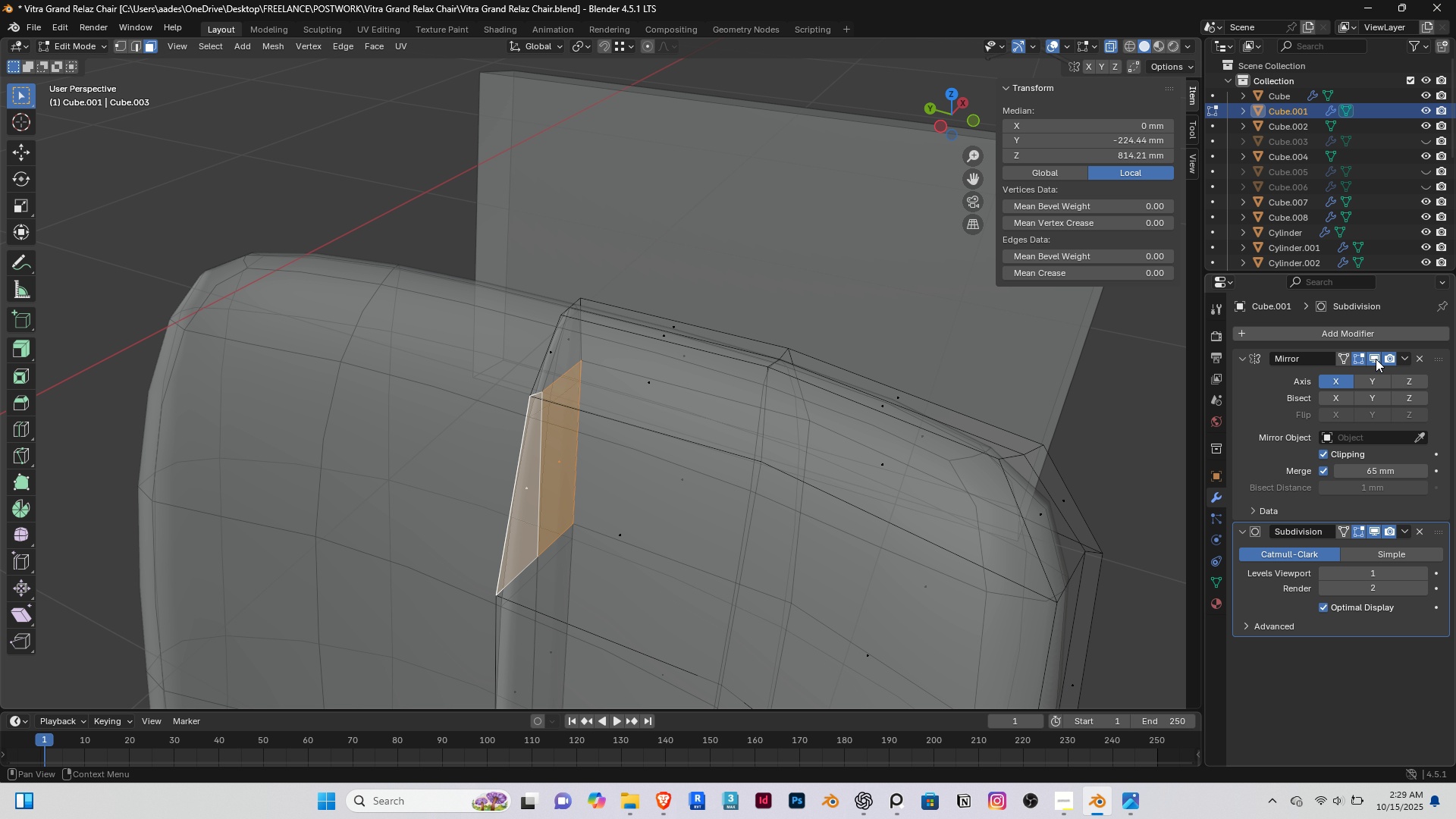 
left_click([1373, 359])
 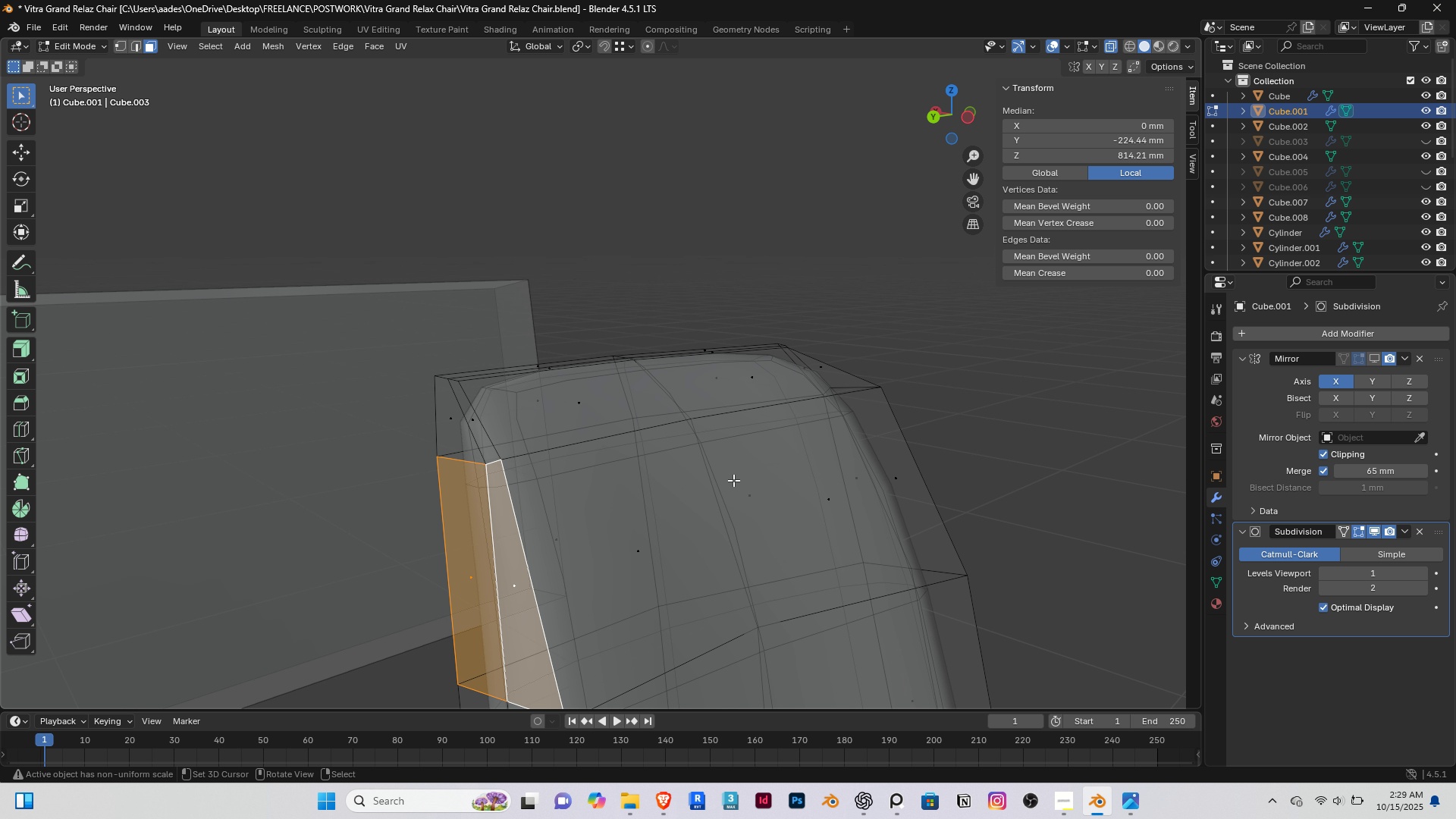 
scroll: coordinate [698, 500], scroll_direction: down, amount: 3.0
 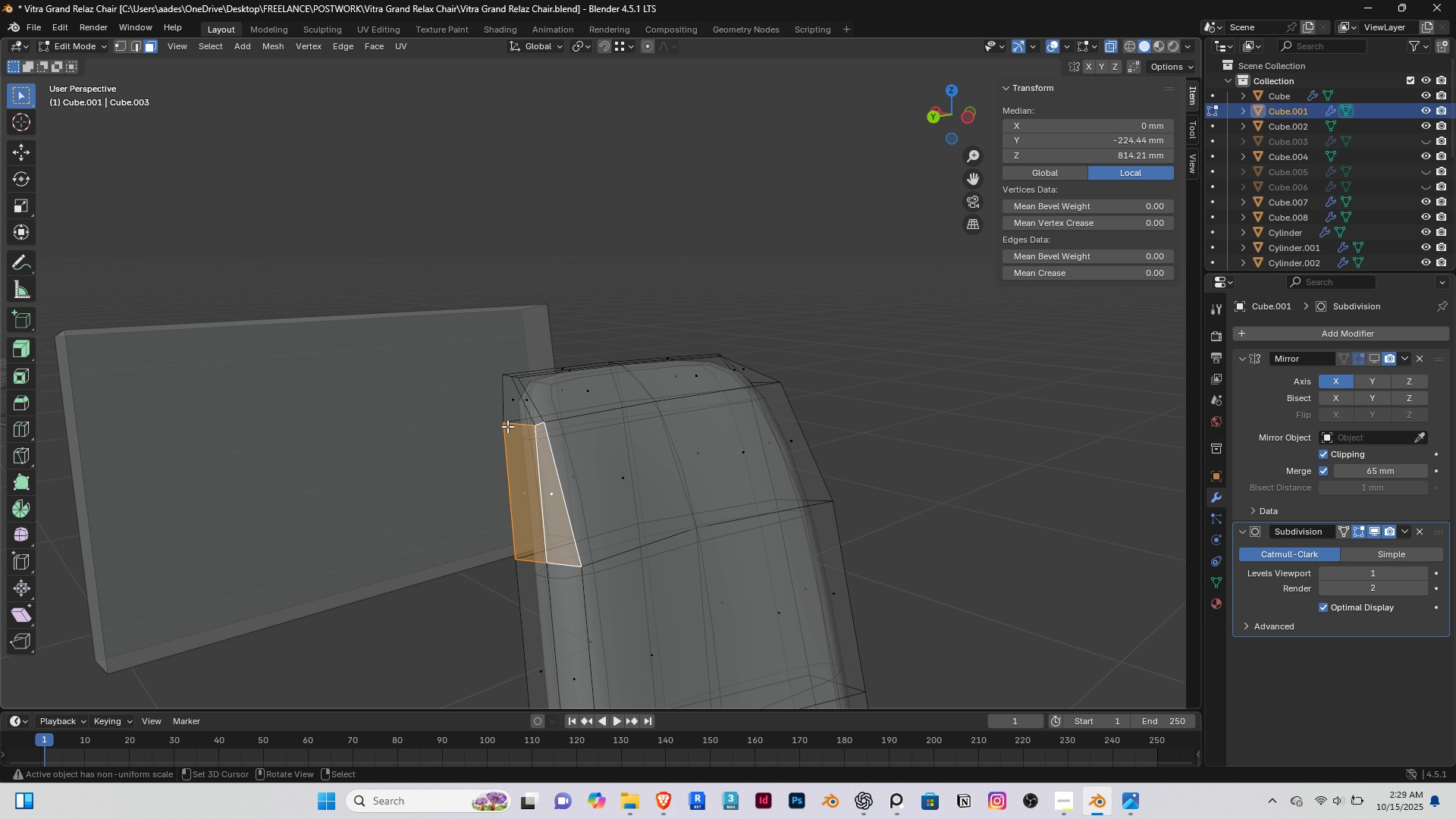 
hold_key(key=ShiftRight, duration=1.52)
right_click([508, 414])
 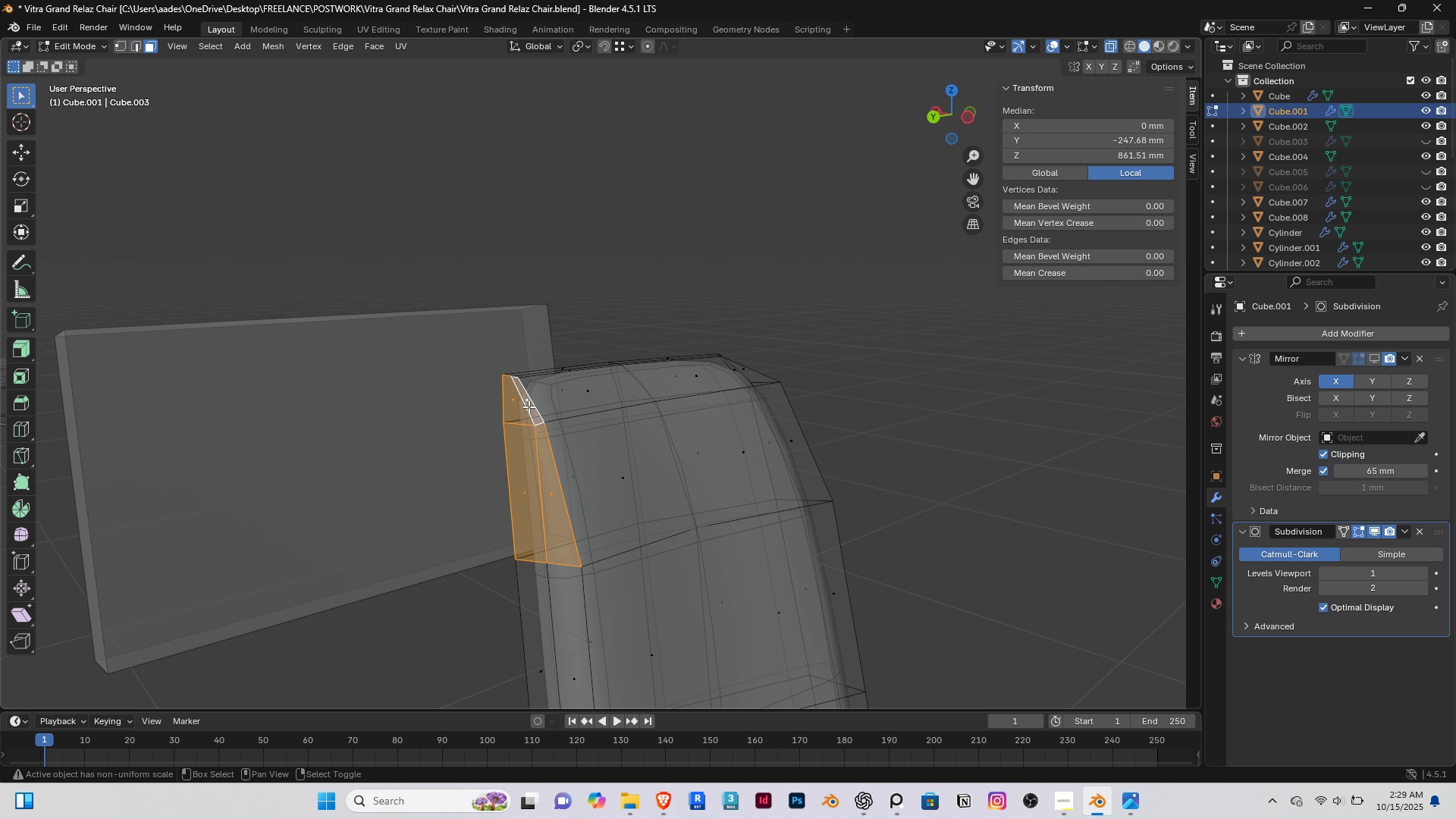 
right_click([529, 406])
 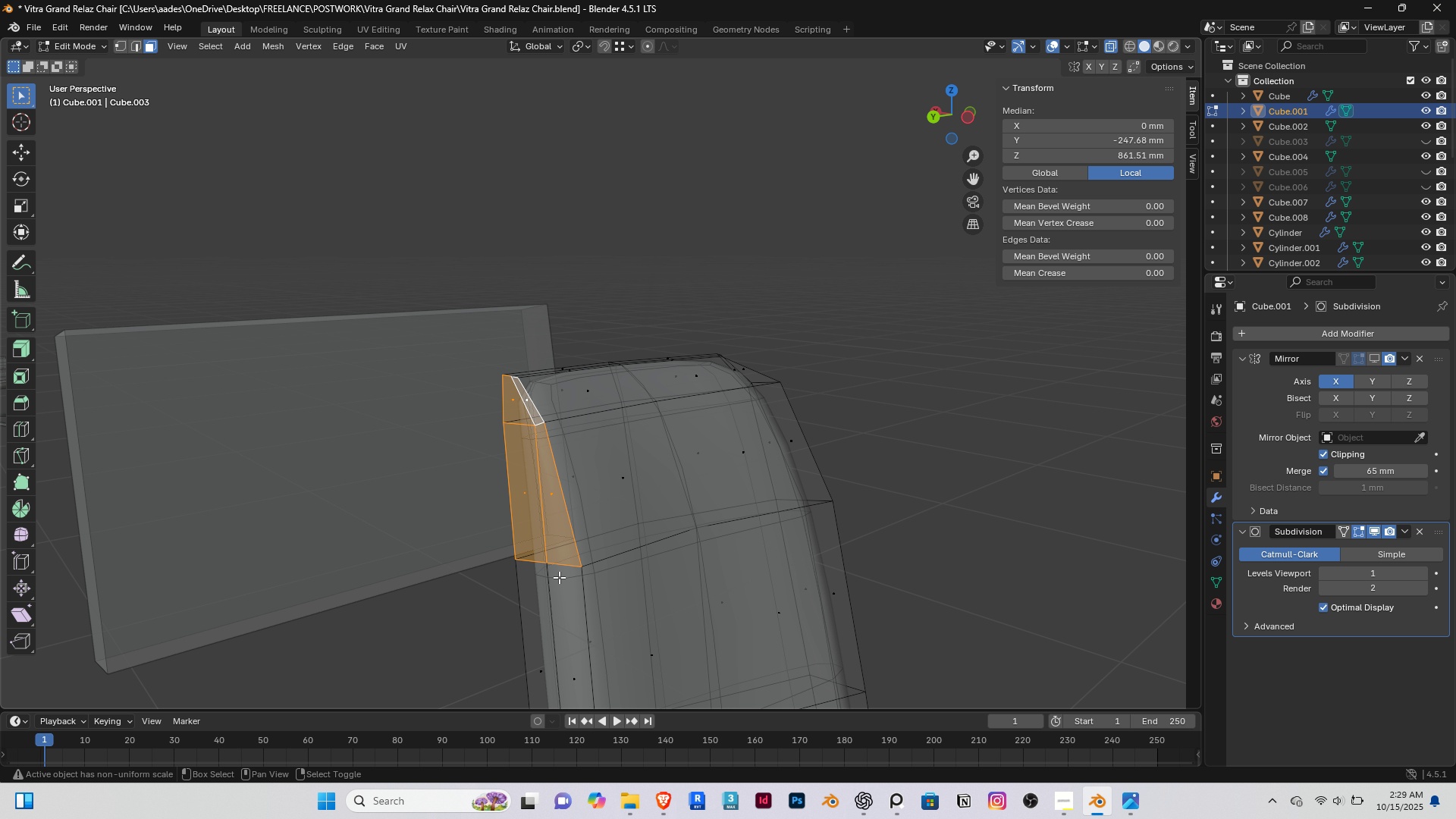 
hold_key(key=ShiftRight, duration=1.54)
right_click([543, 613])
 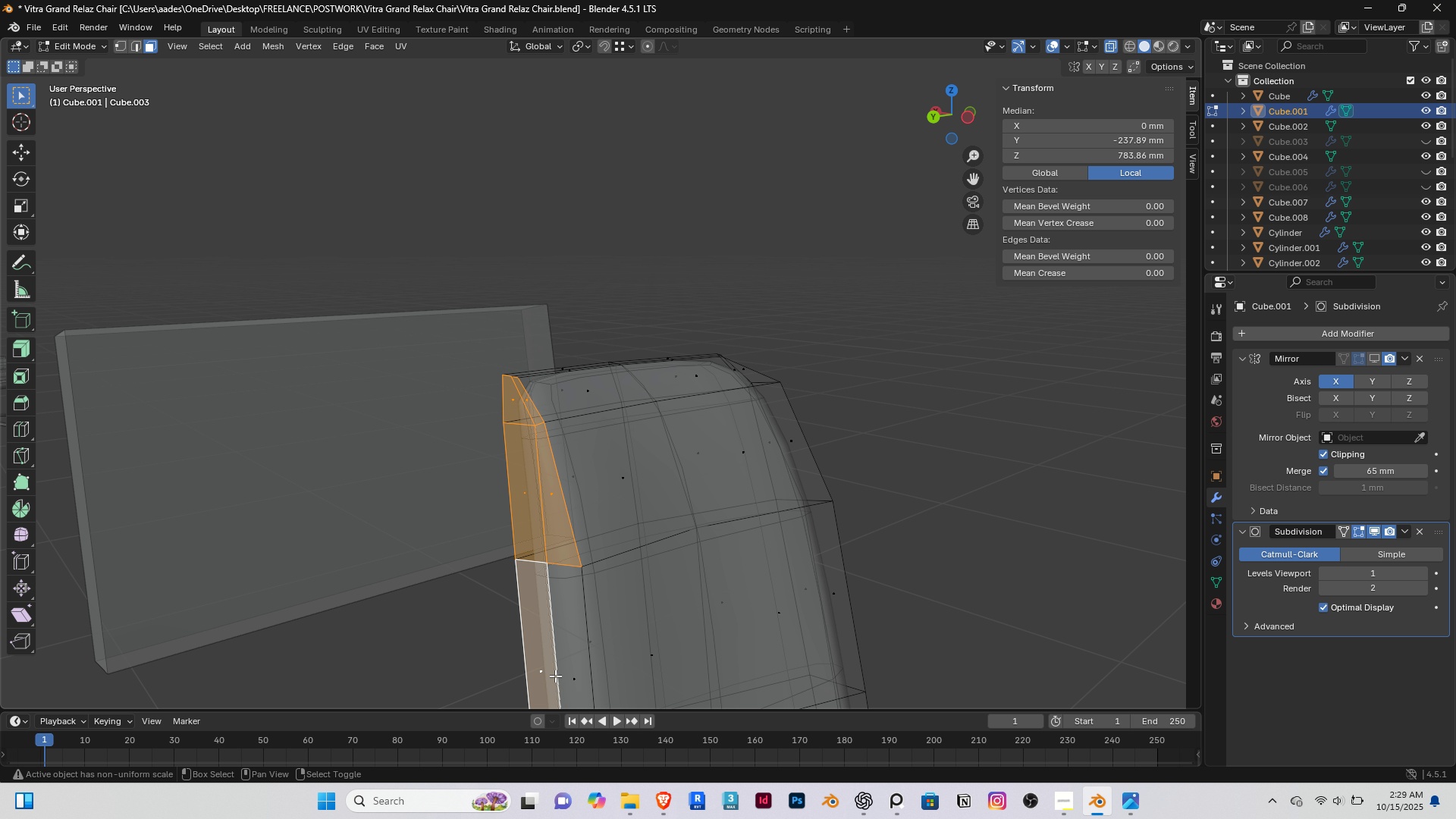 
hold_key(key=ShiftRight, duration=0.34)
double_click([571, 678])
 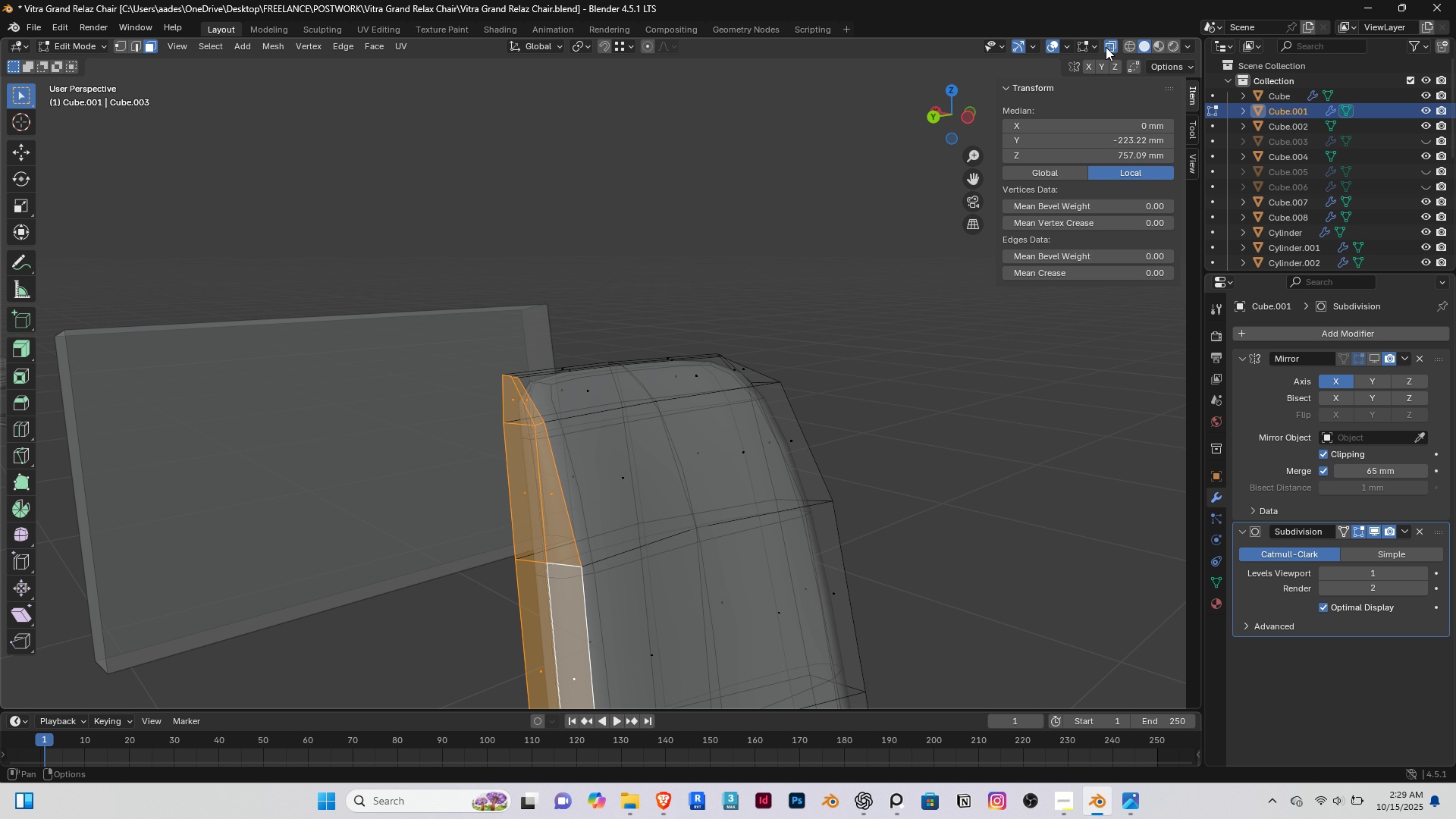 
left_click([1112, 48])
 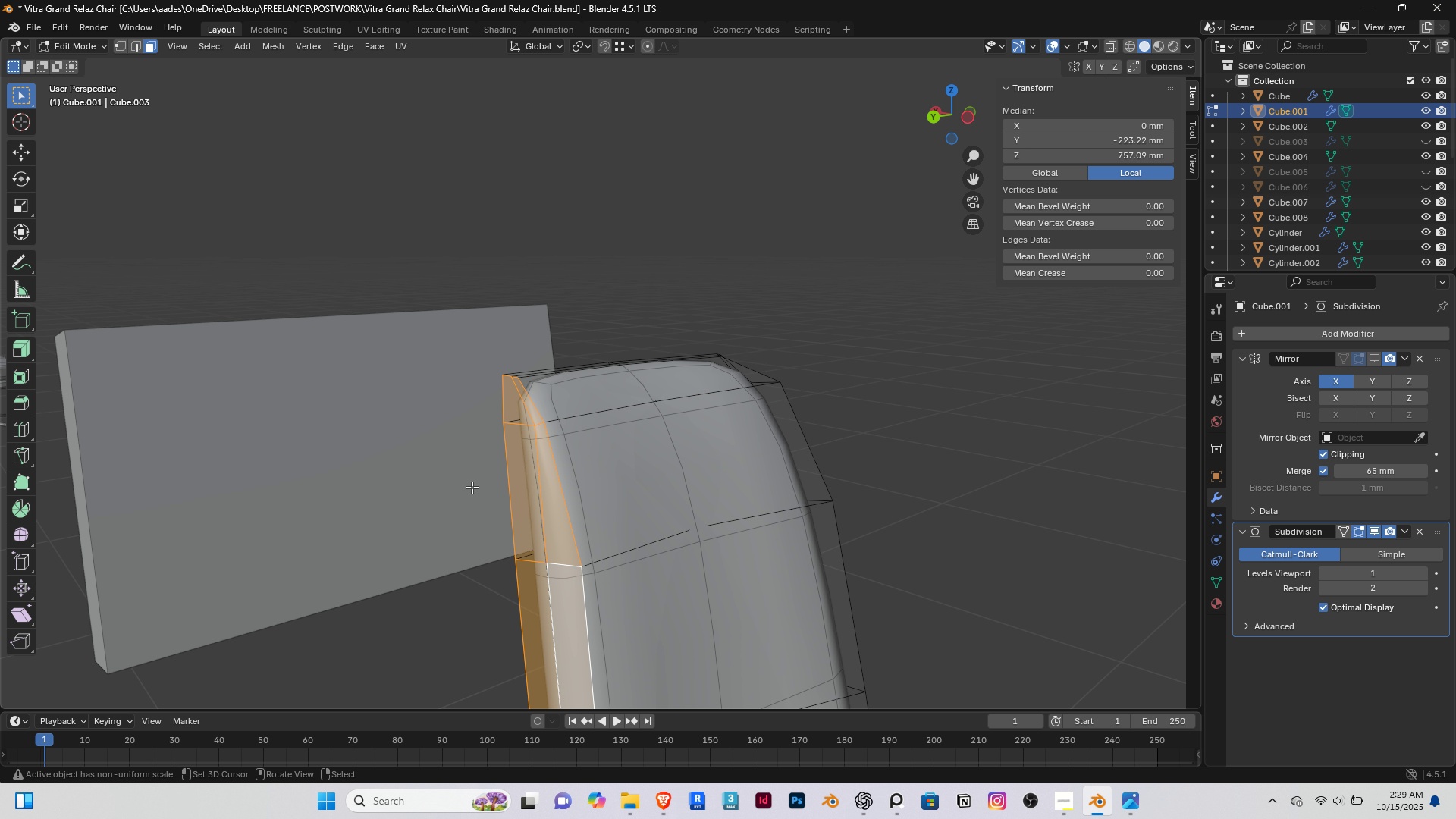 
hold_key(key=ShiftRight, duration=0.37)
 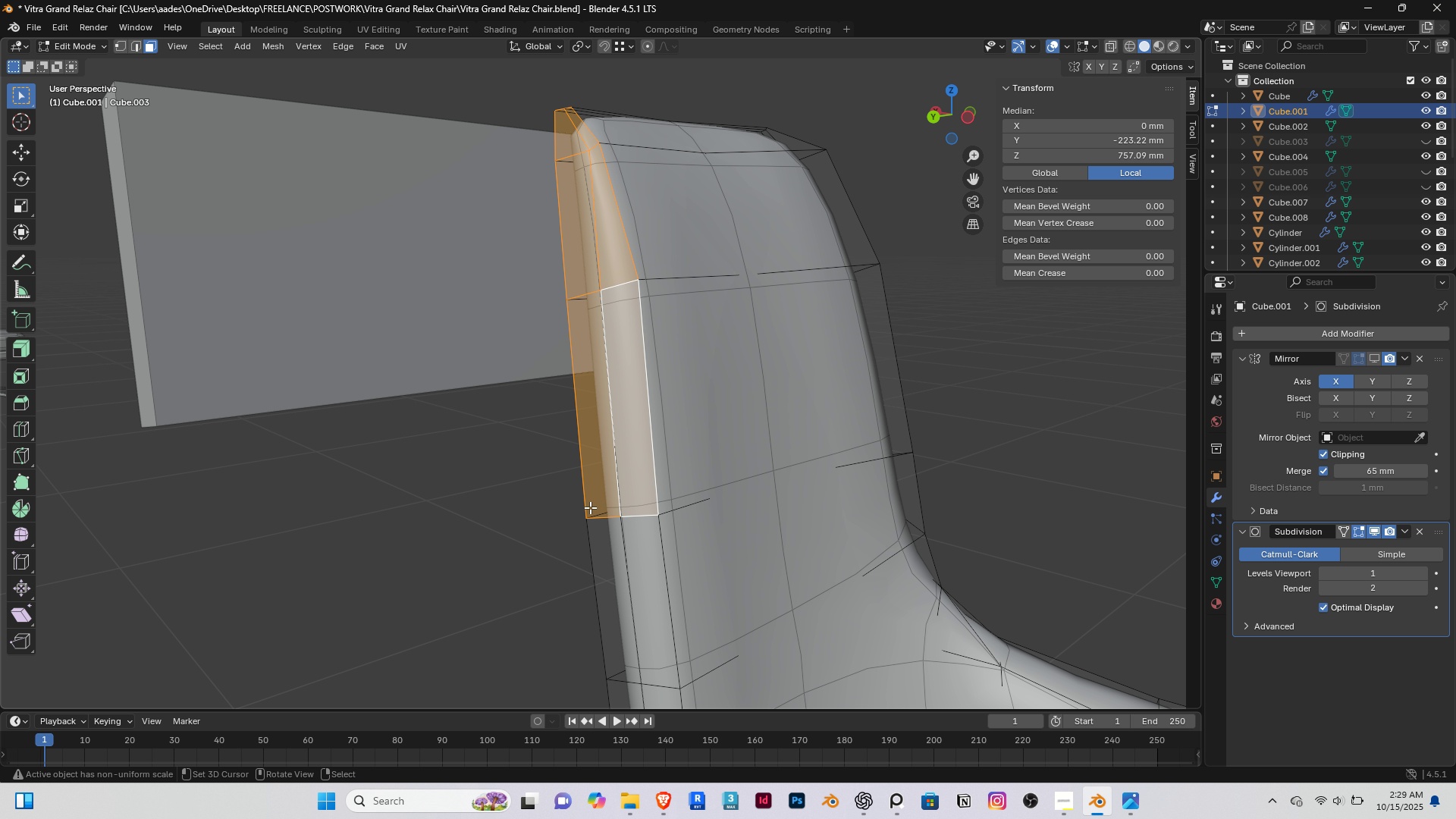 
hold_key(key=ShiftRight, duration=1.42)
right_click([614, 586])
 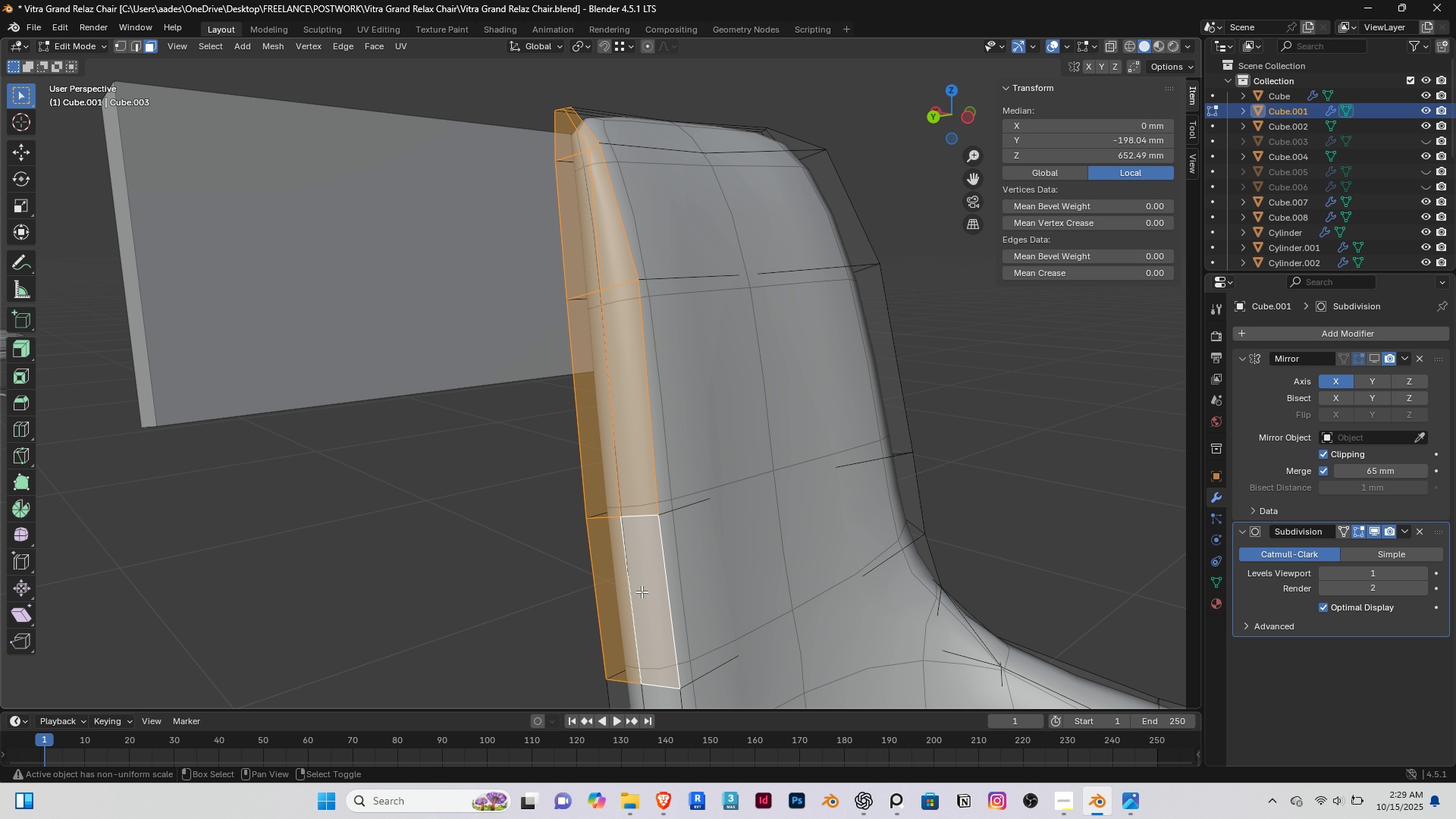 
right_click([642, 592])
 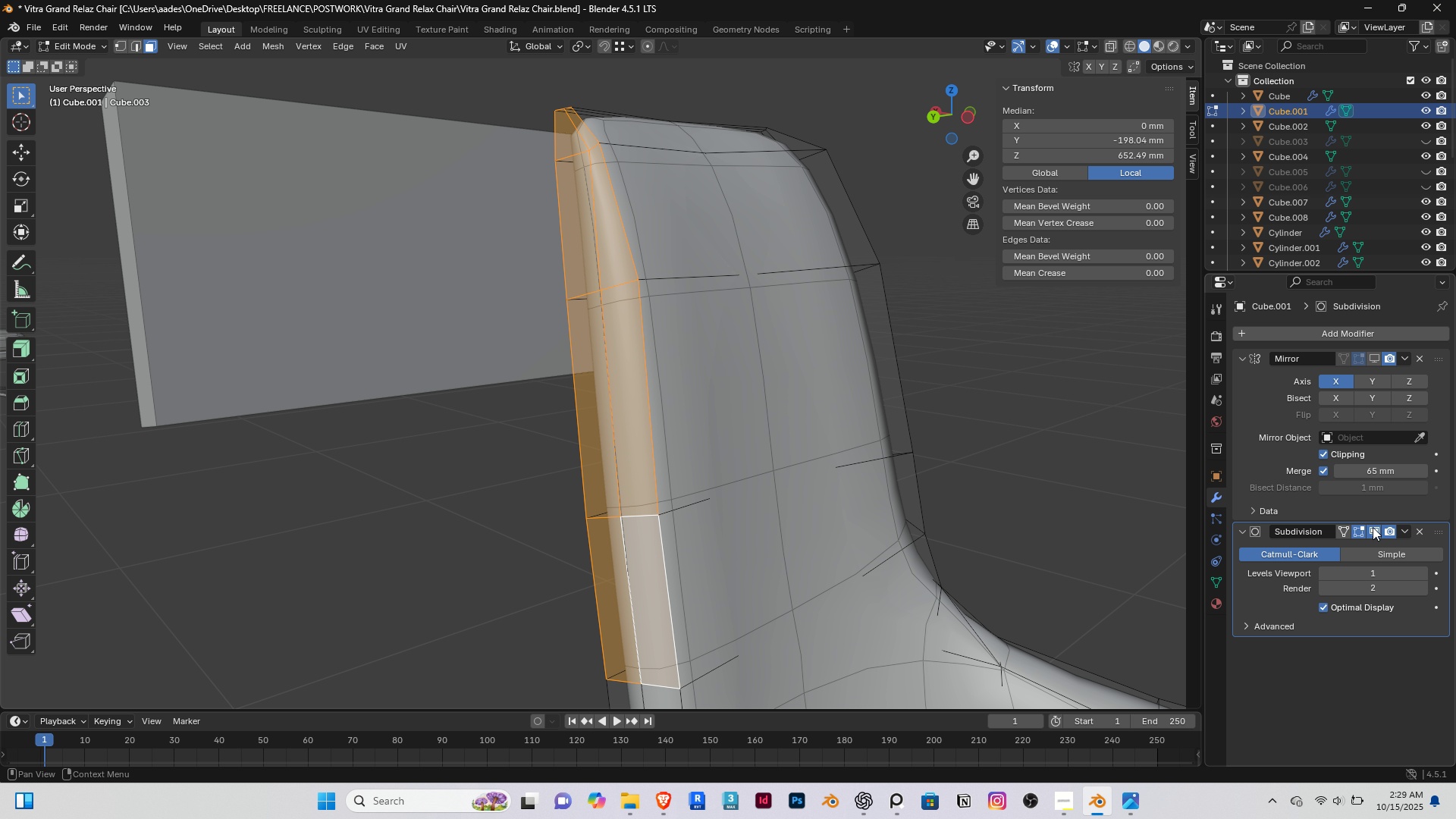 
left_click([1371, 527])
 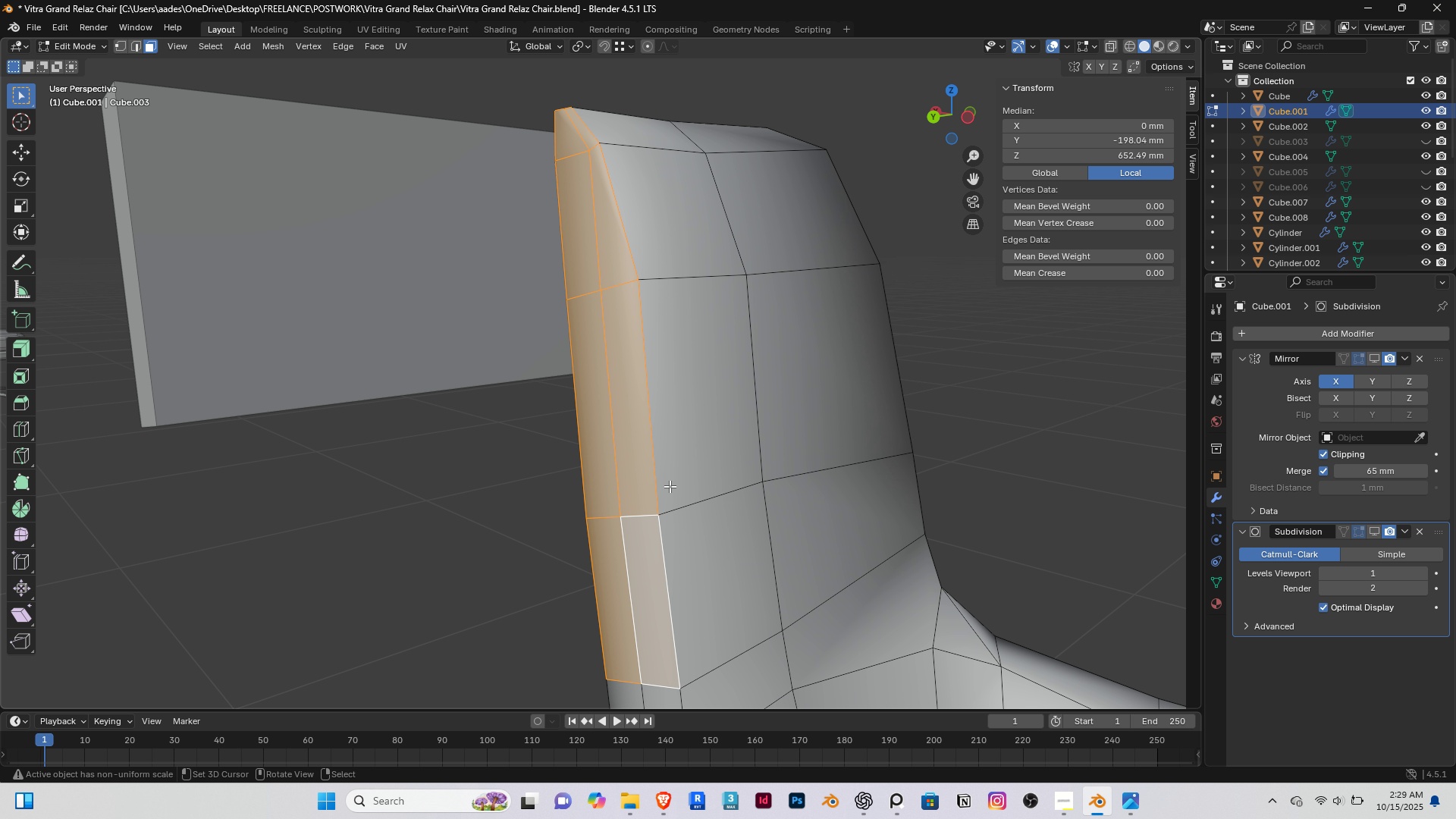 
hold_key(key=ShiftRight, duration=0.35)
 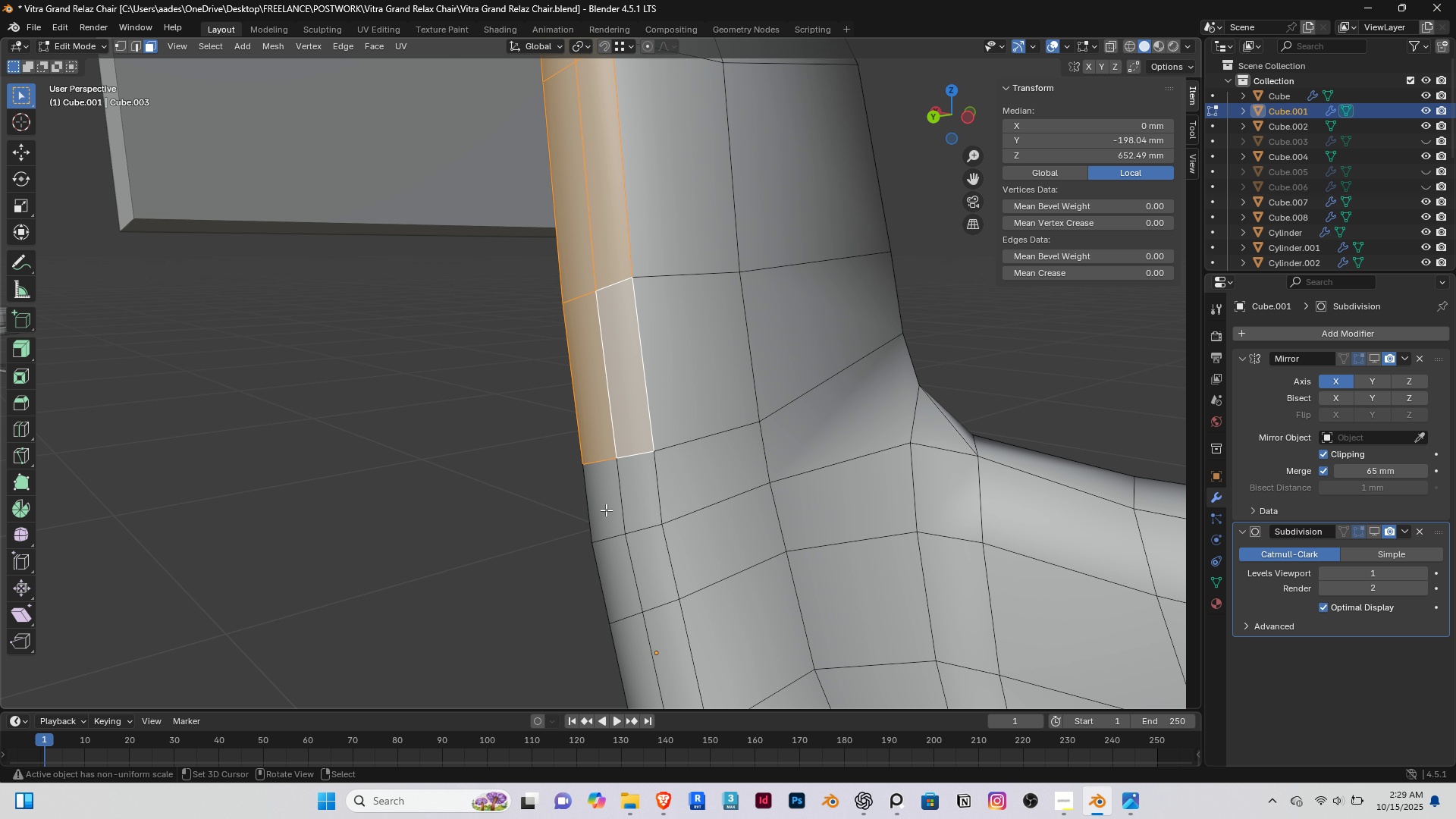 
hold_key(key=ShiftRight, duration=0.76)
right_click([609, 511])
 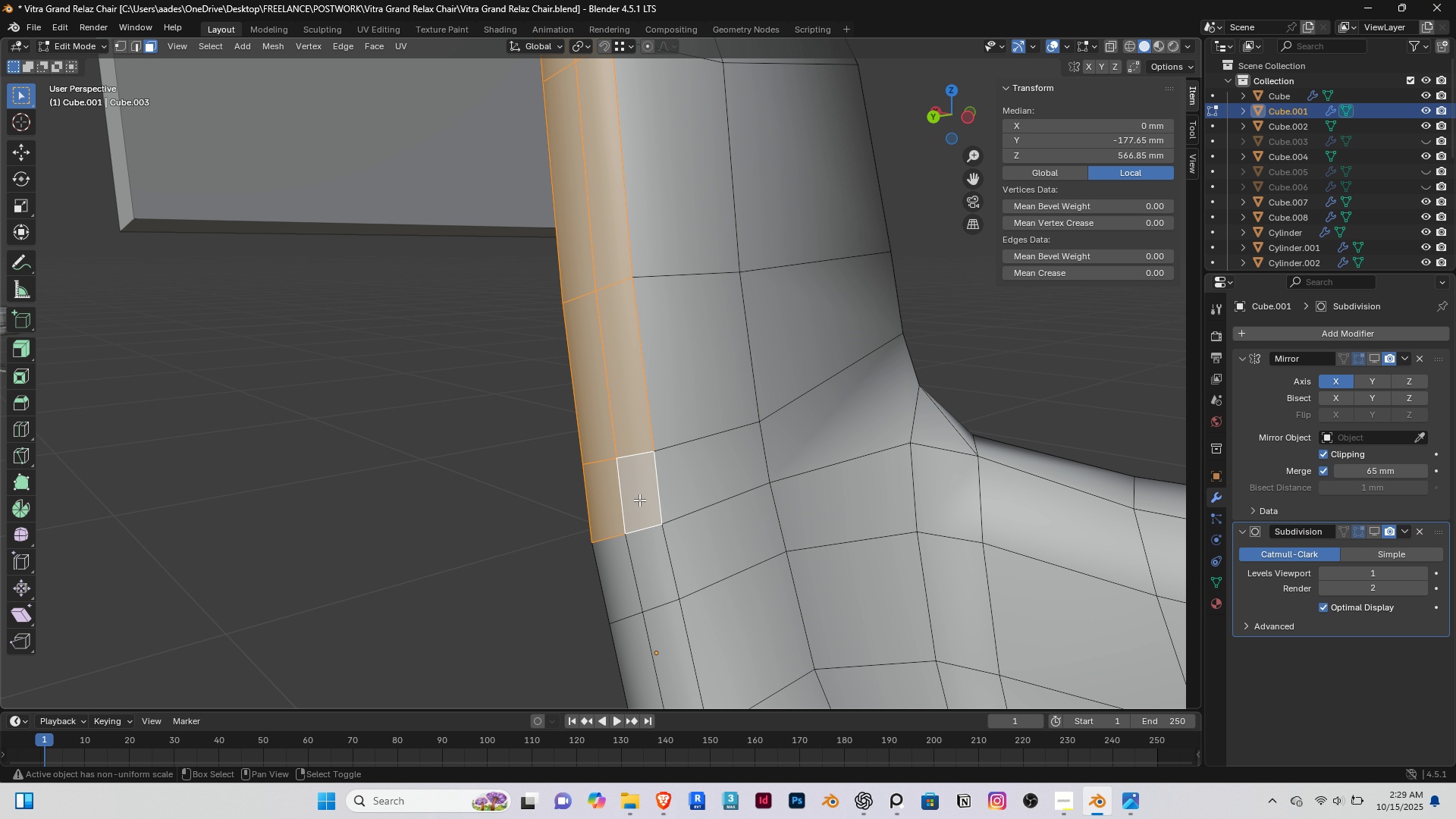 
double_click([639, 500])
 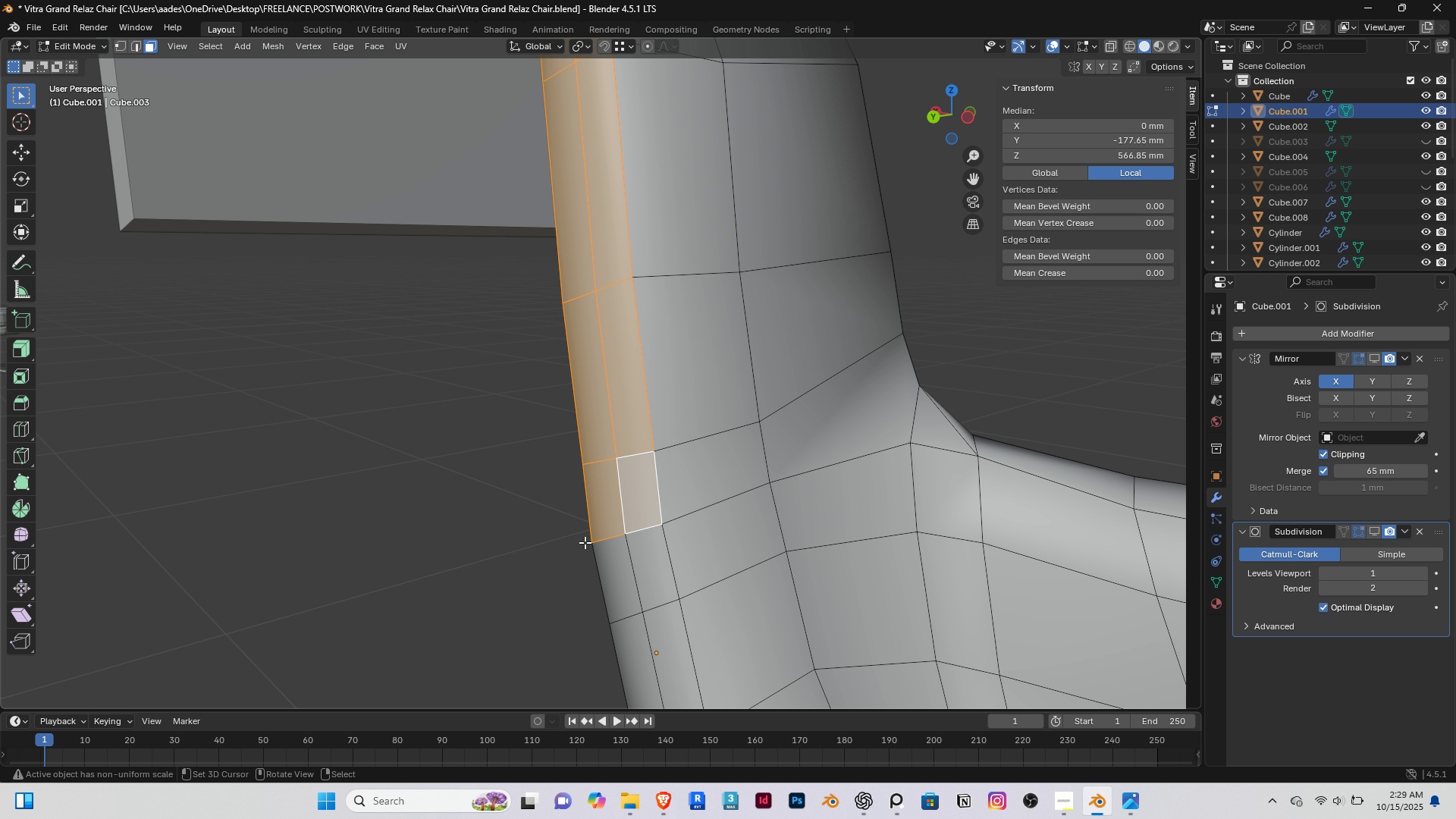 
scroll: coordinate [585, 542], scroll_direction: down, amount: 3.0
 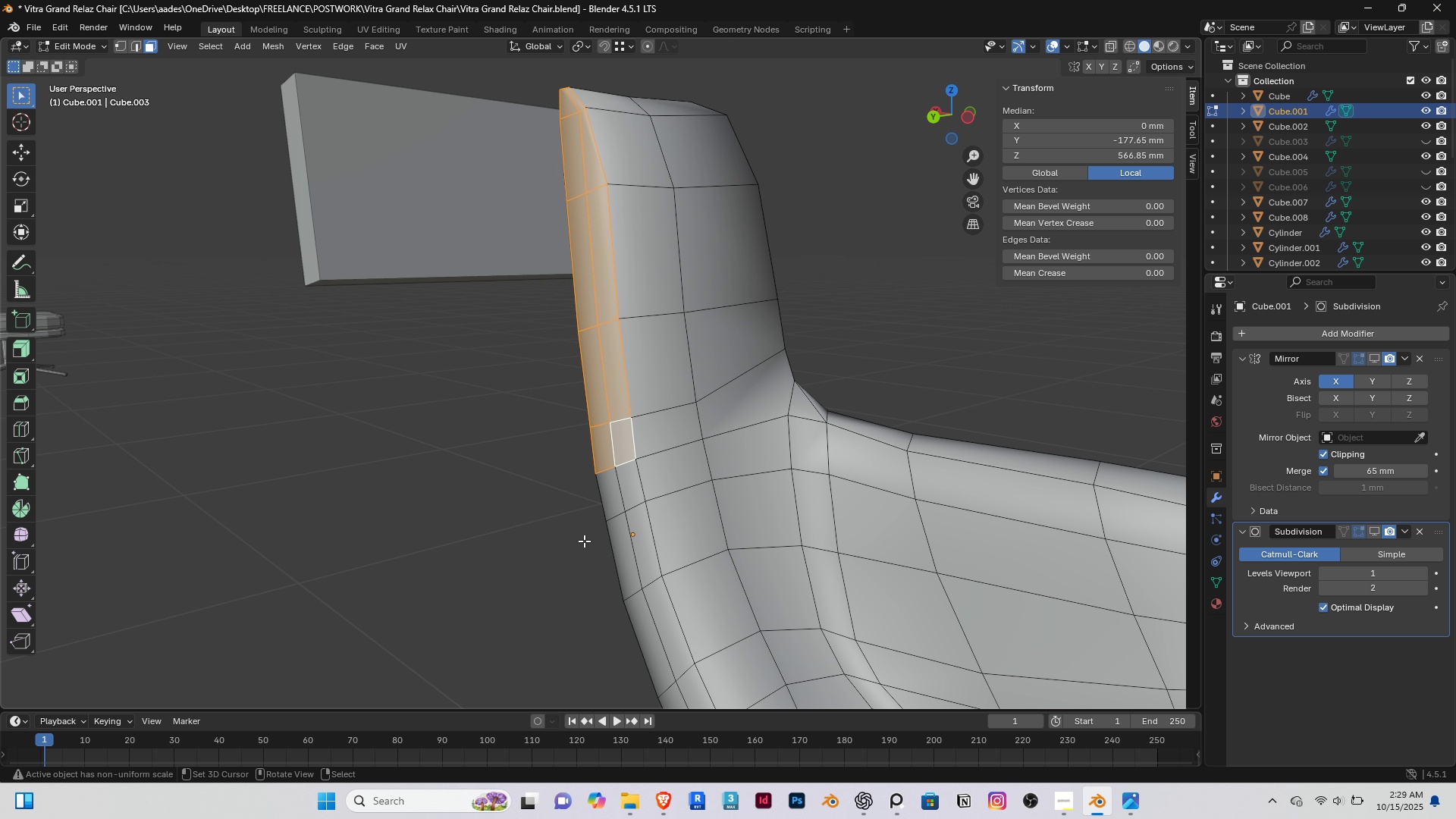 
hold_key(key=ShiftRight, duration=0.38)
 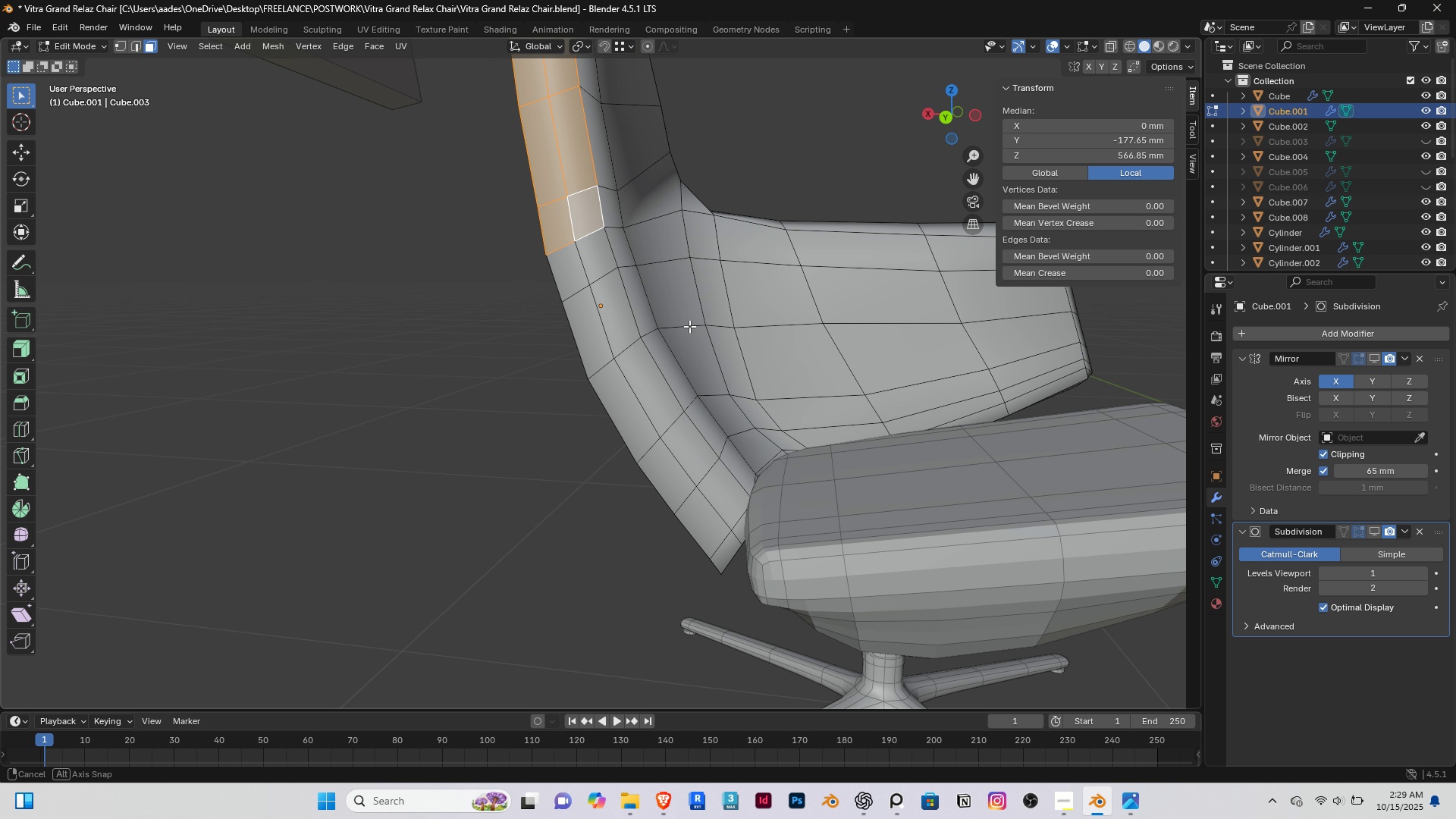 
hold_key(key=ShiftRight, duration=1.5)
right_click([570, 282])
 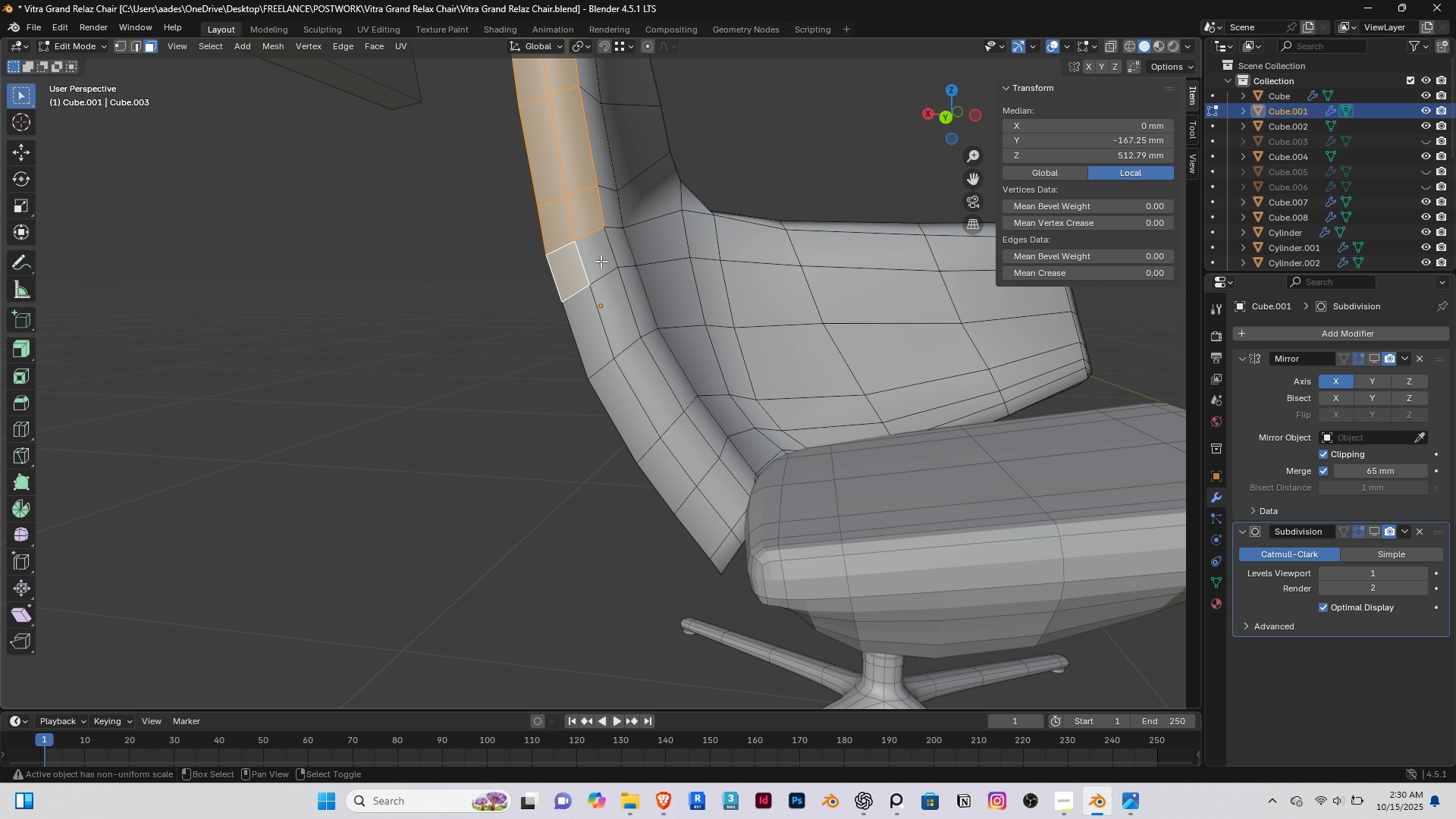 
double_click([601, 261])
 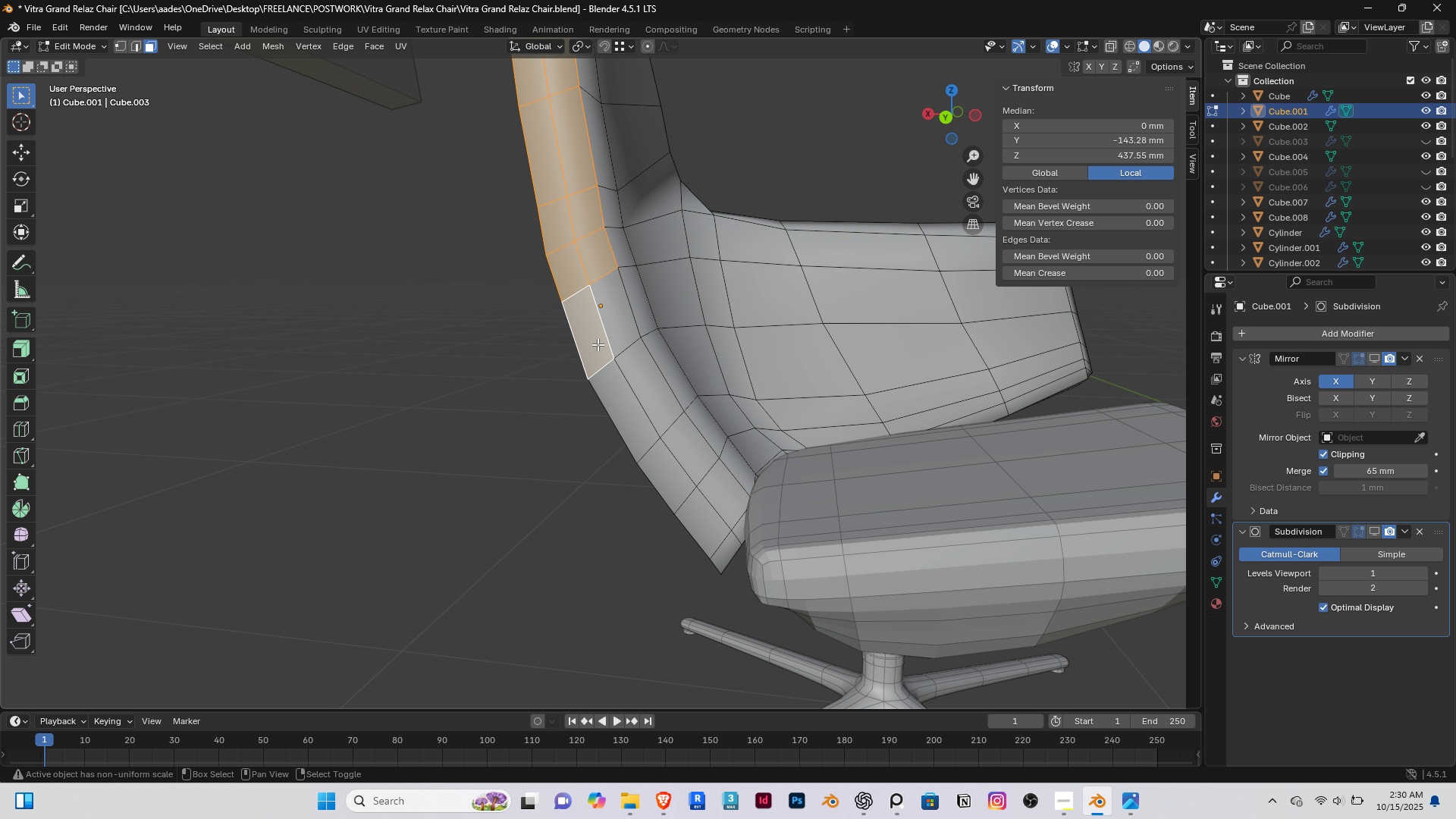 
triple_click([596, 344])
 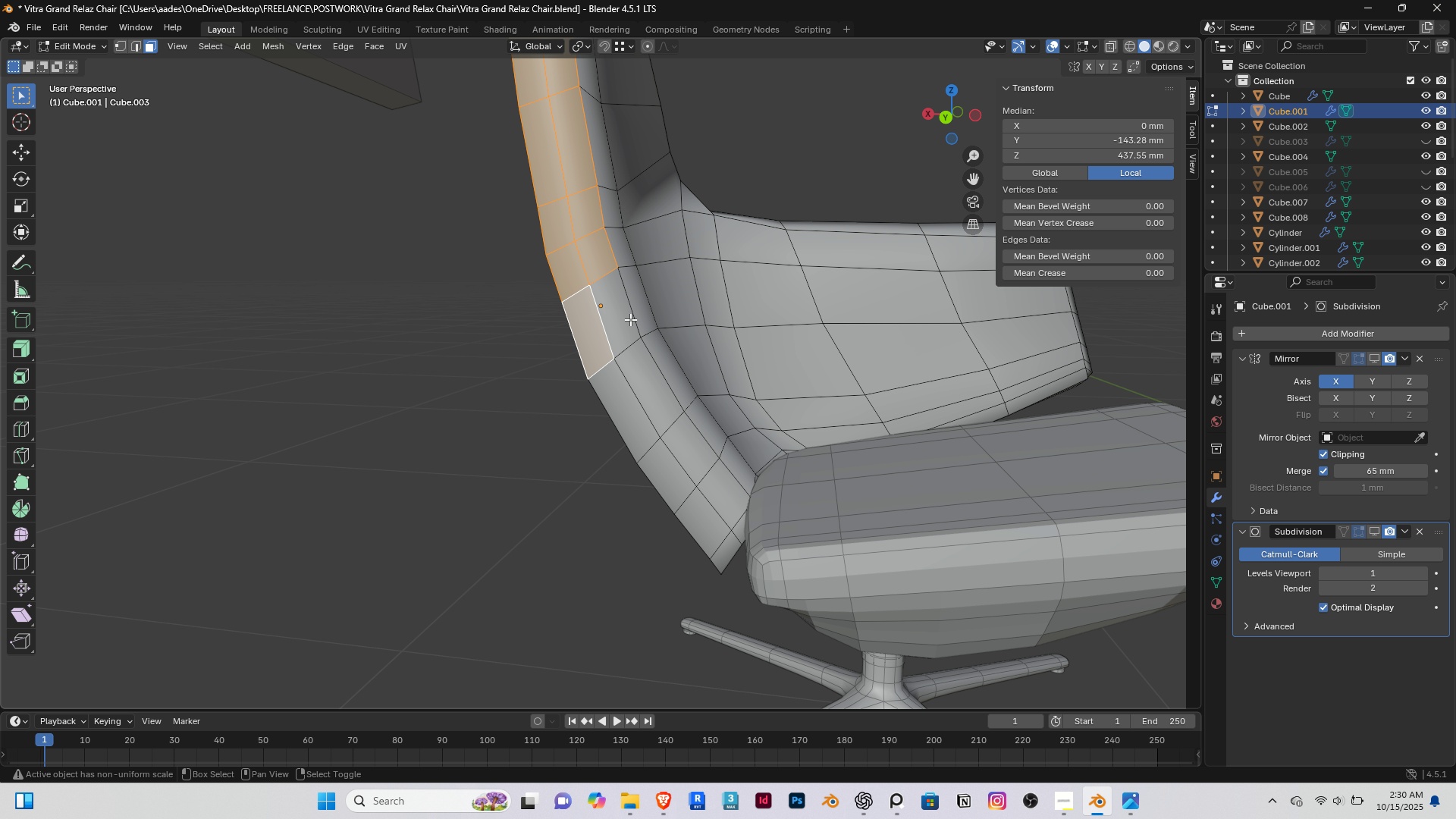 
hold_key(key=ShiftRight, duration=1.51)
triple_click([626, 411])
 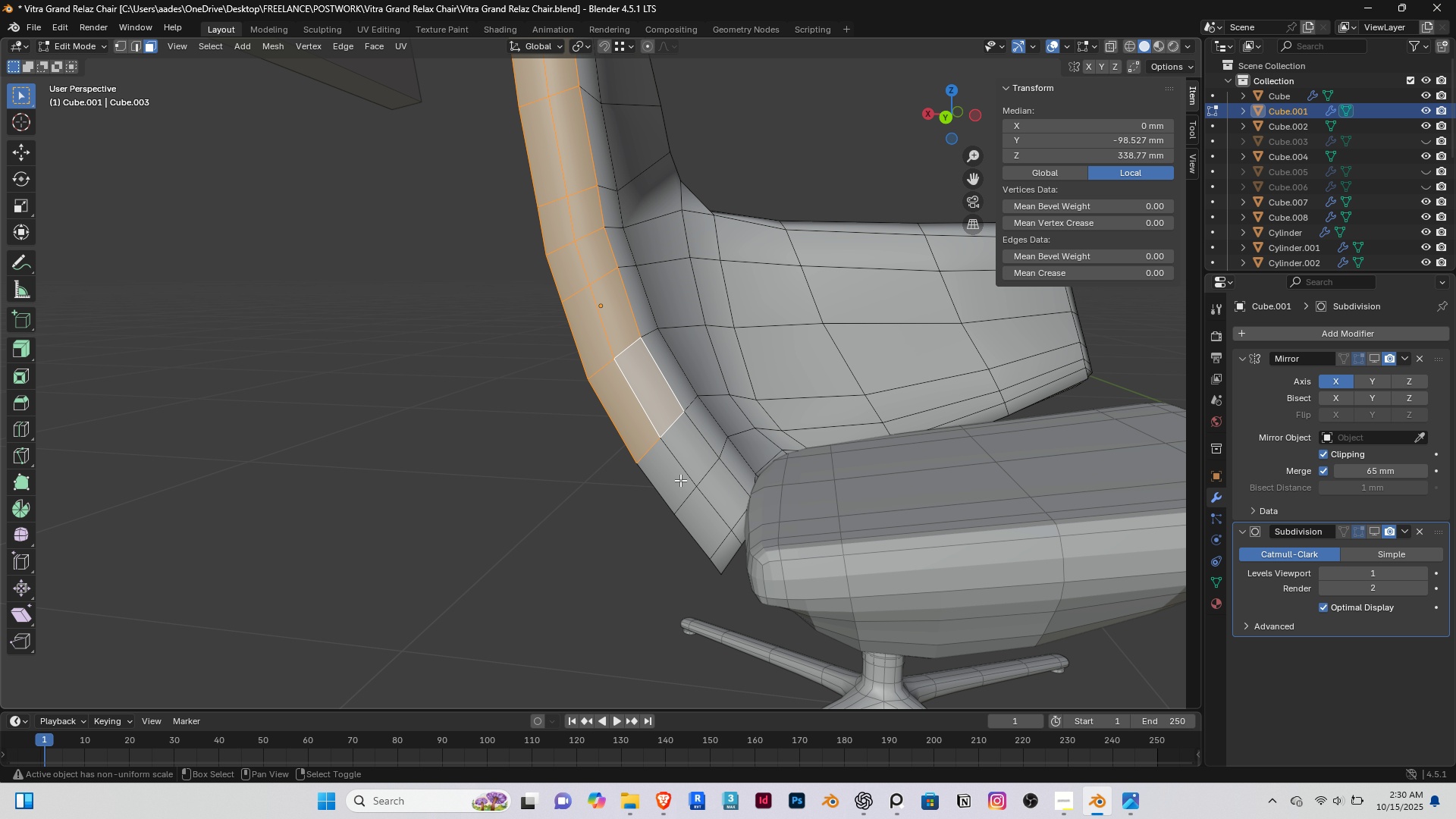 
triple_click([680, 480])
 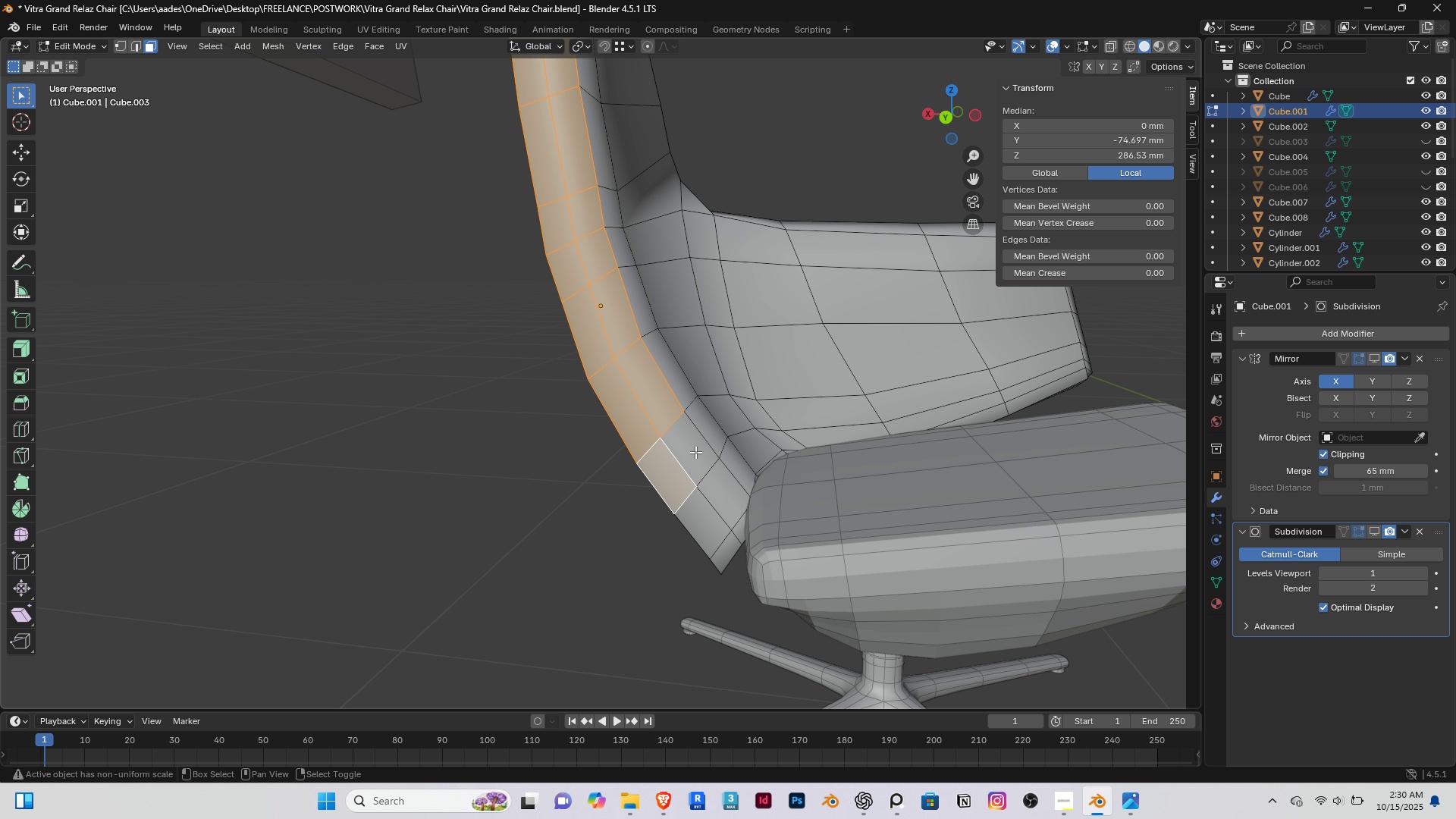 
hold_key(key=ShiftRight, duration=1.51)
triple_click([695, 452])
 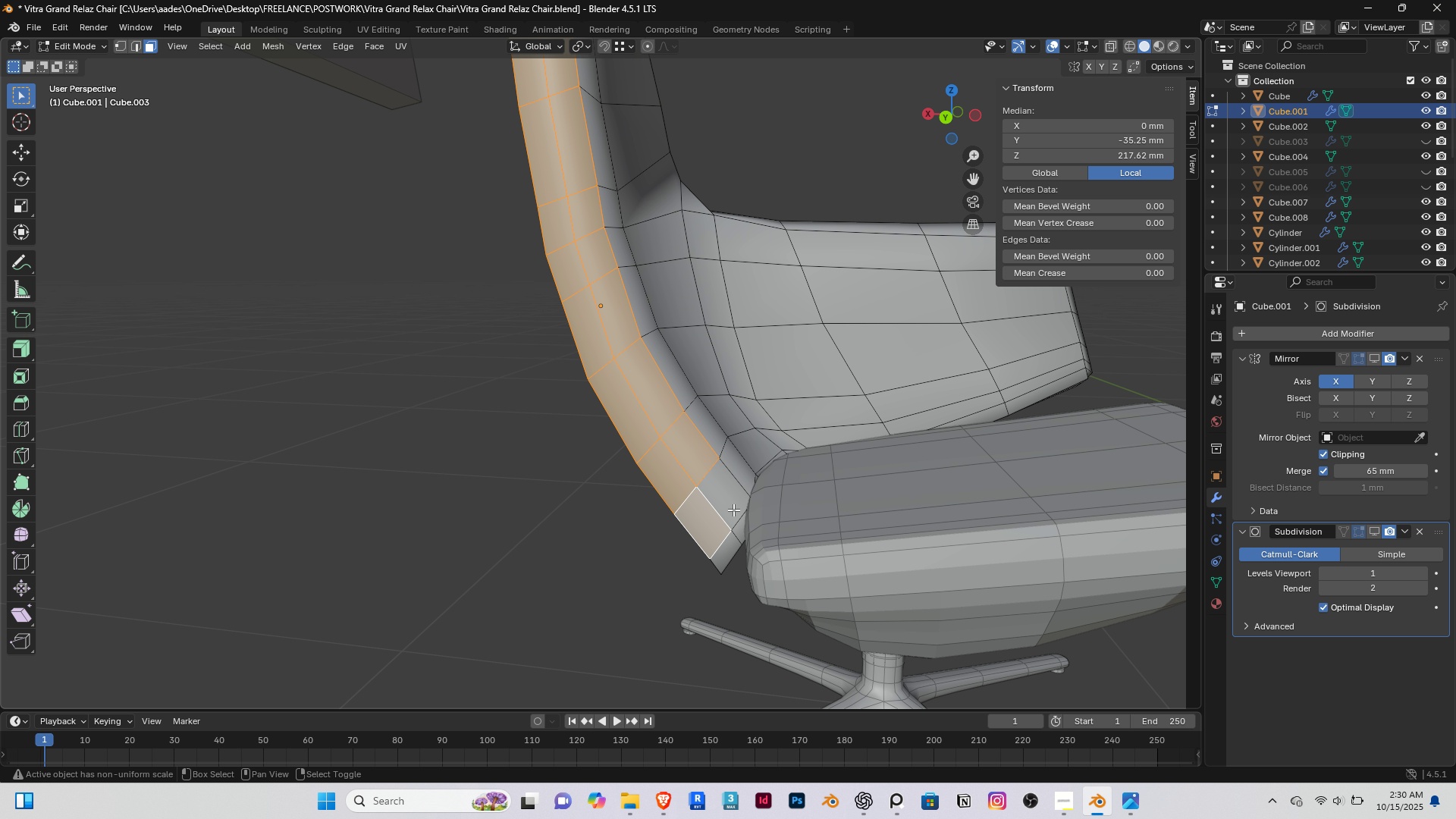 
triple_click([733, 510])
 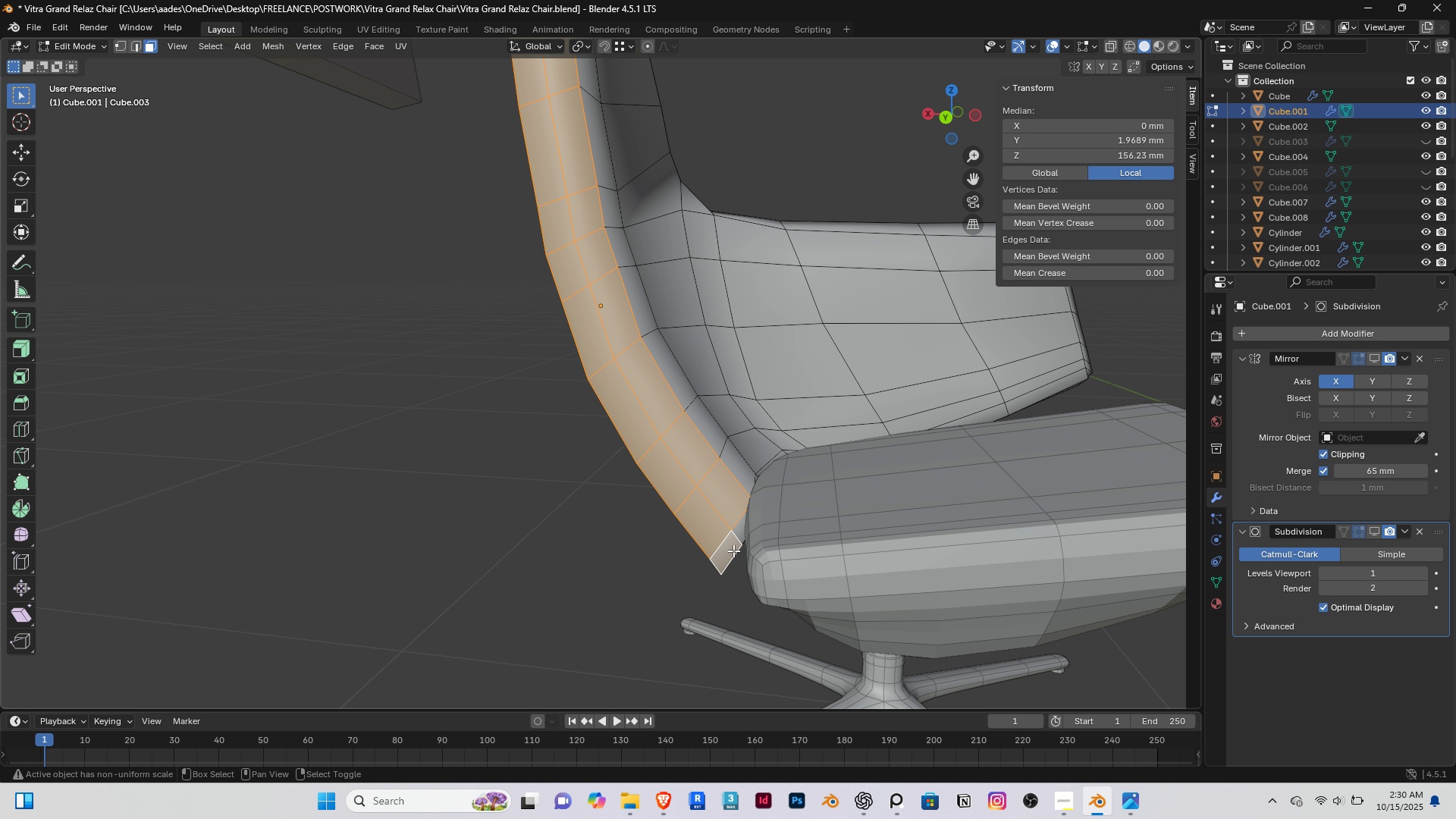 
hold_key(key=ShiftRight, duration=1.14)
right_click([741, 529])
 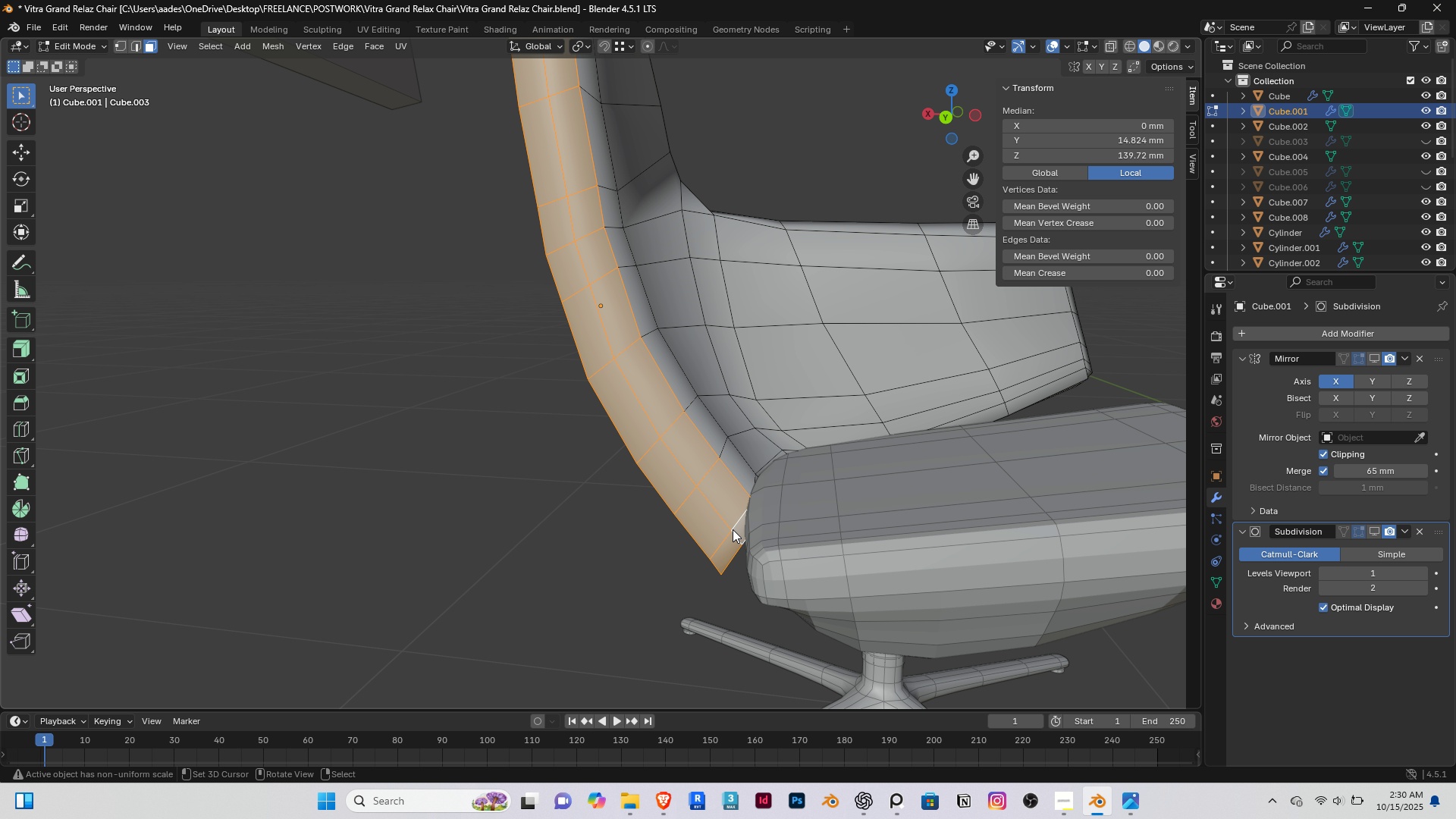 
key(Delete)
 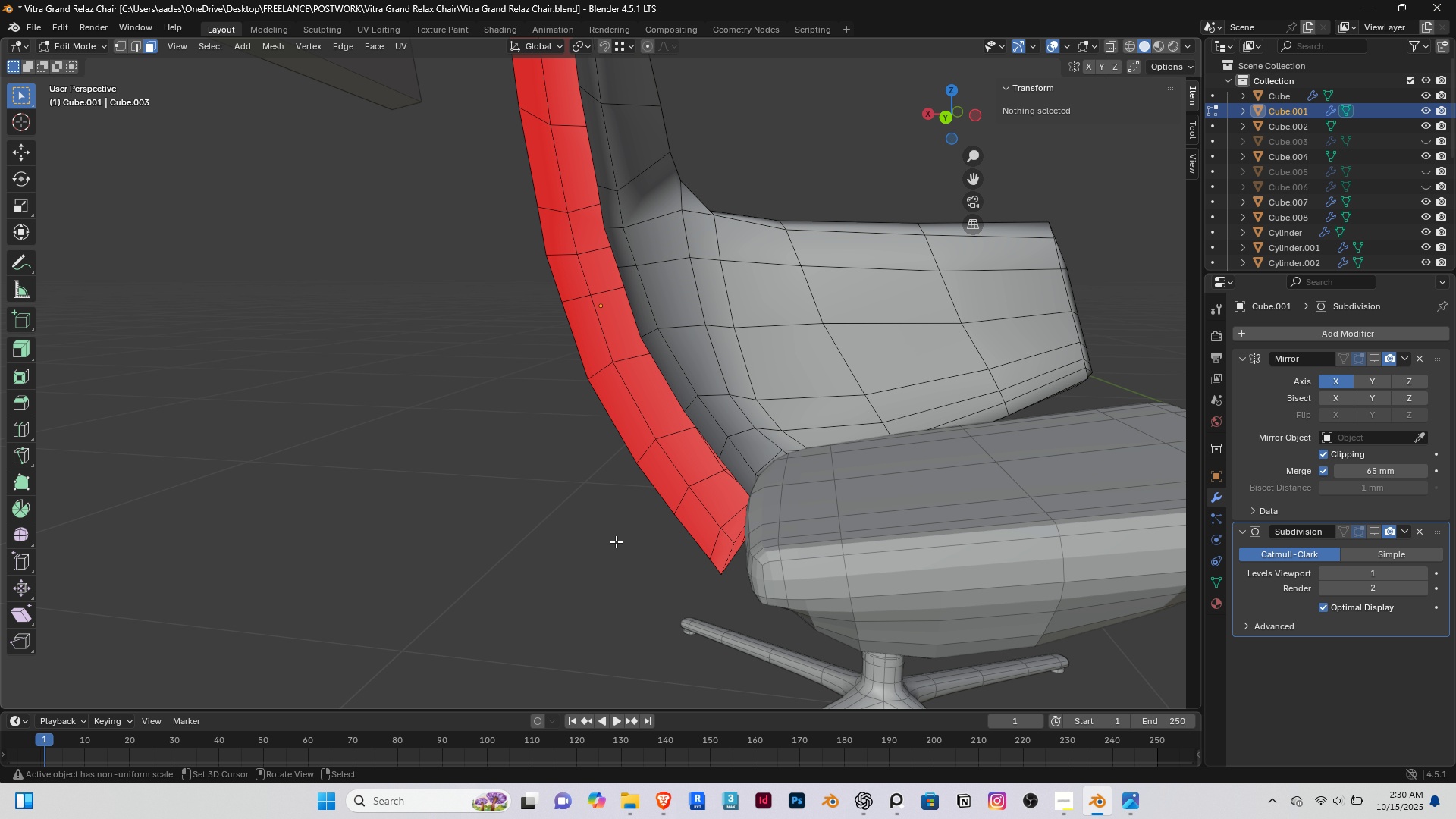 
scroll: coordinate [454, 481], scroll_direction: down, amount: 2.0
 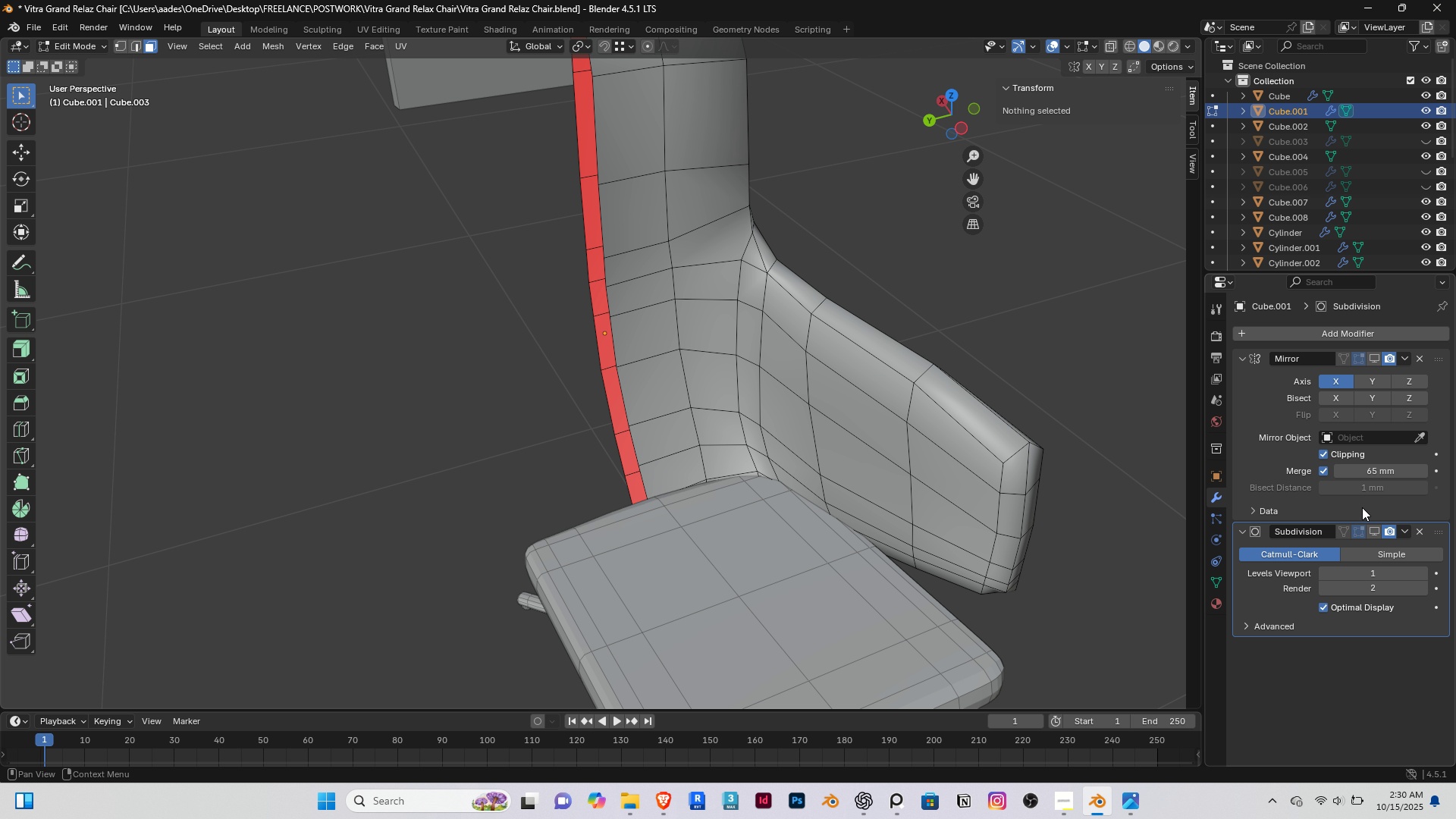 
left_click([1378, 528])
 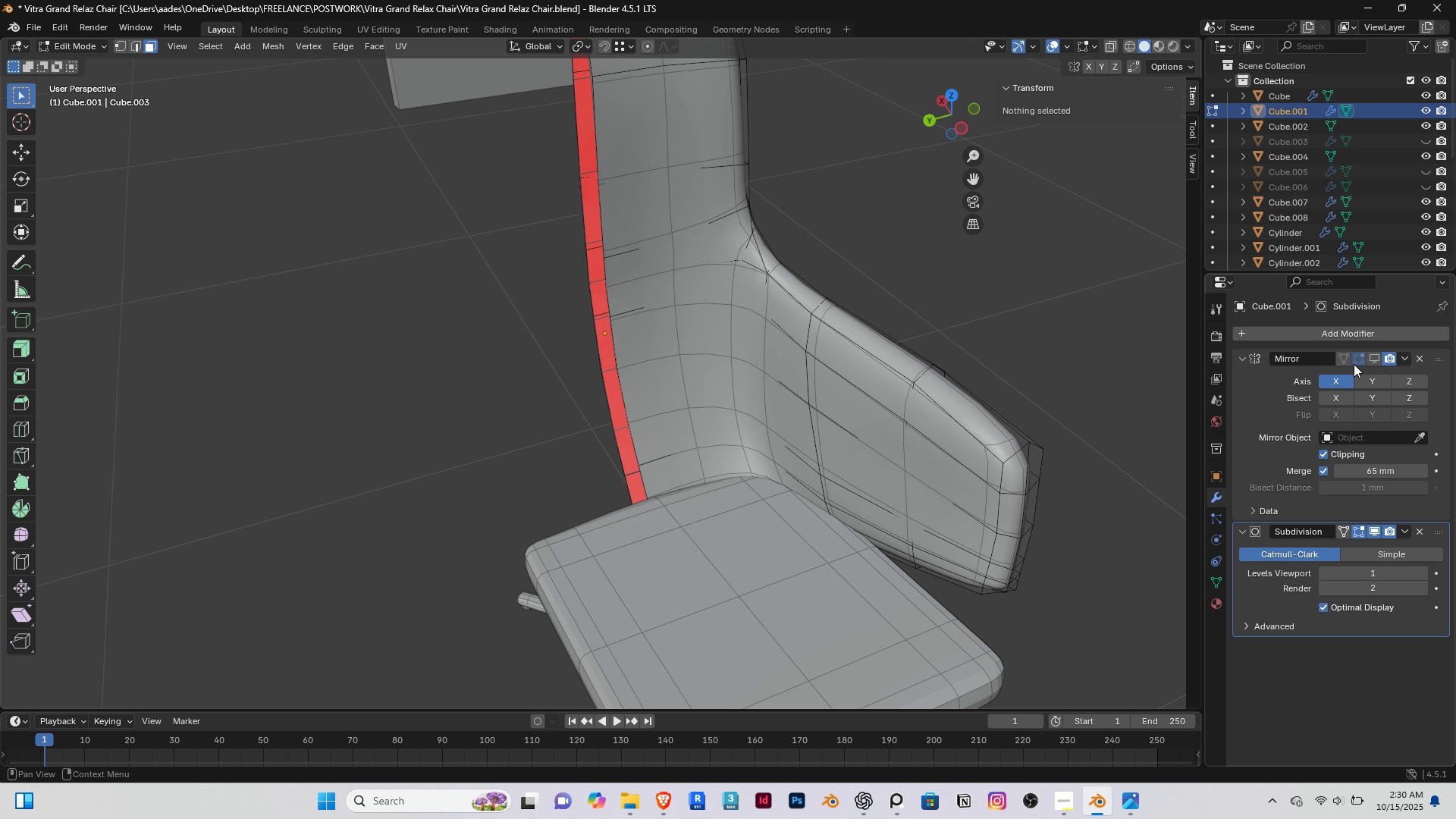 
left_click([1371, 358])
 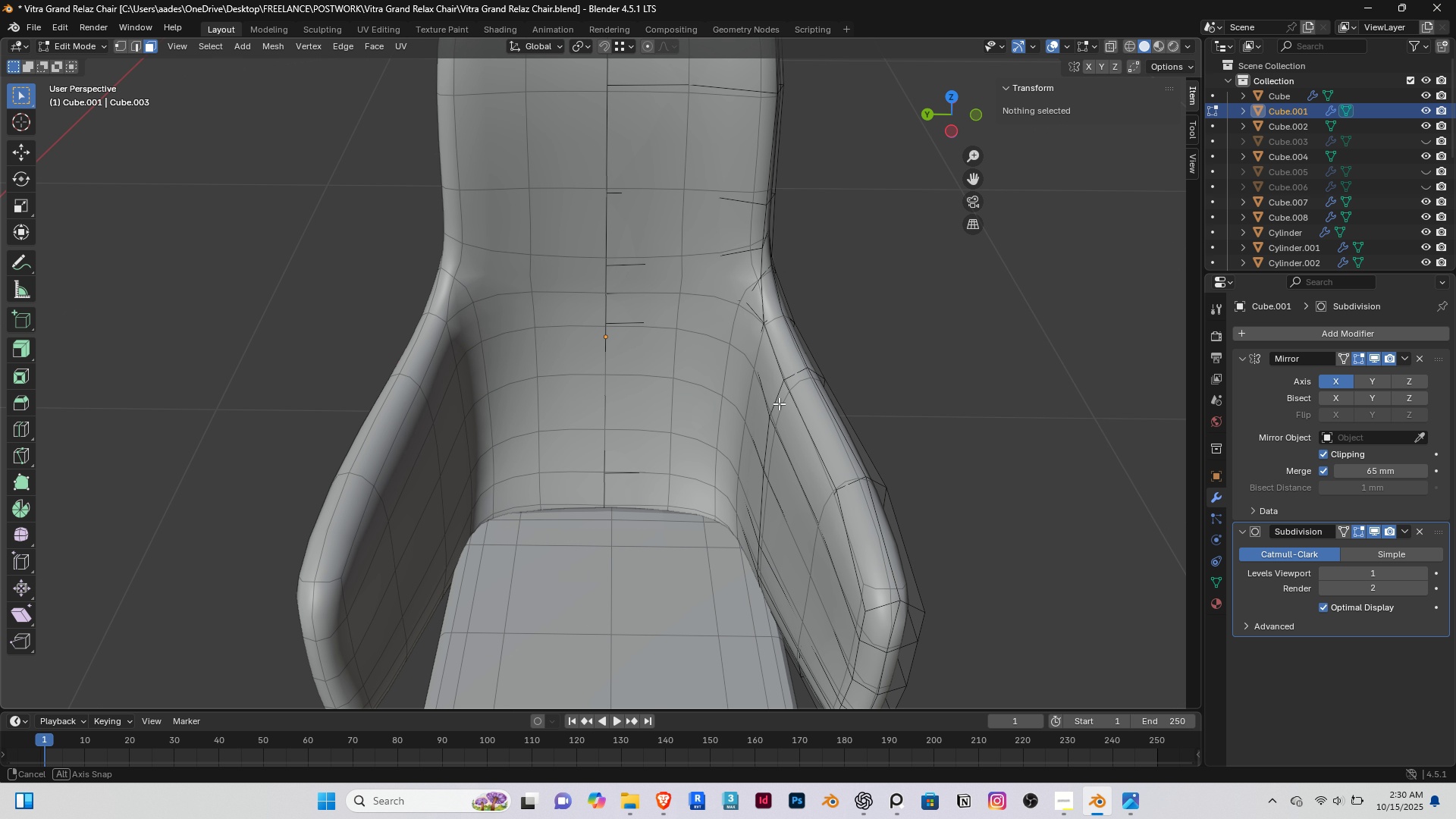 
hold_key(key=ShiftRight, duration=0.45)
 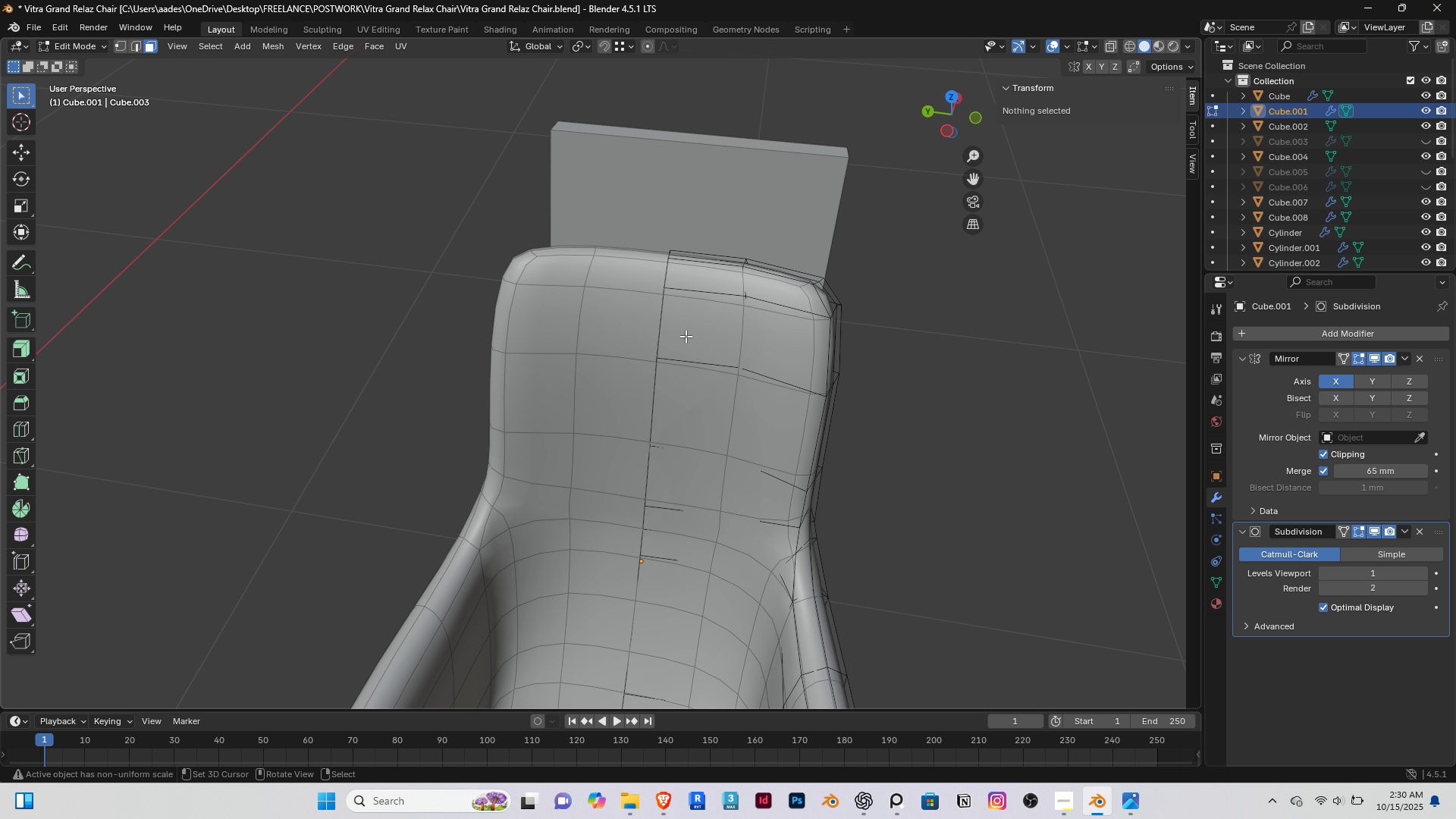 
scroll: coordinate [686, 336], scroll_direction: up, amount: 3.0
 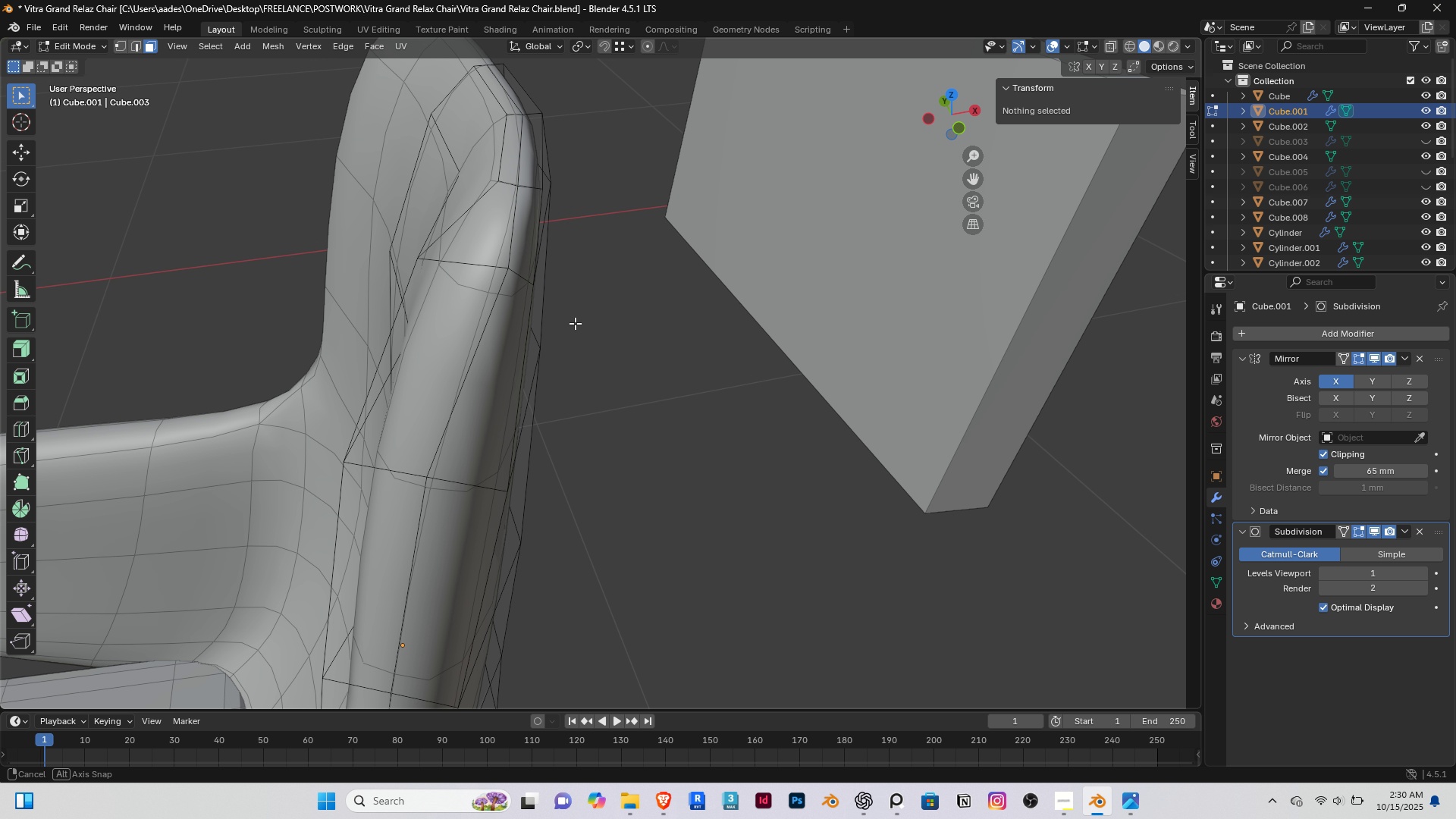 
hold_key(key=ShiftRight, duration=0.36)
 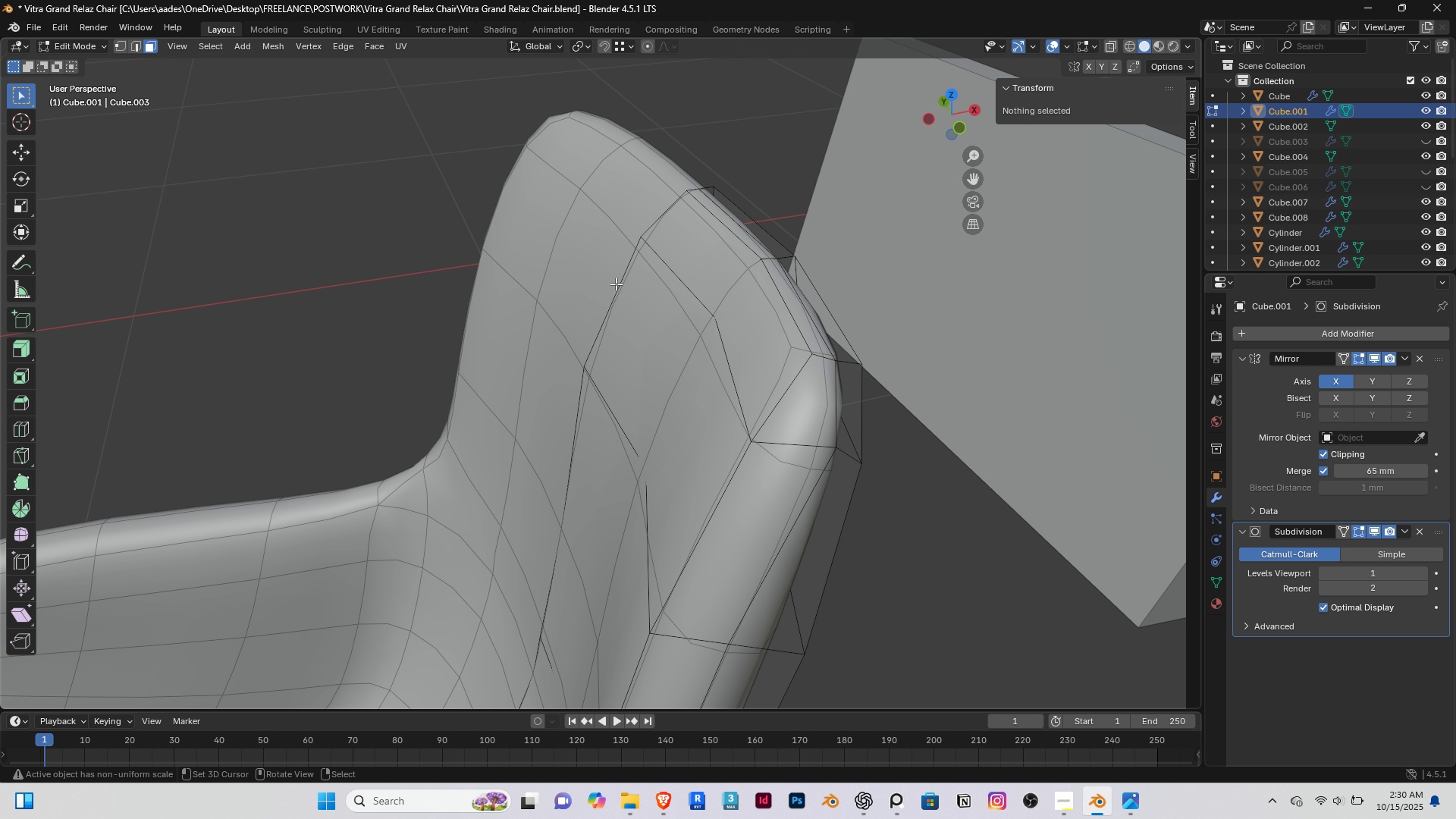 
key(1)
 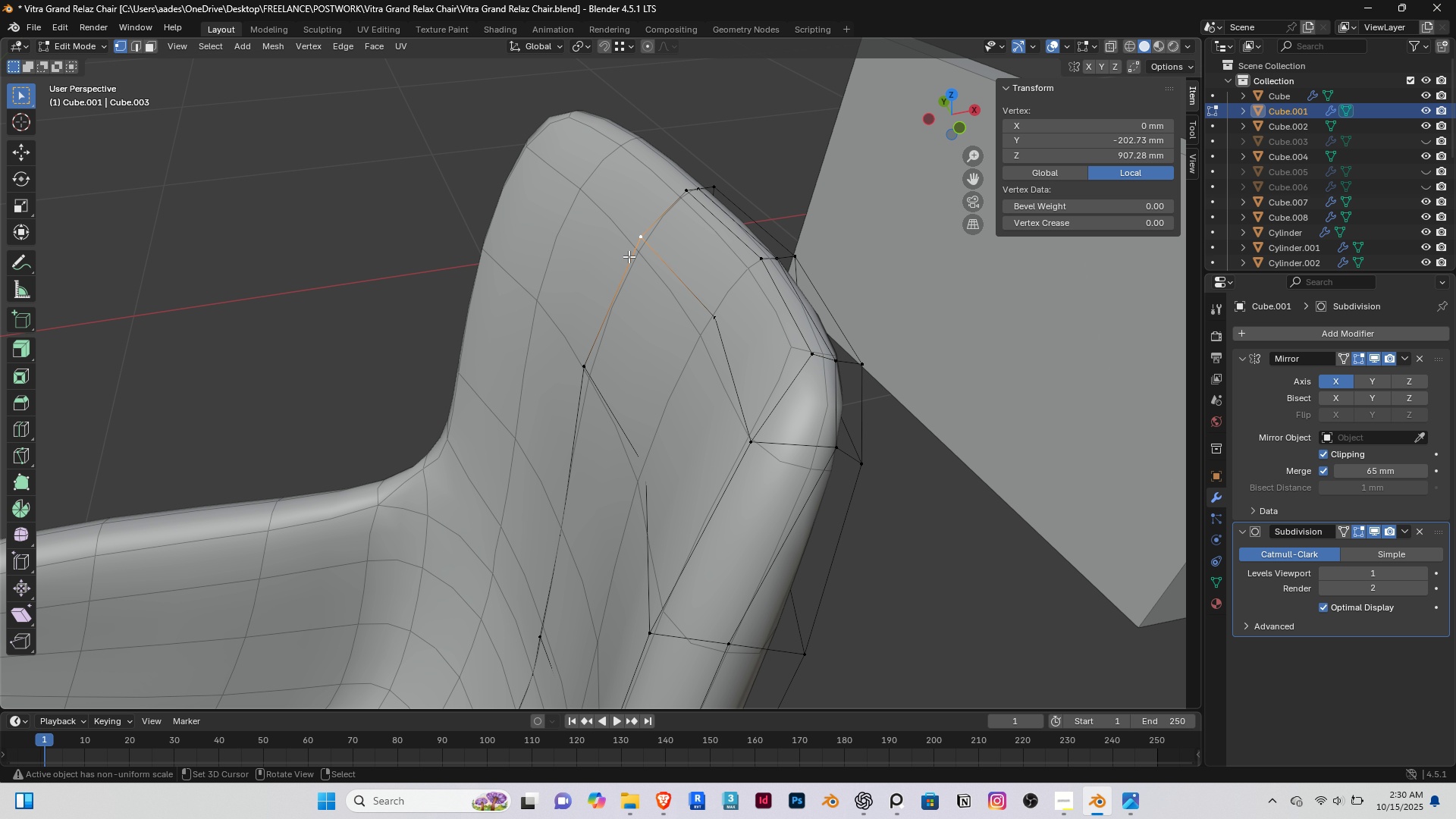 
right_click([629, 256])
 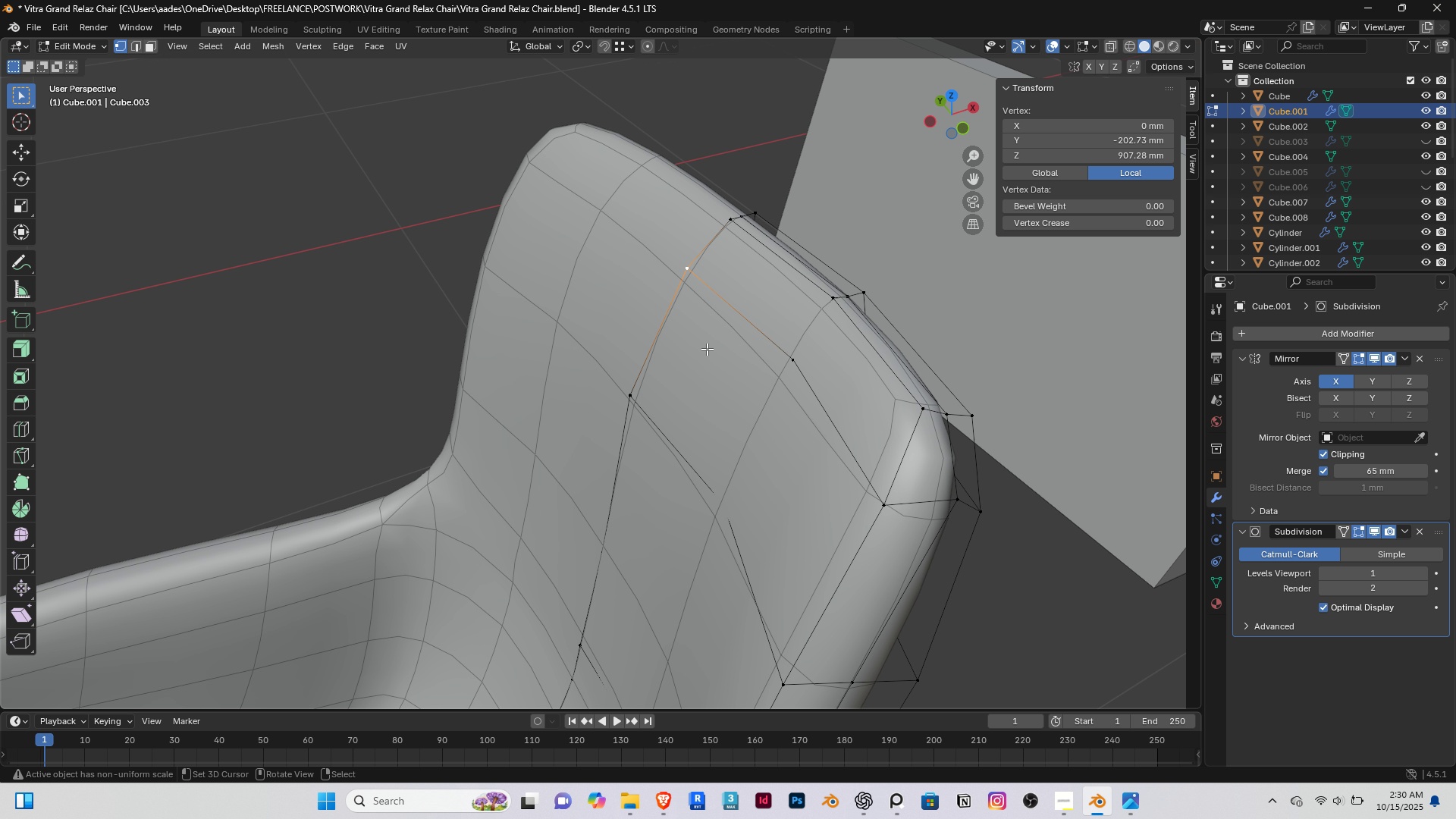 
hold_key(key=ShiftRight, duration=1.51)
right_click([787, 353])
 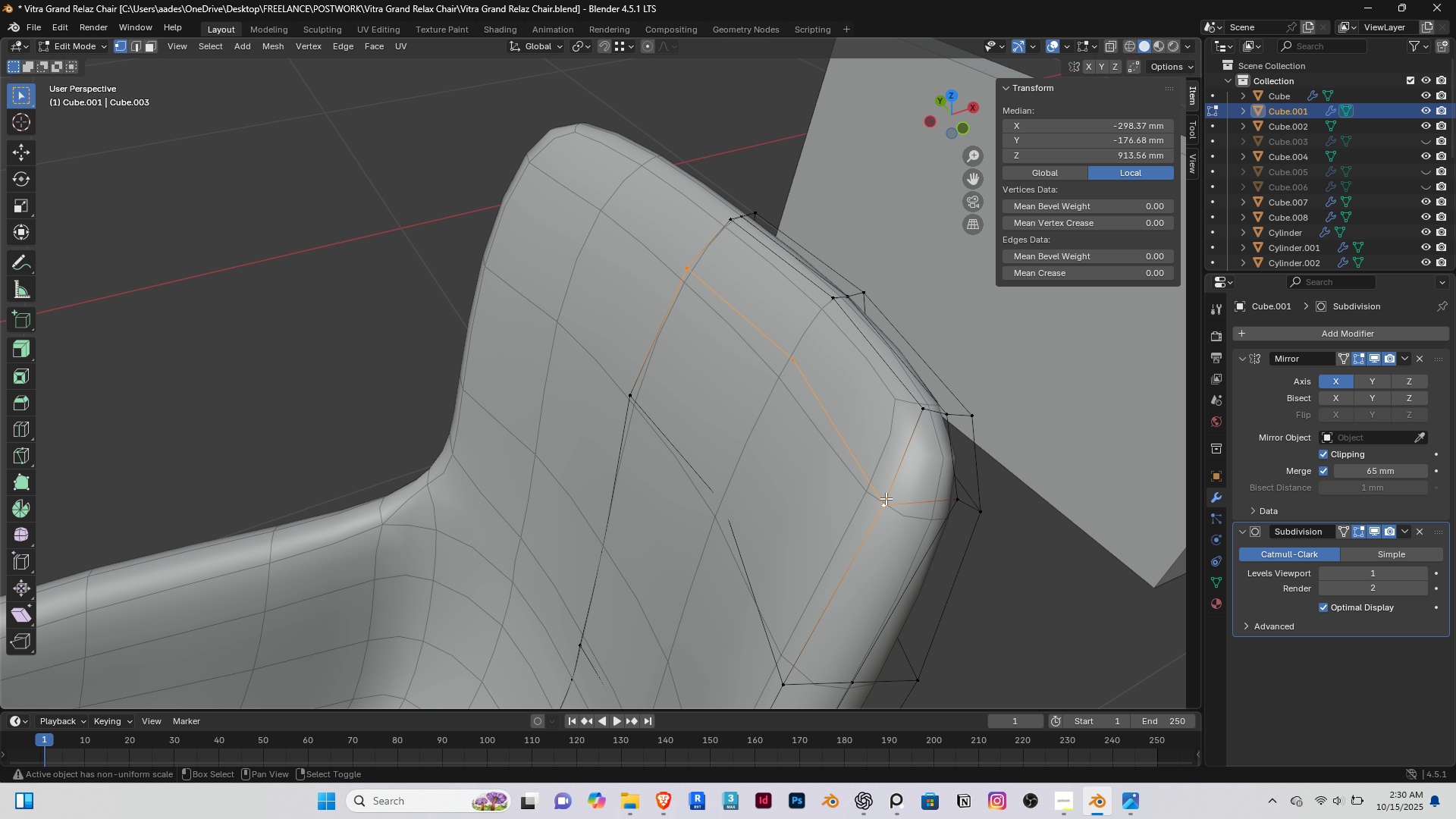 
right_click([886, 498])
 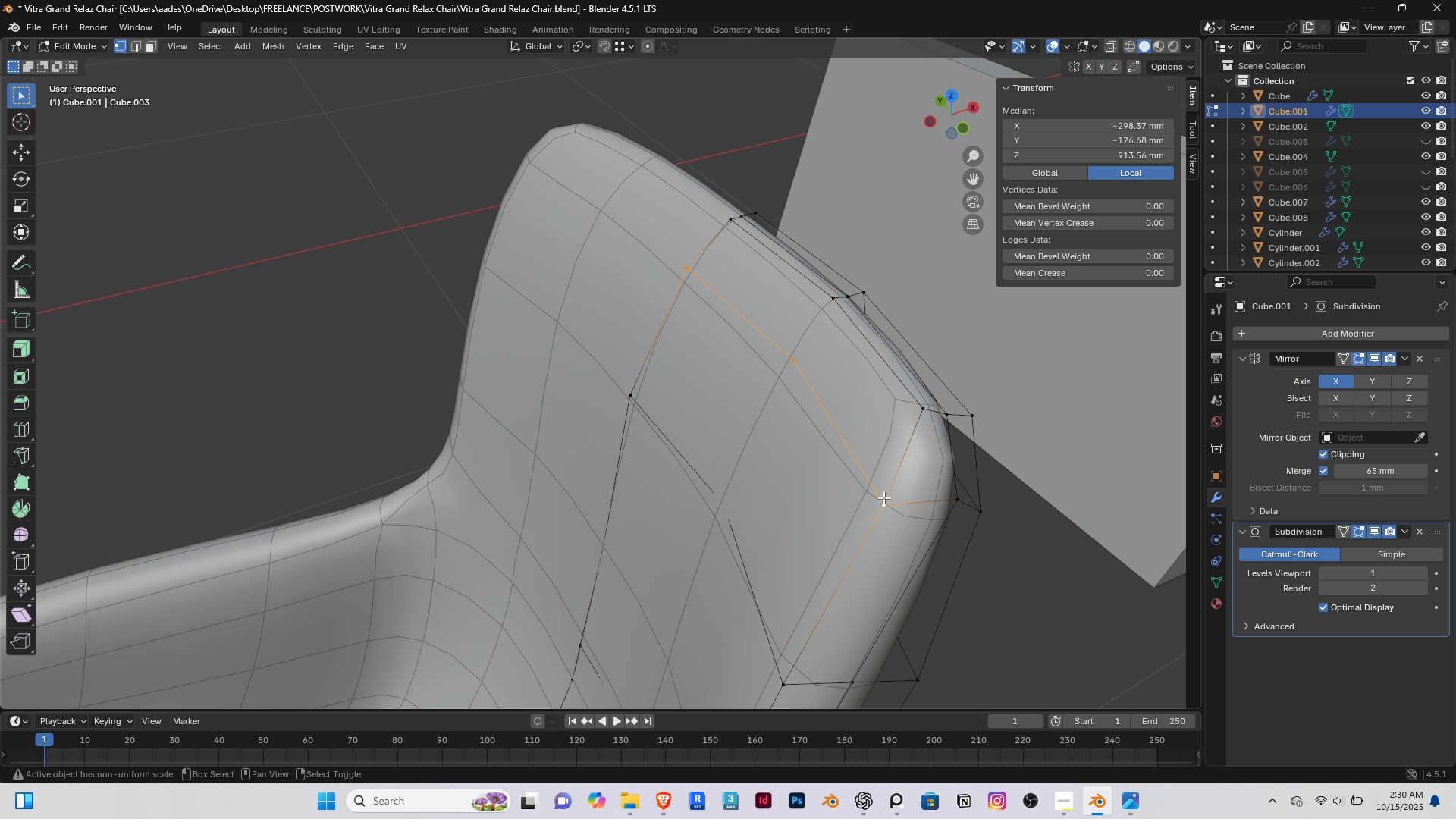 
hold_key(key=ShiftRight, duration=0.38)
 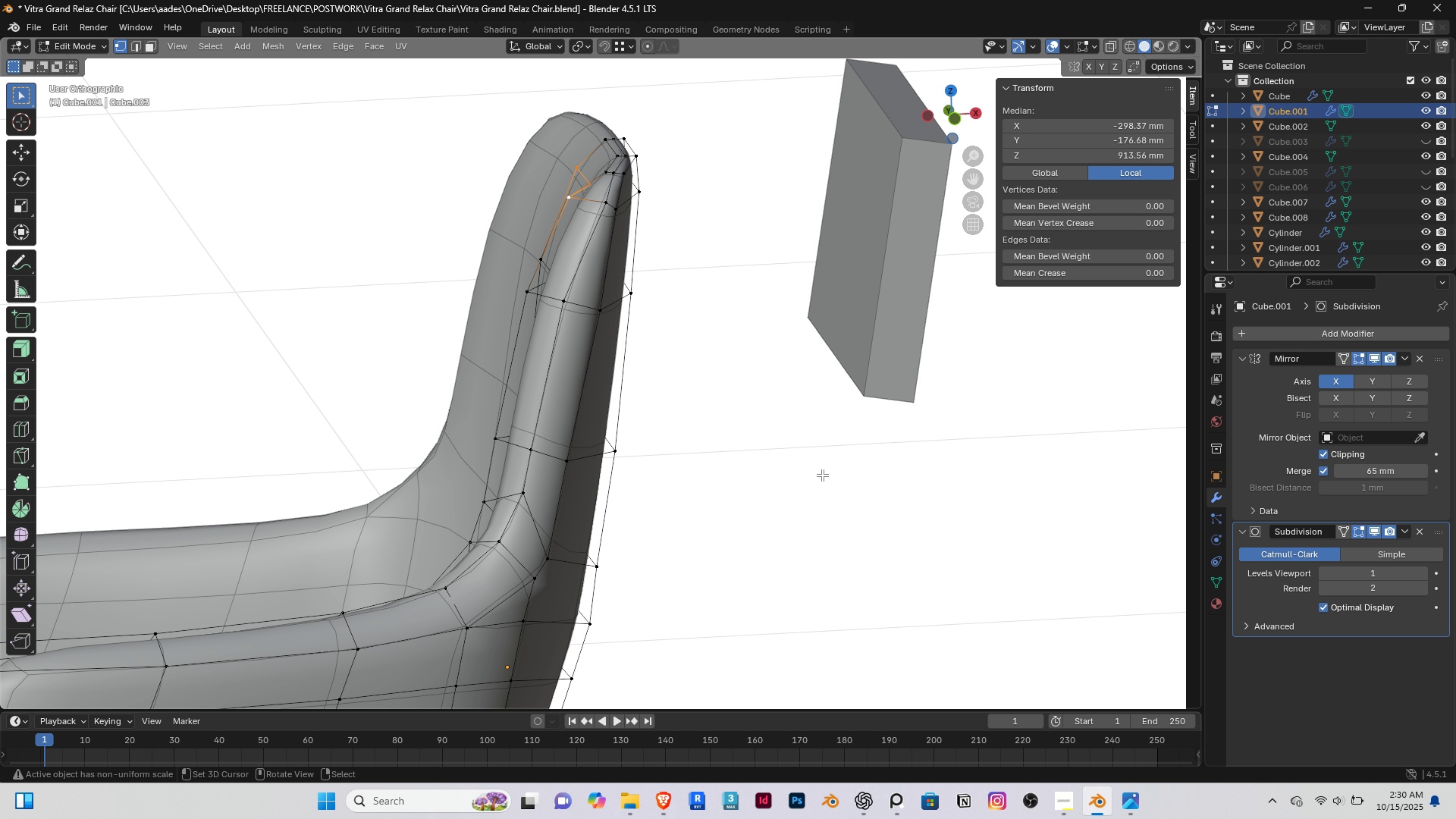 
key(End)
 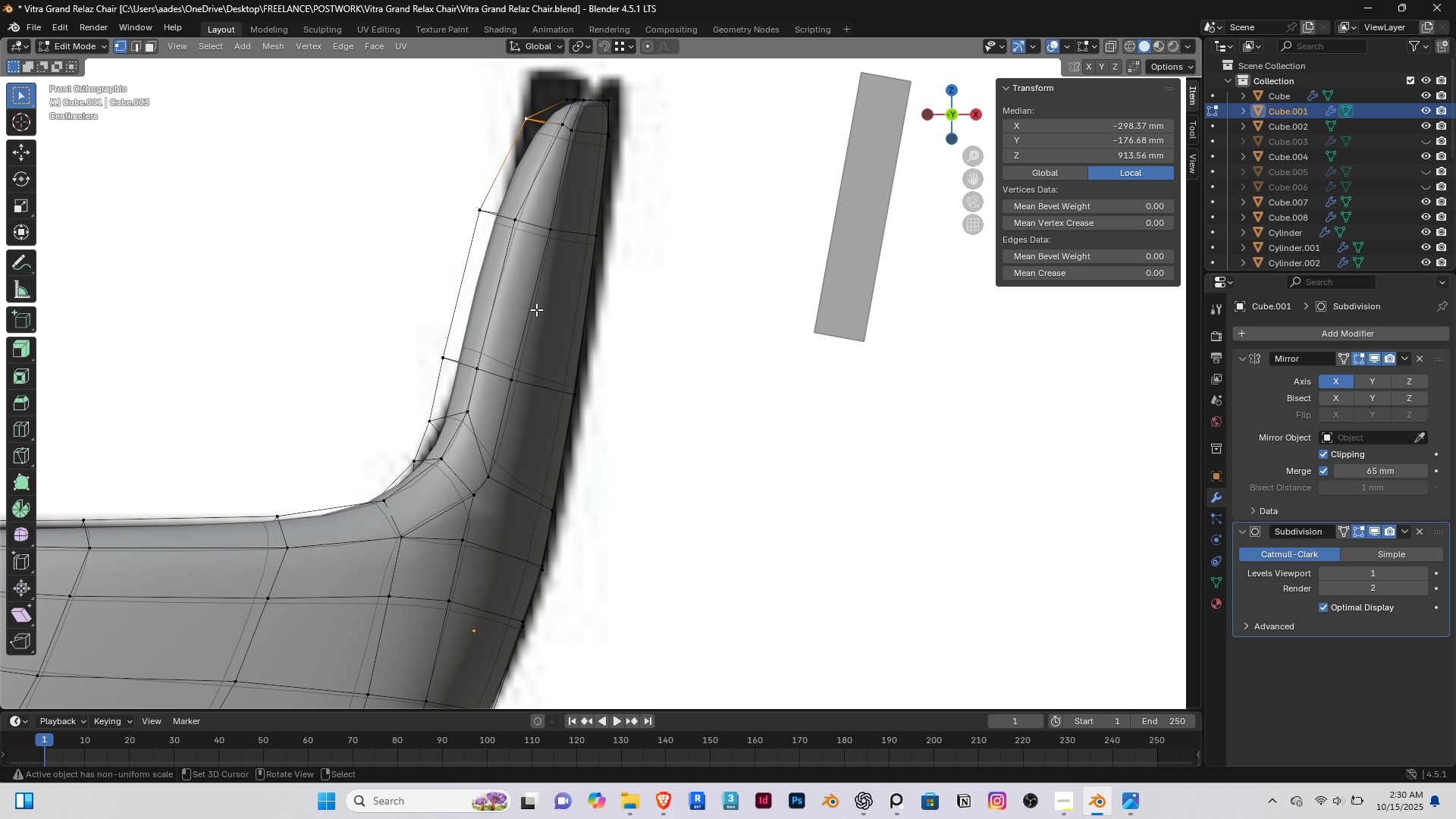 
hold_key(key=ShiftRight, duration=0.5)
 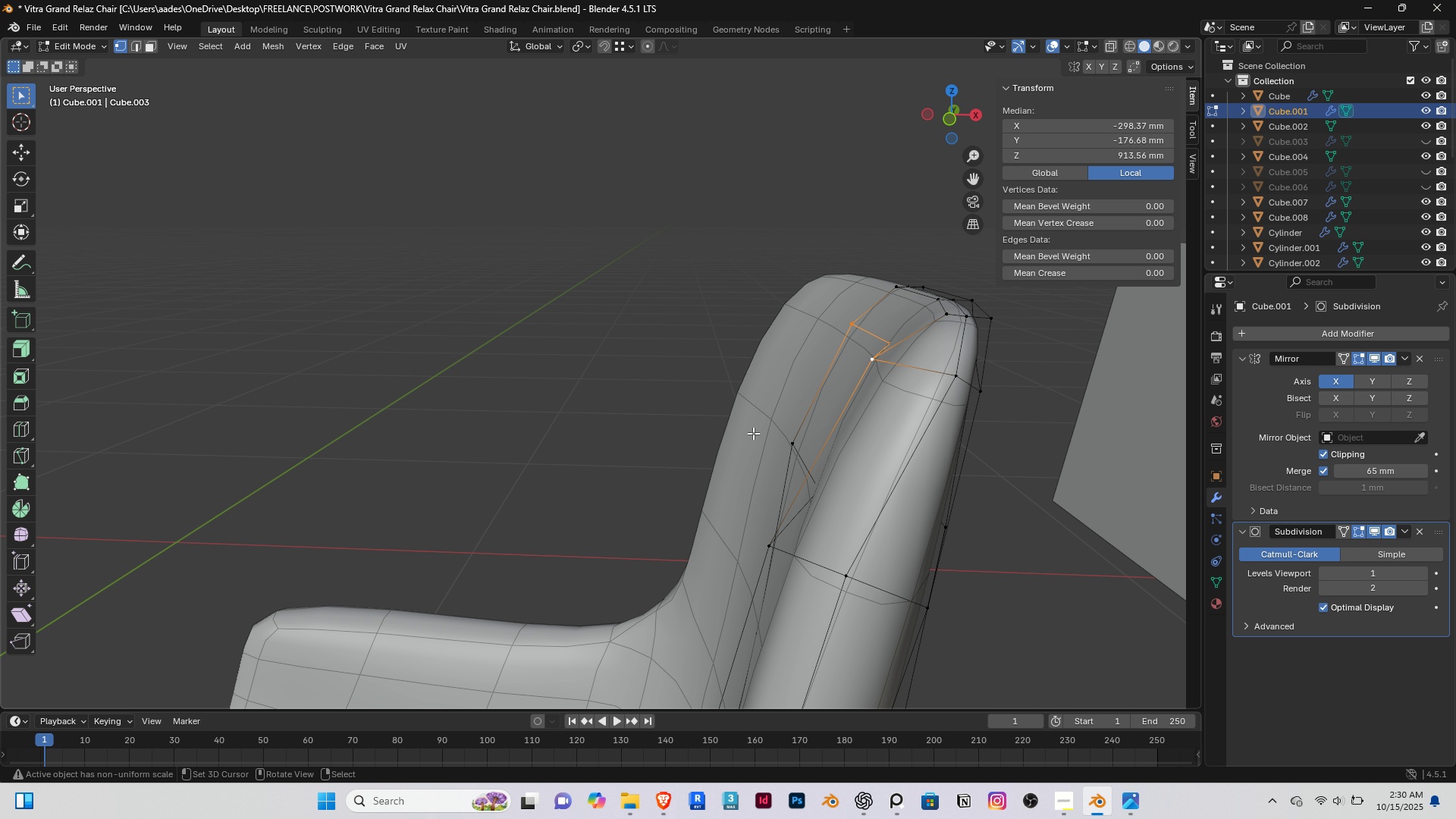 
key(End)
 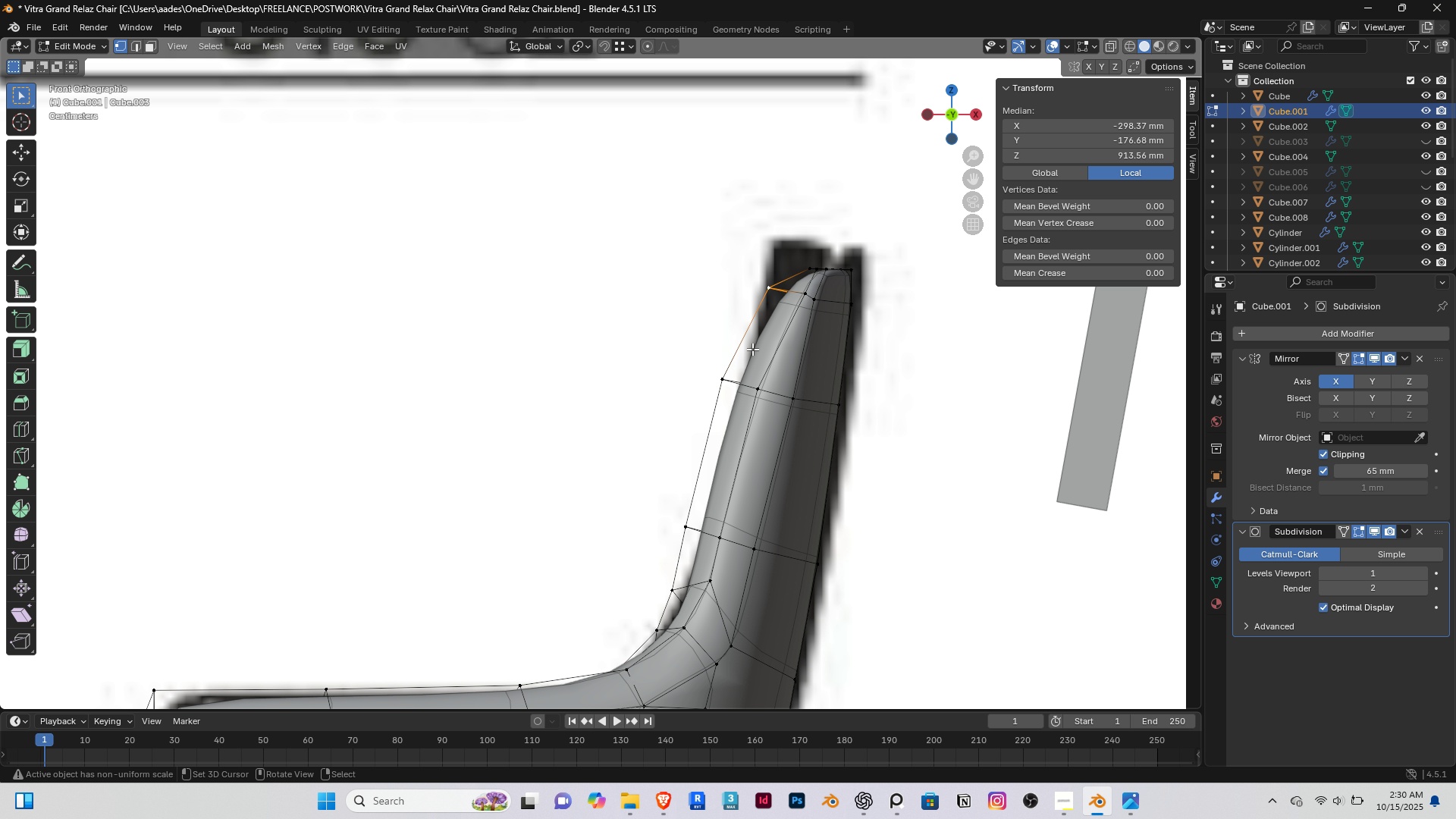 
scroll: coordinate [770, 299], scroll_direction: up, amount: 2.0
 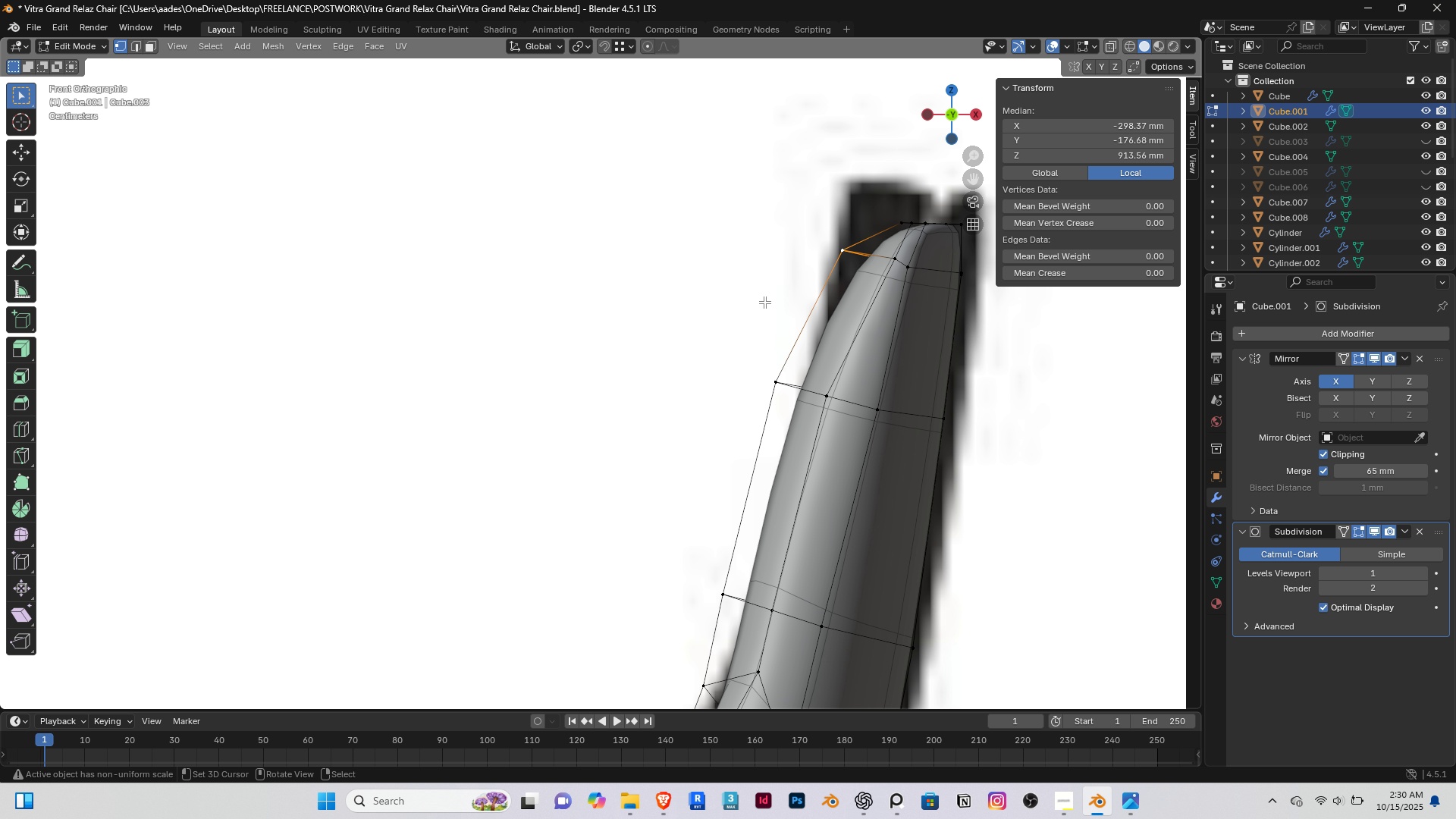 
hold_key(key=ShiftRight, duration=0.39)
 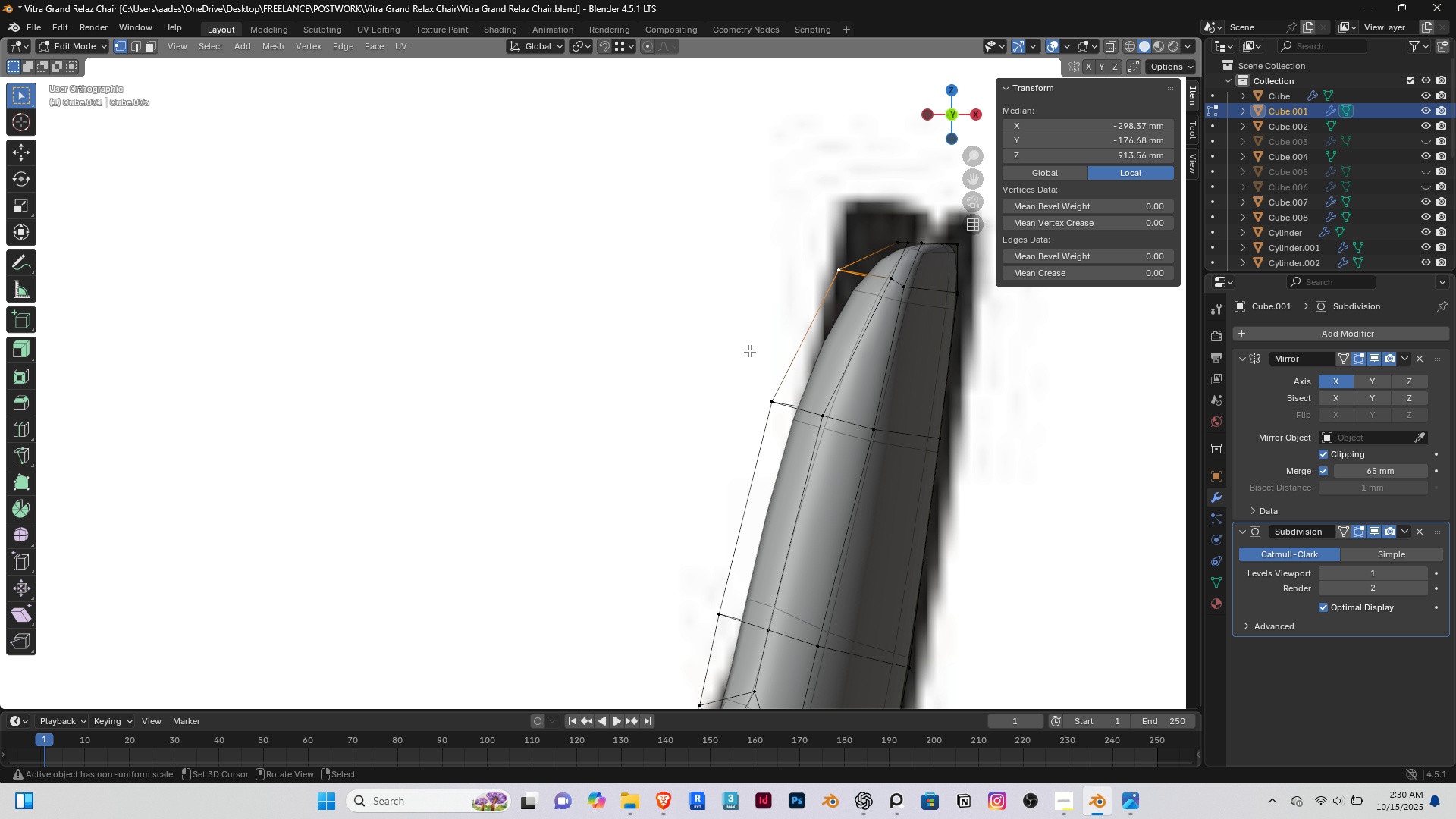 
key(Home)
 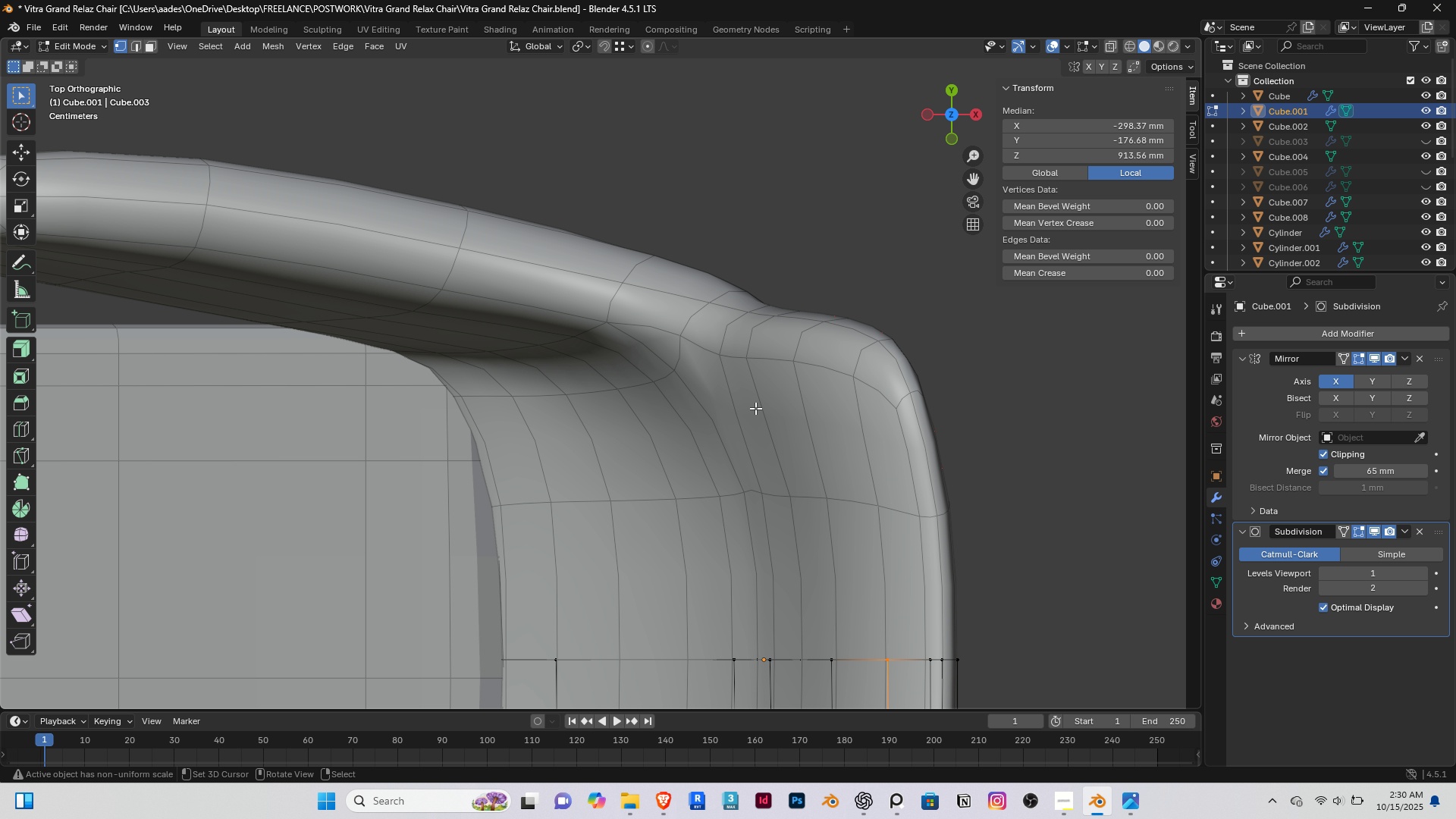 
hold_key(key=ShiftRight, duration=0.98)
 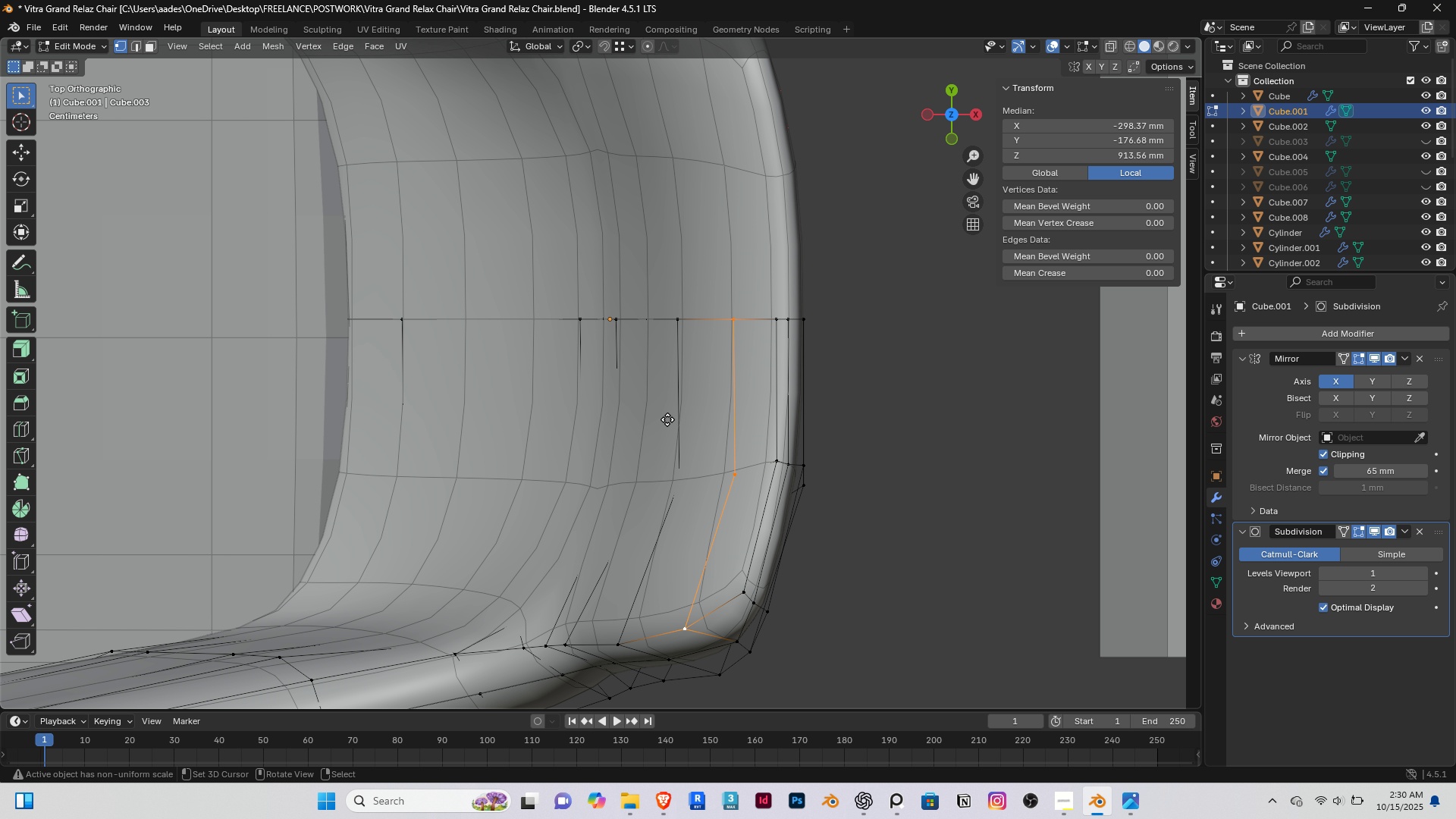 
type(gx)
 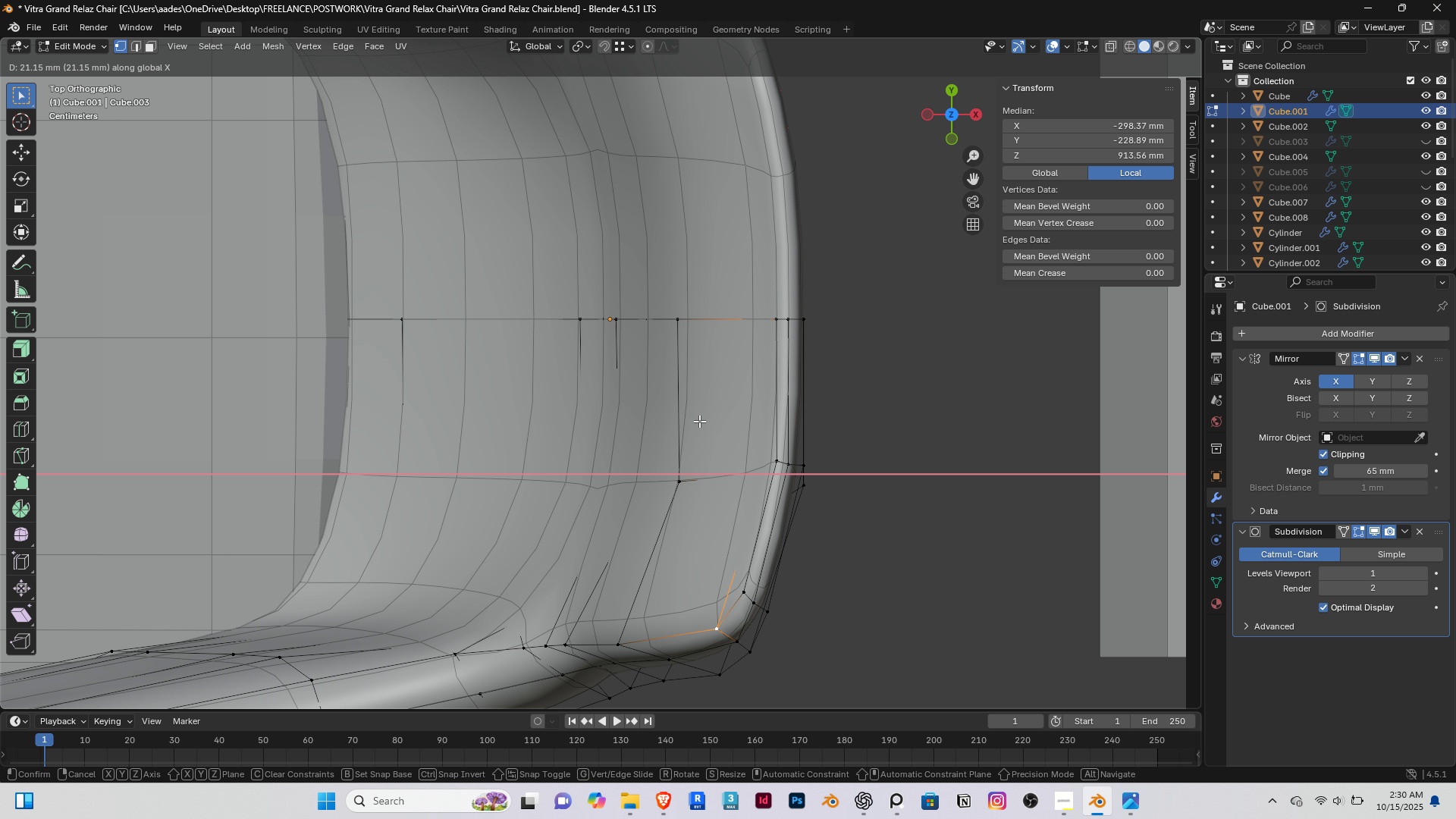 
left_click([699, 421])
 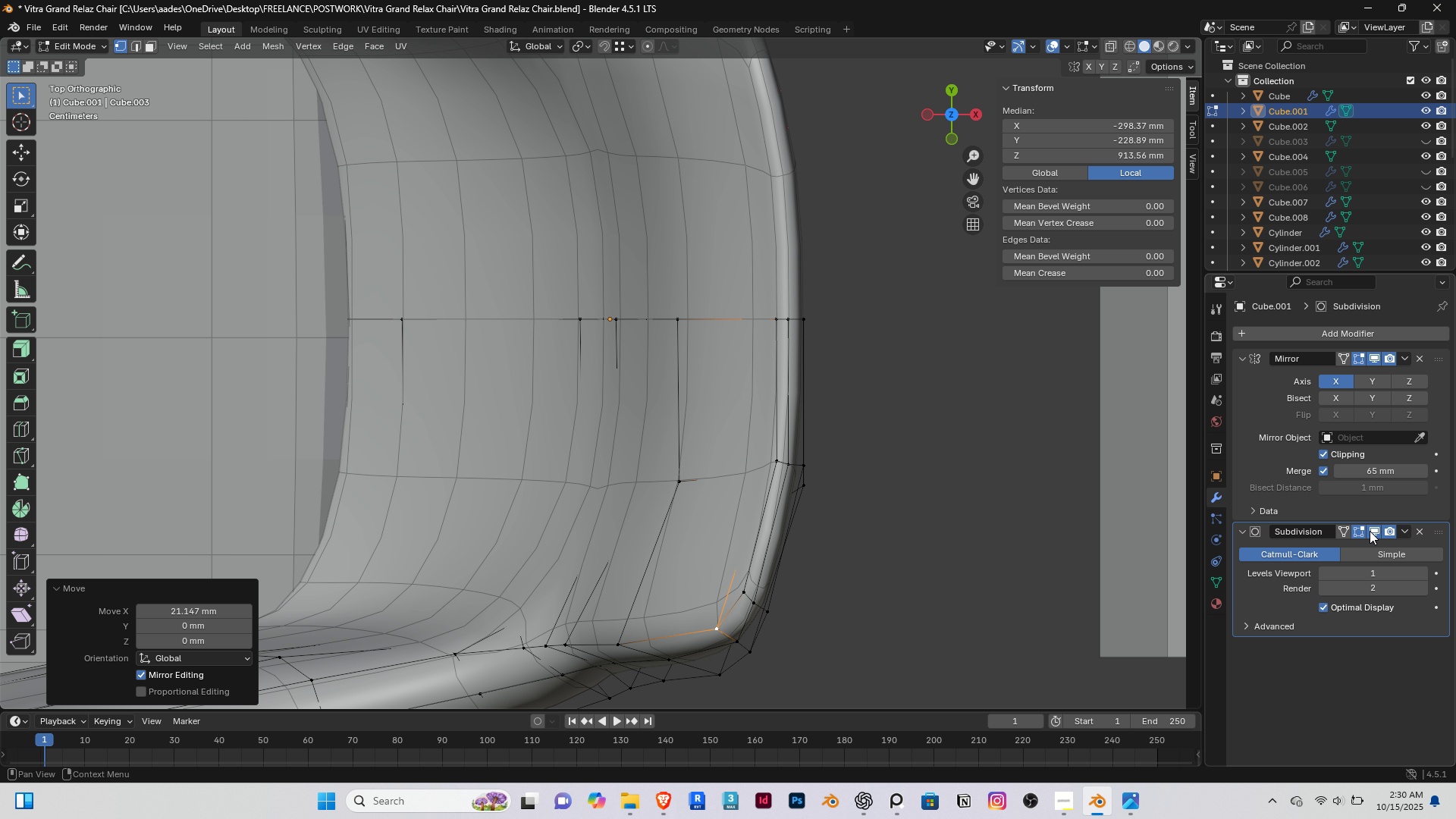 
left_click([1373, 529])
 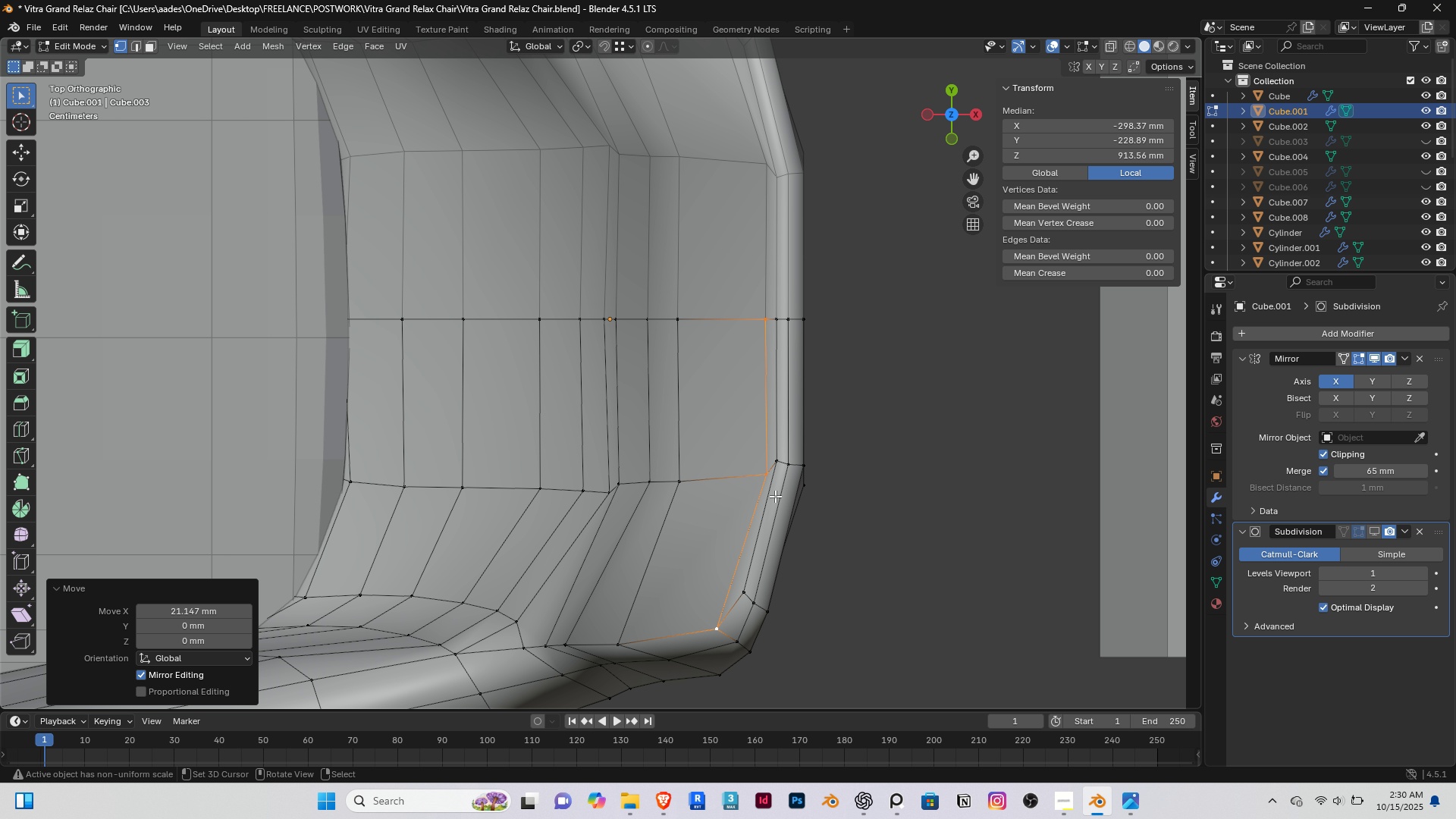 
scroll: coordinate [774, 496], scroll_direction: up, amount: 1.0
 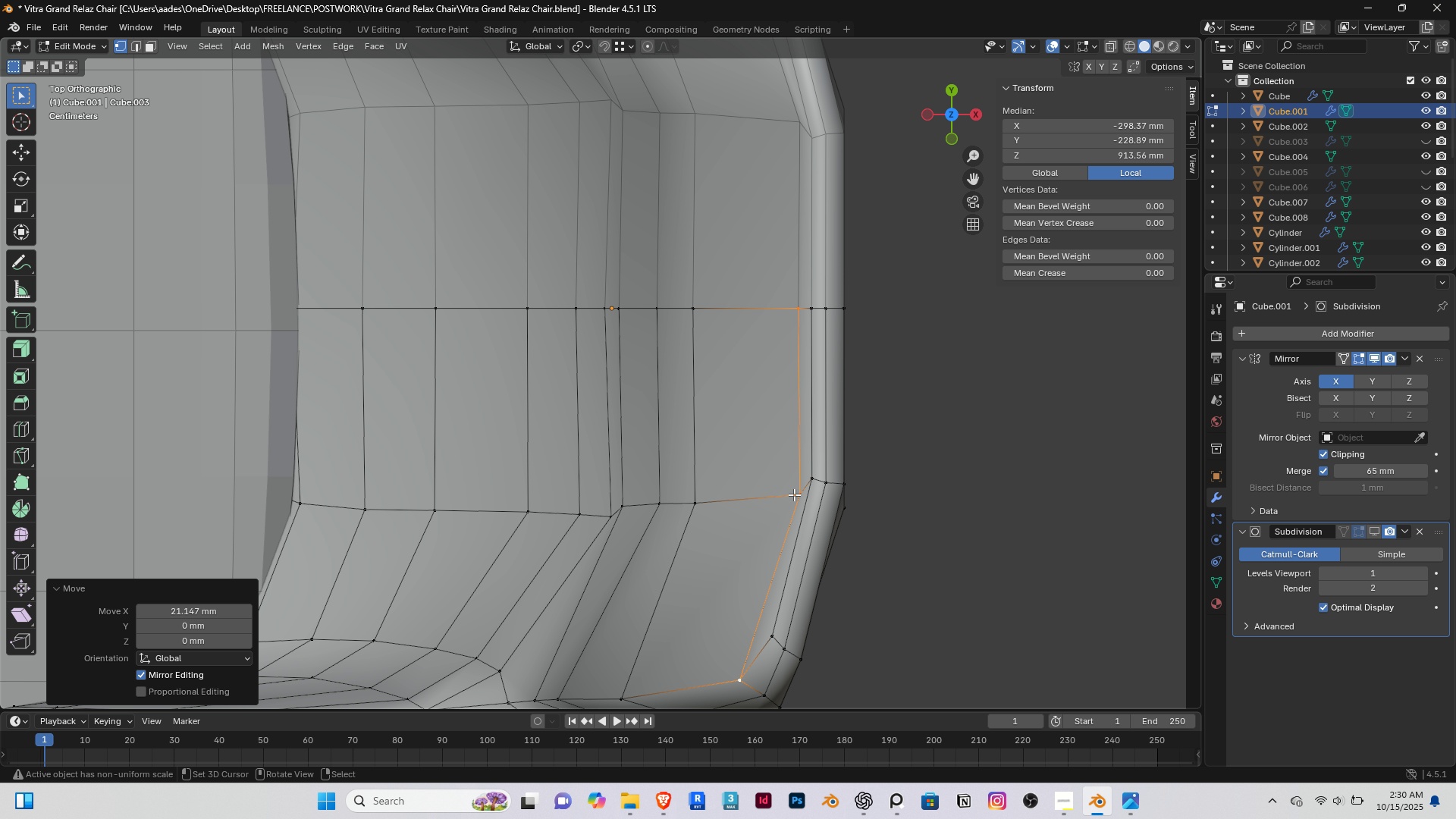 
right_click([794, 494])
 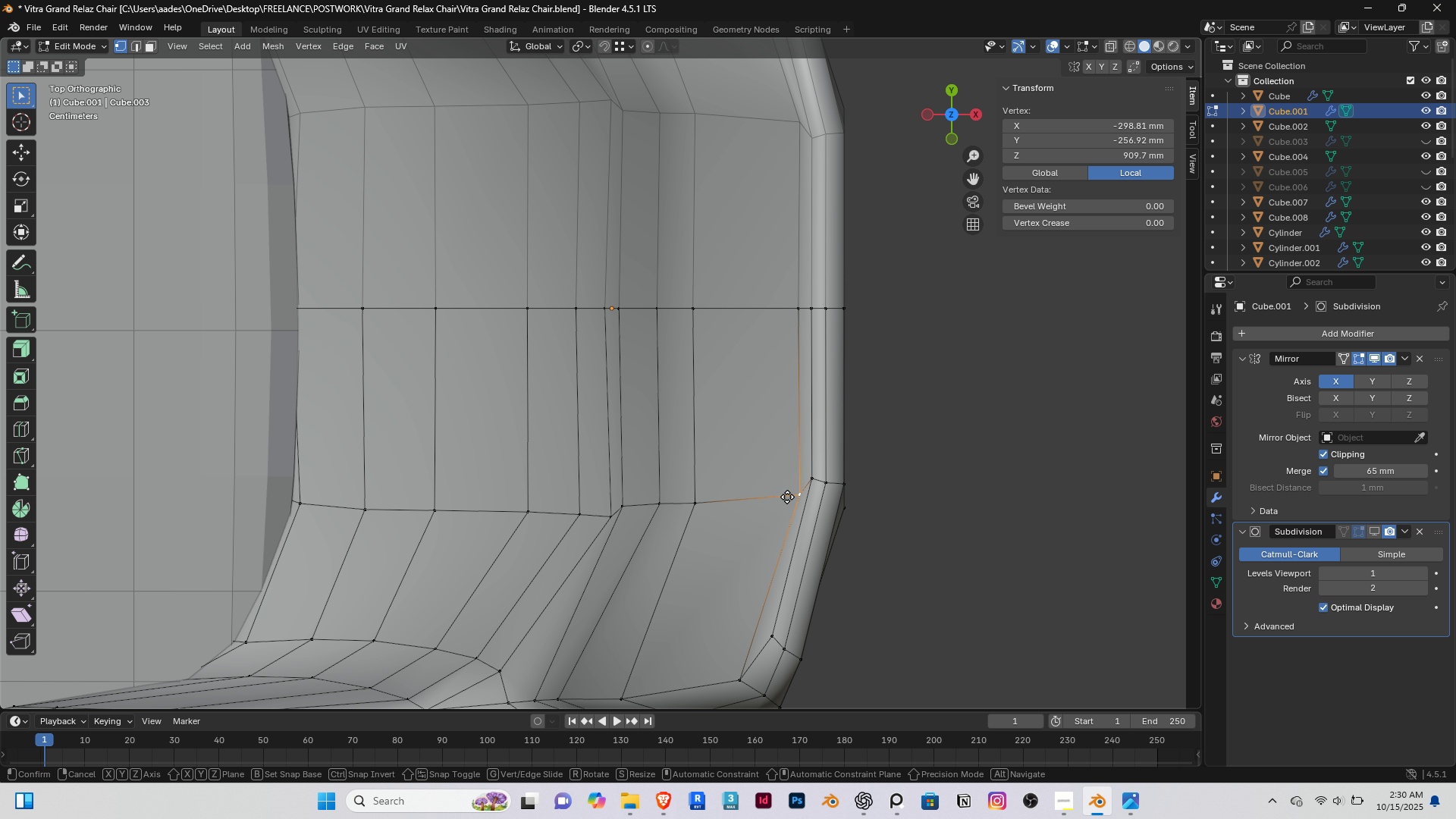 
type(gg)
 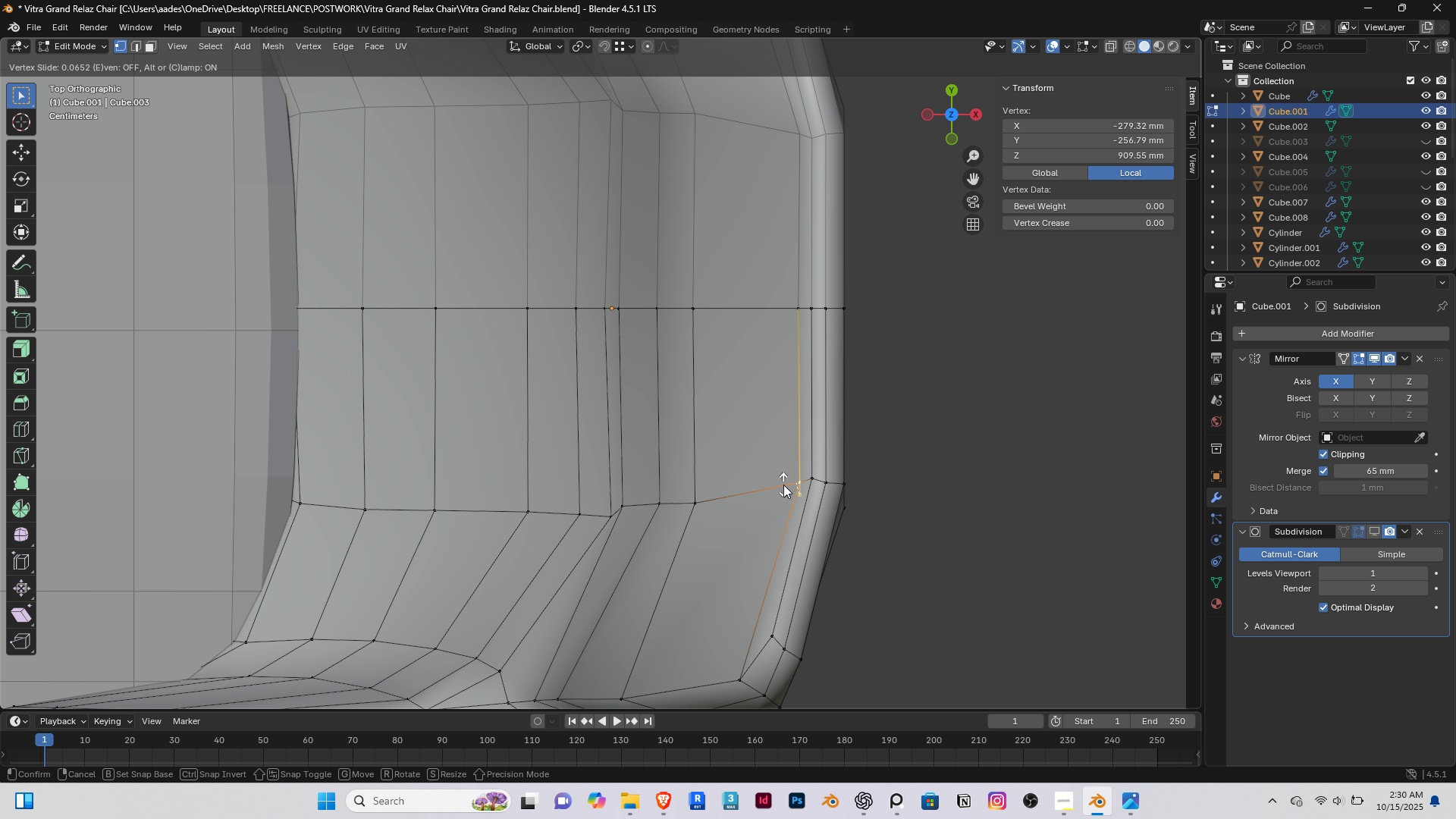 
left_click([783, 485])
 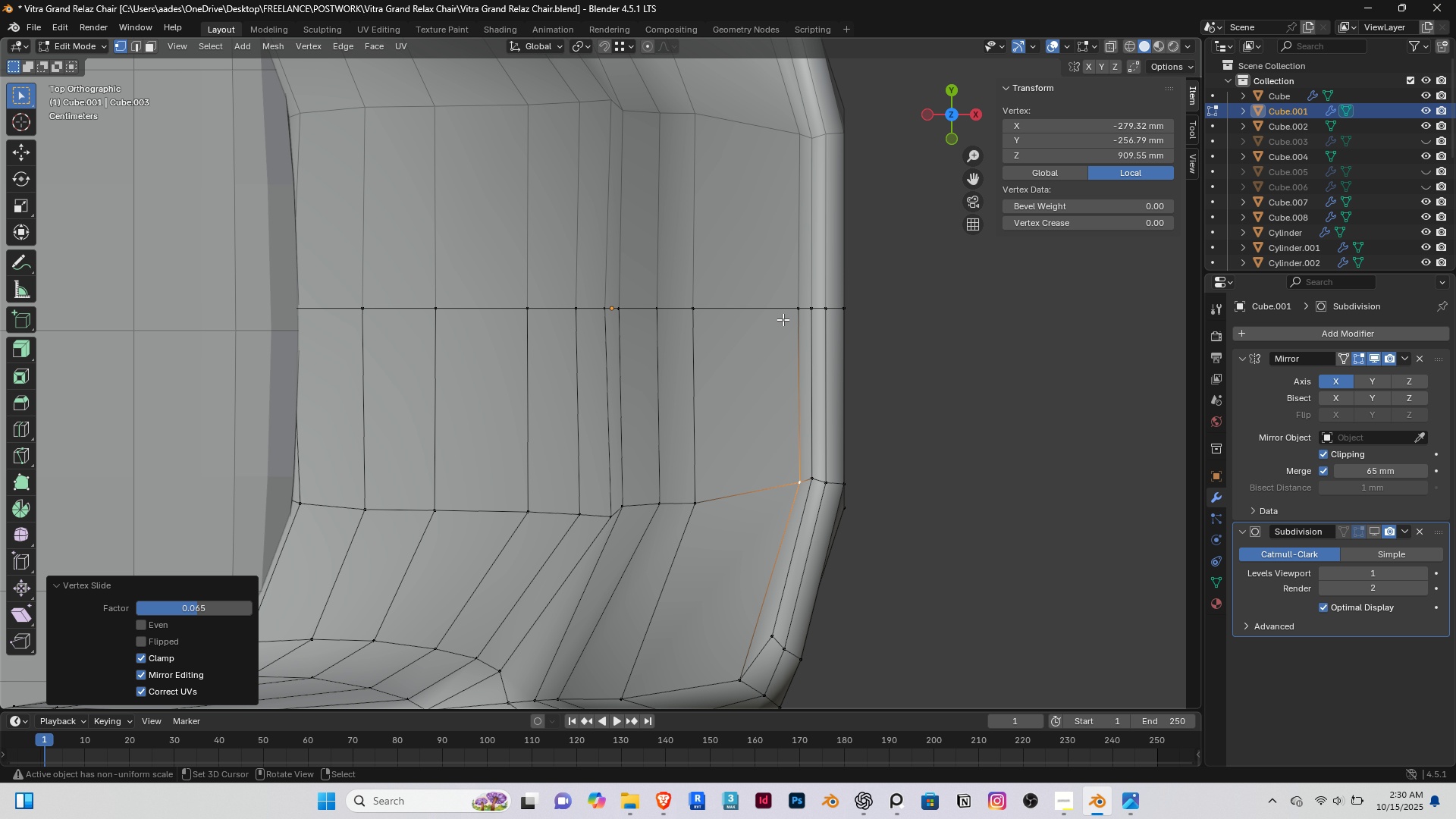 
right_click([783, 319])
 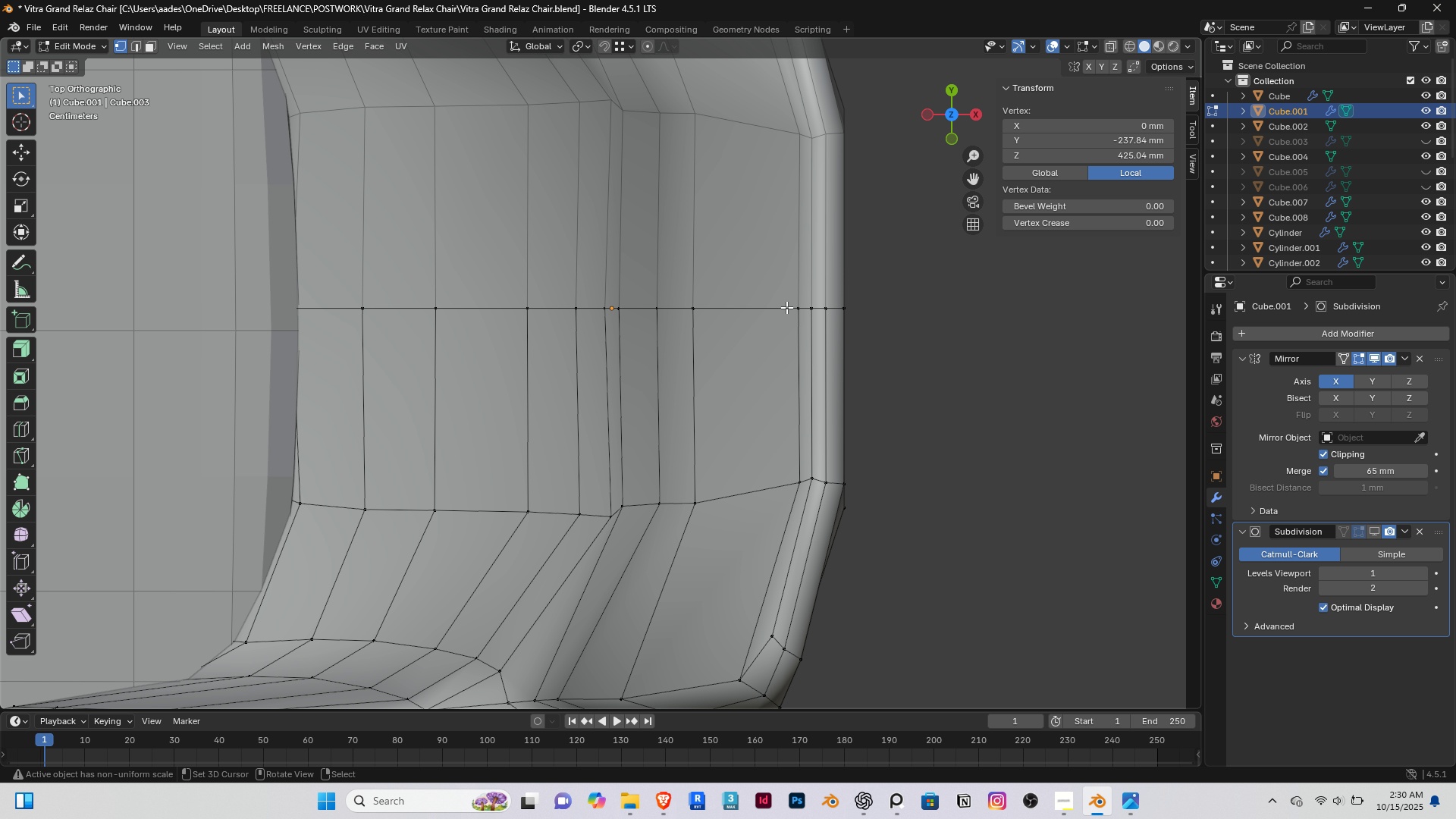 
right_click([791, 299])
 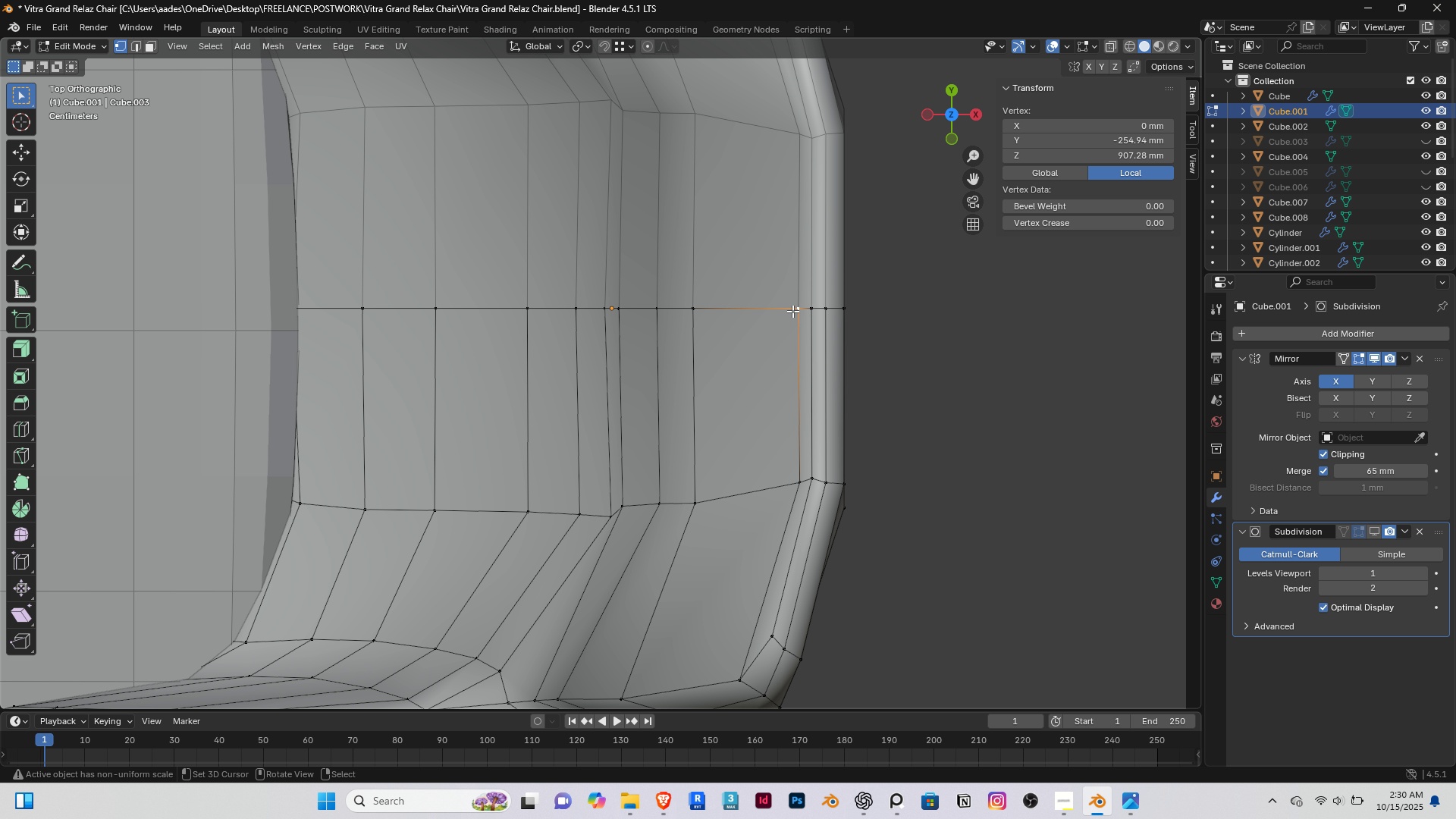 
right_click([792, 311])
 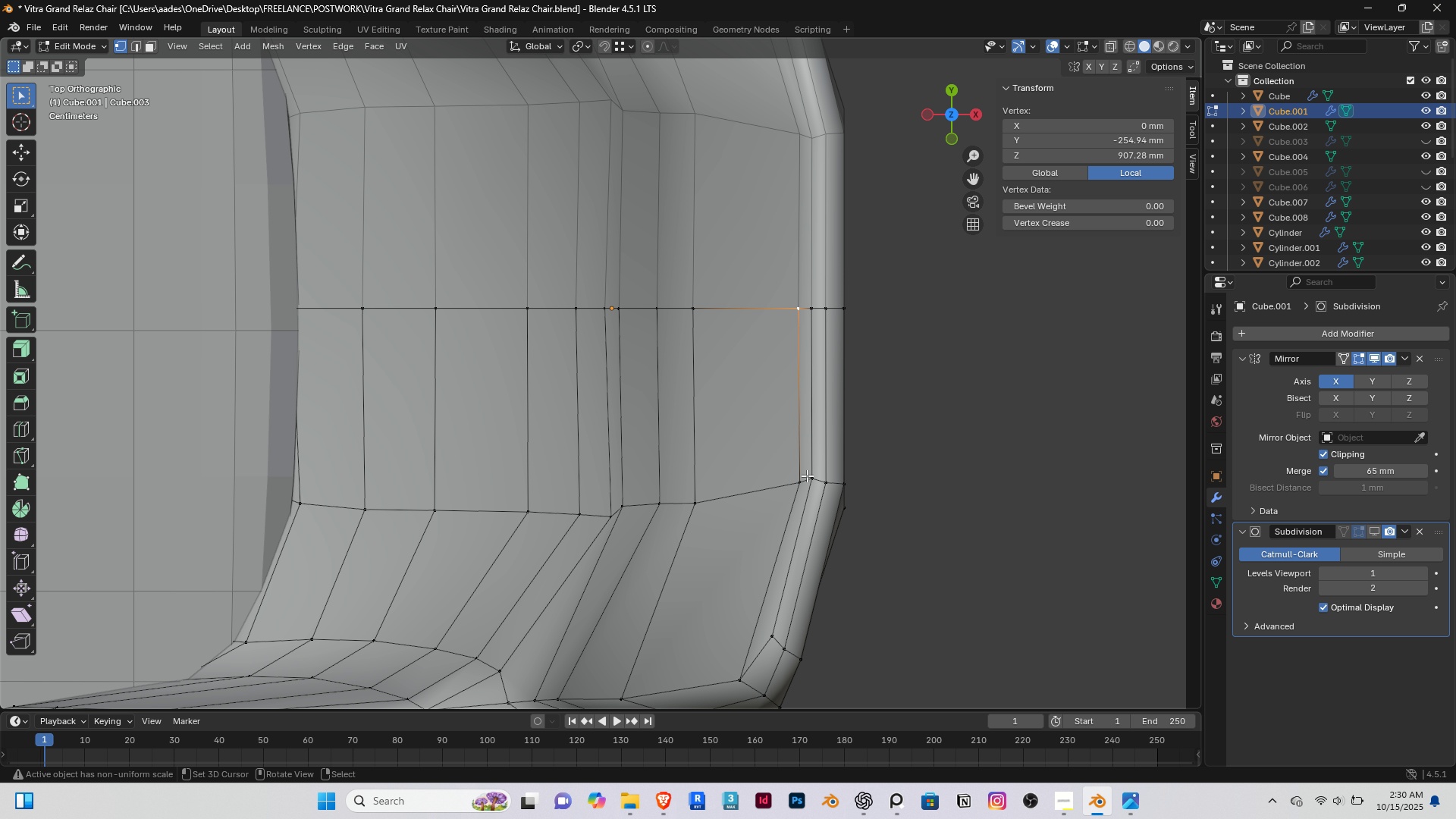 
hold_key(key=ShiftRight, duration=1.53)
right_click([802, 484])
 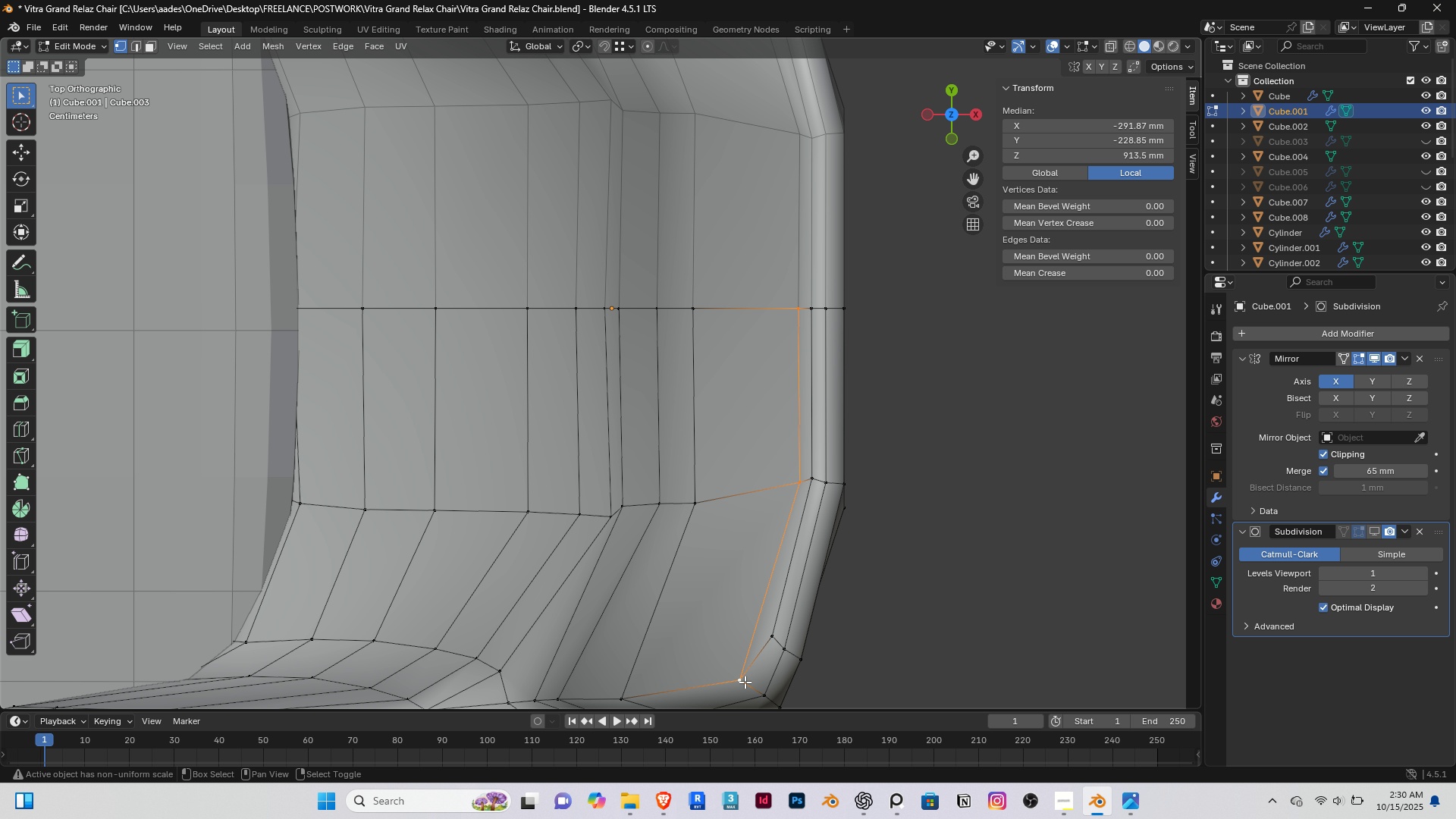 
hold_key(key=ShiftRight, duration=0.59)
right_click([745, 682])
 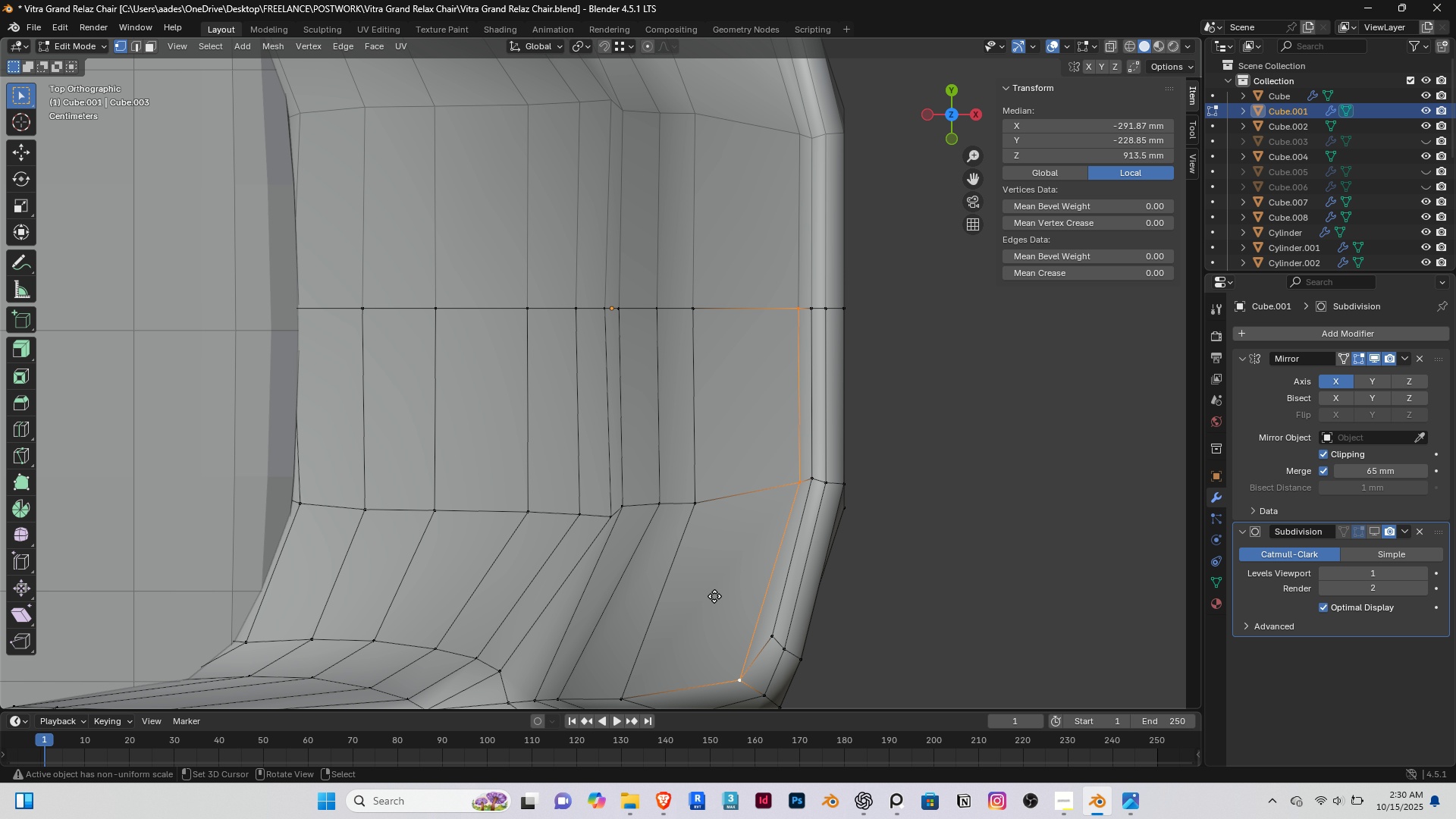 
type(gyx)
 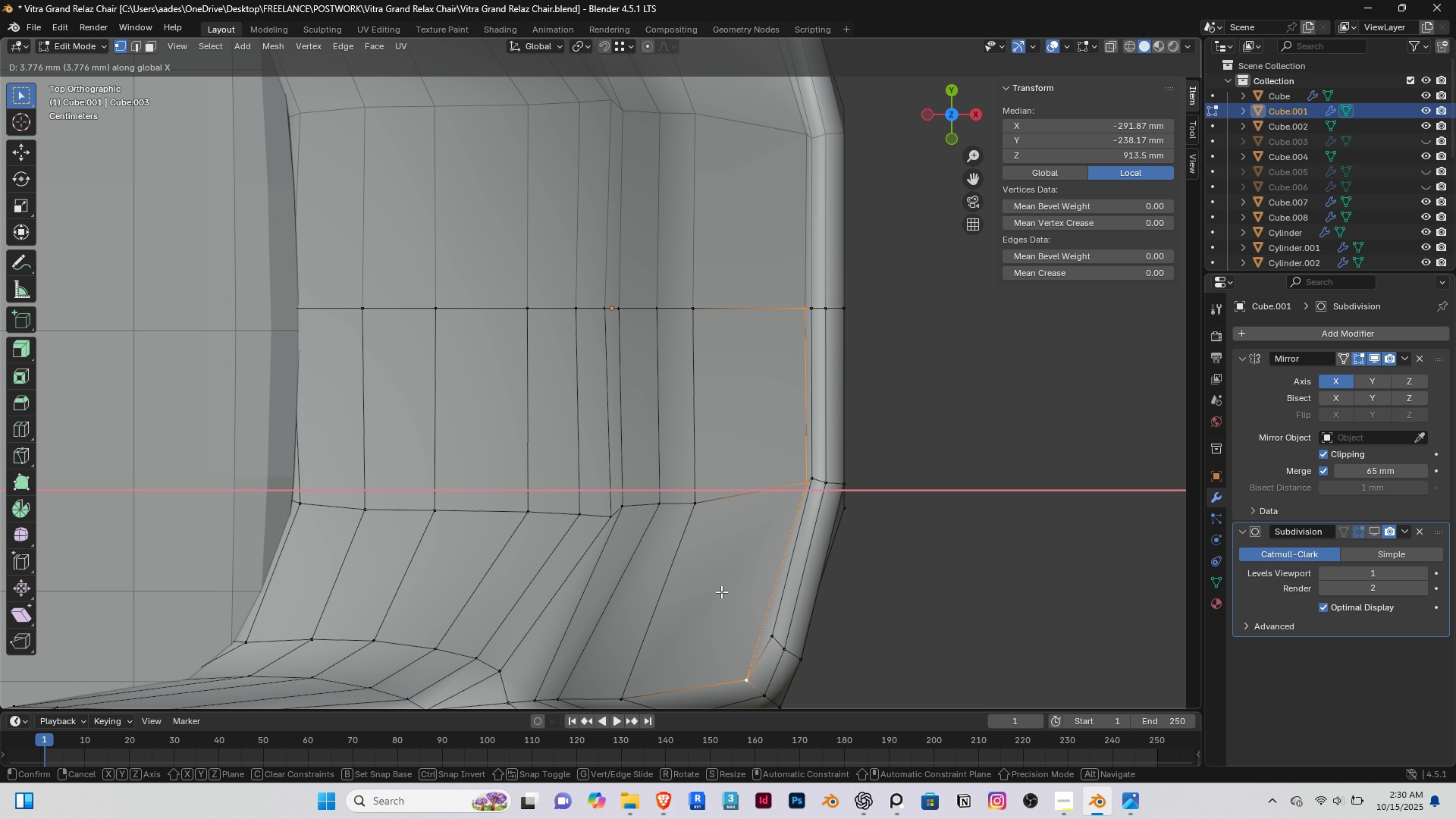 
left_click([721, 592])
 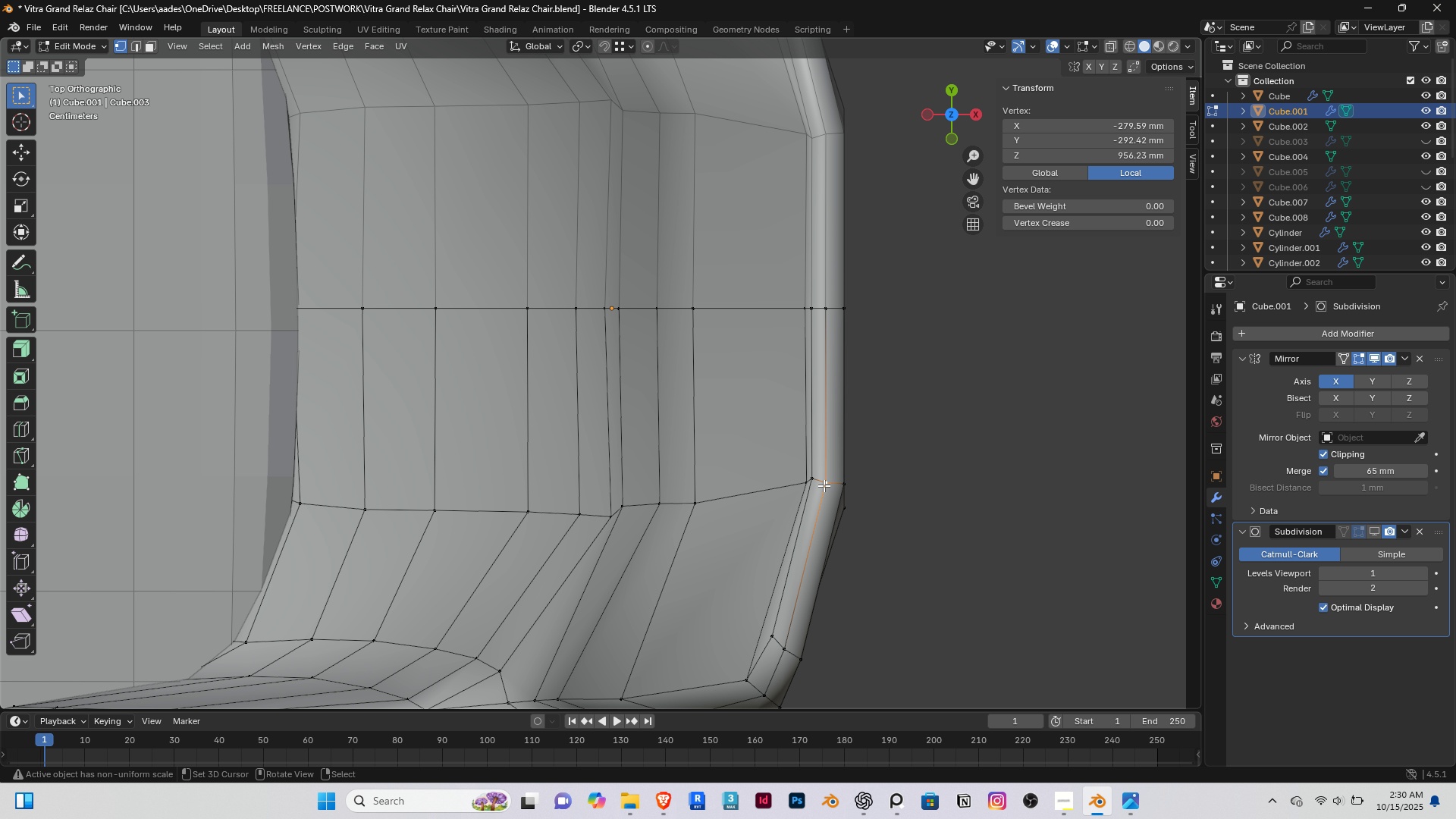 
right_click([824, 485])
 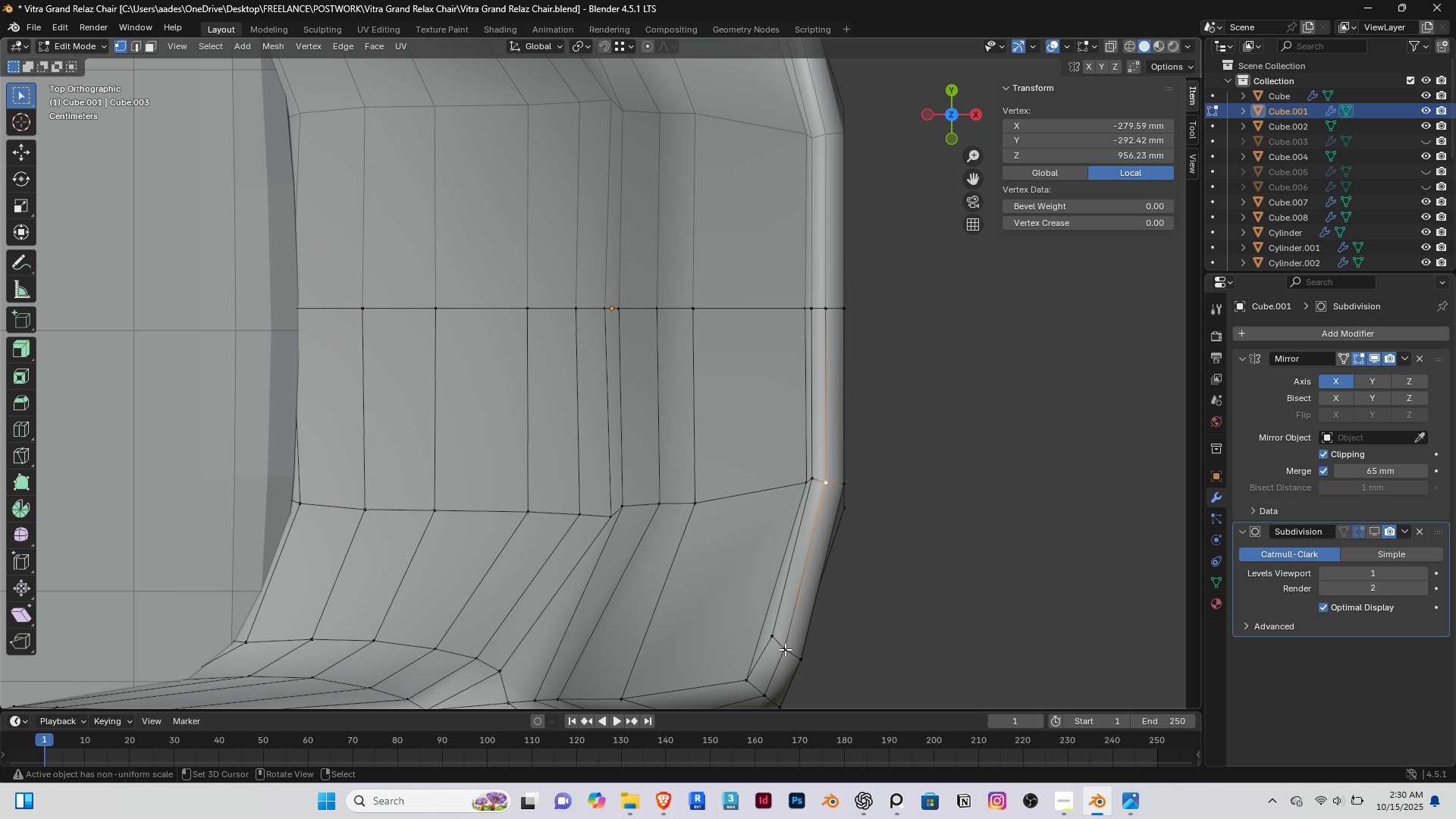 
hold_key(key=ShiftRight, duration=1.52)
right_click([783, 651])
 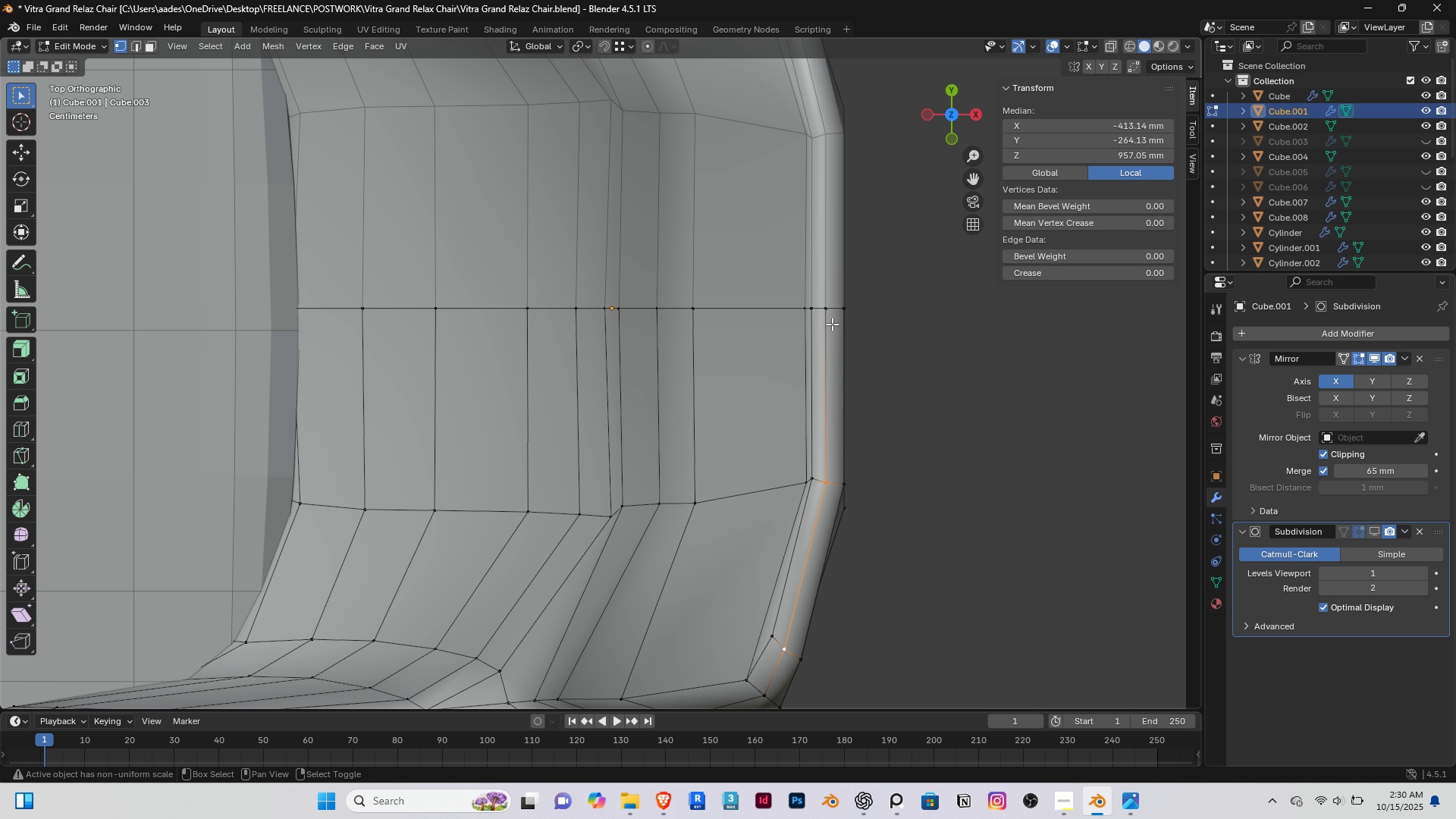 
hold_key(key=ShiftRight, duration=0.57)
right_click([829, 319])
 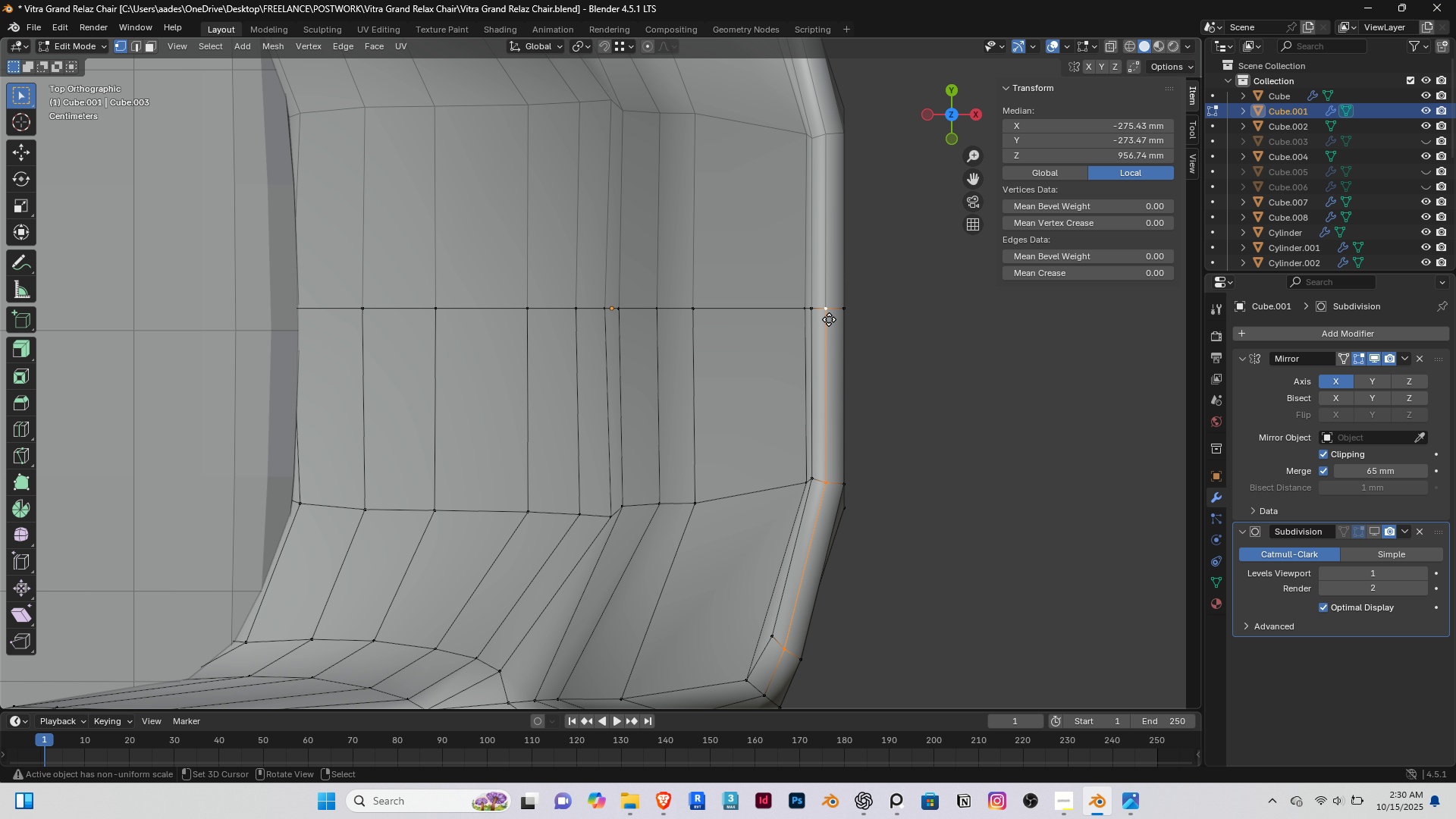 
type(gx)
 